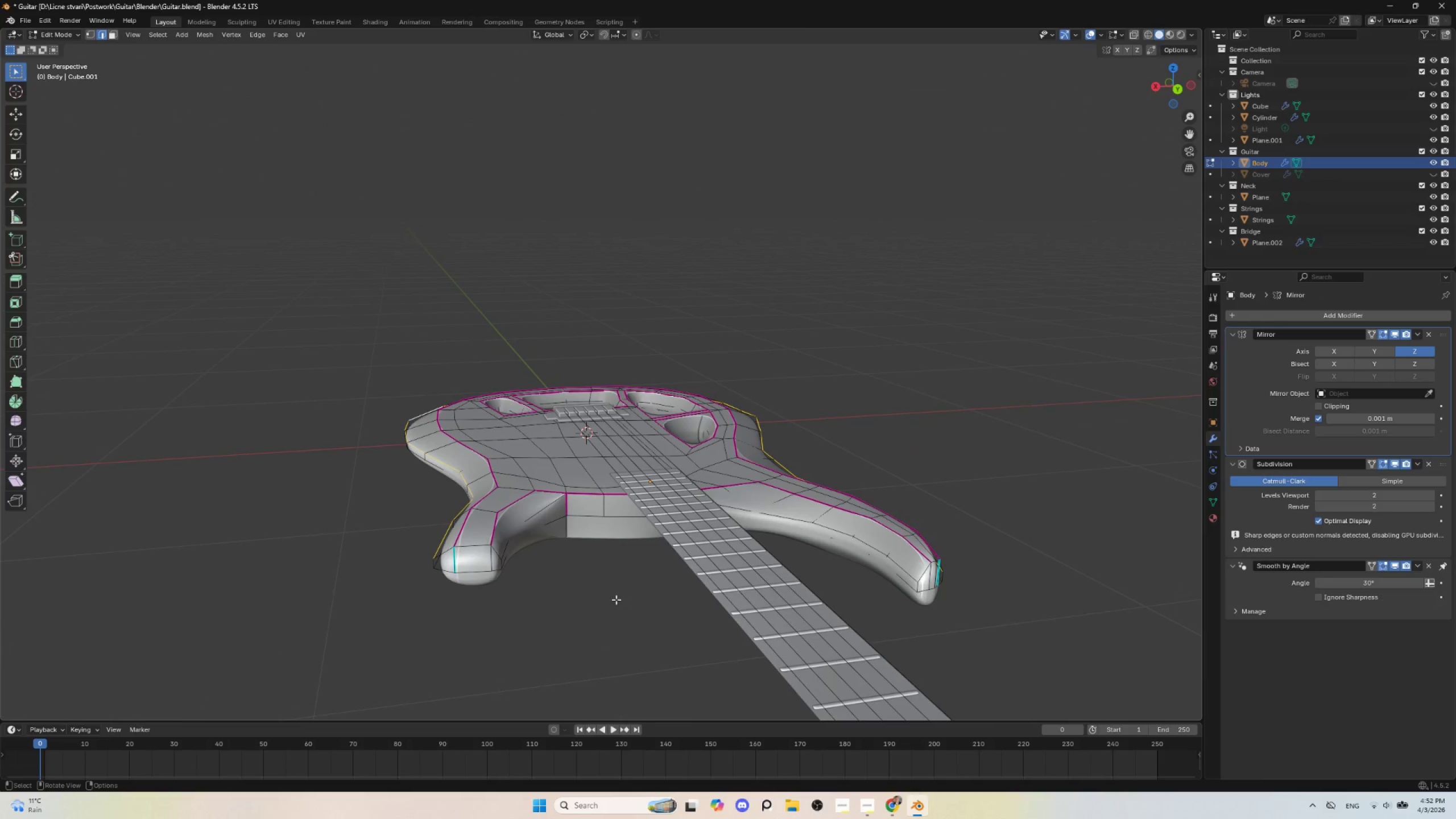 
scroll: coordinate [500, 593], scroll_direction: up, amount: 1.0
 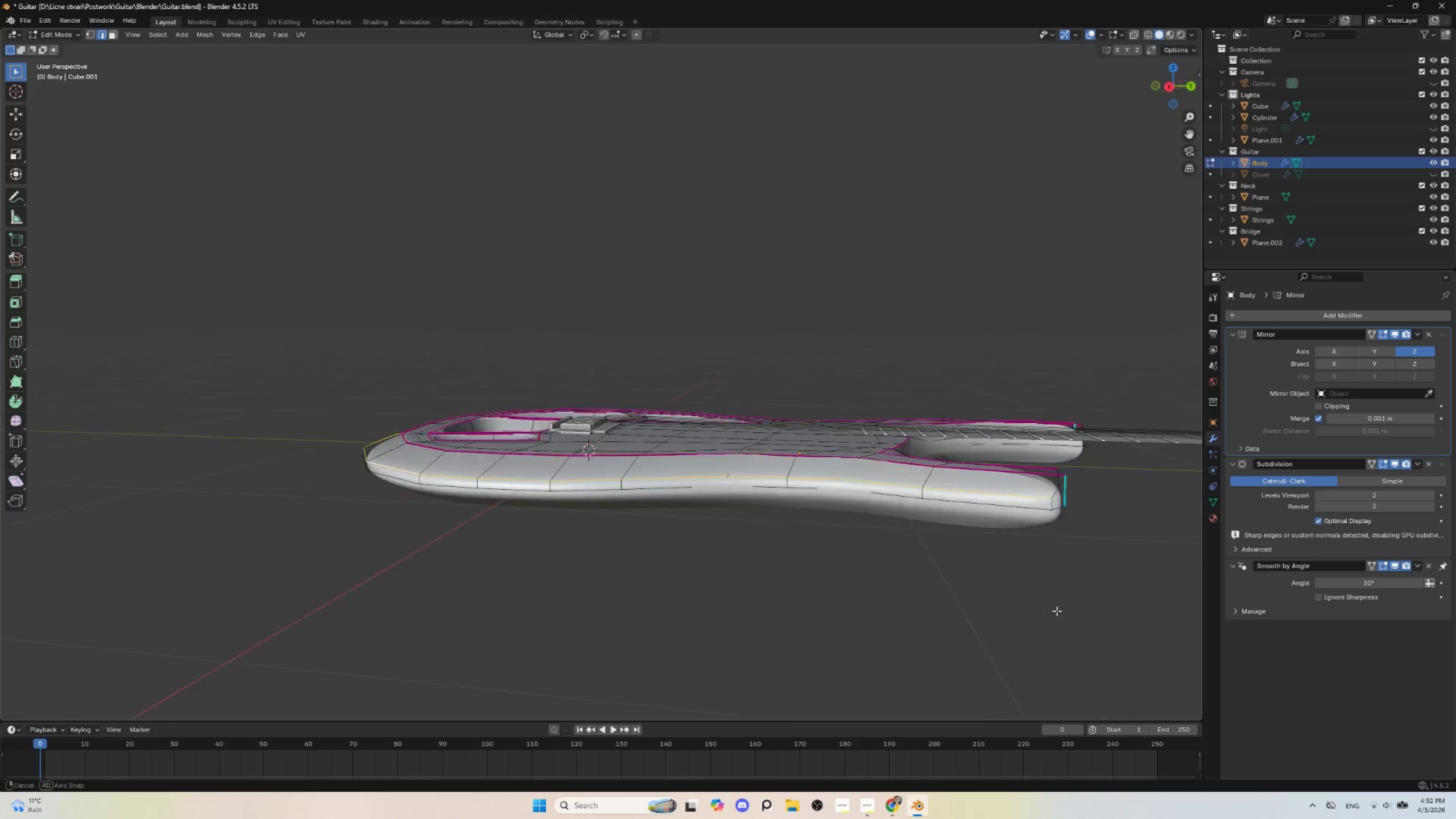 
wait(5.32)
 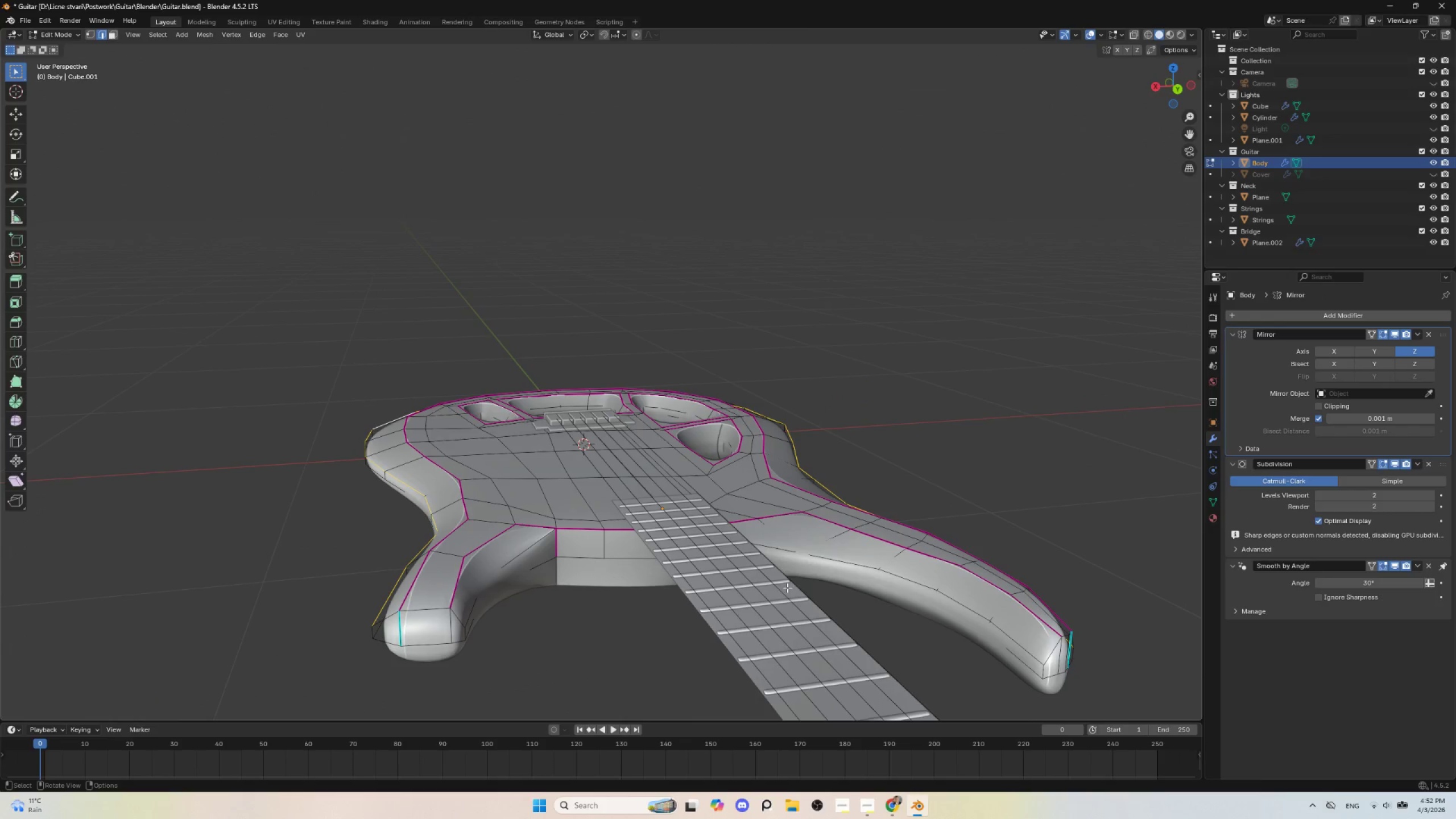 
key(Shift+E)
 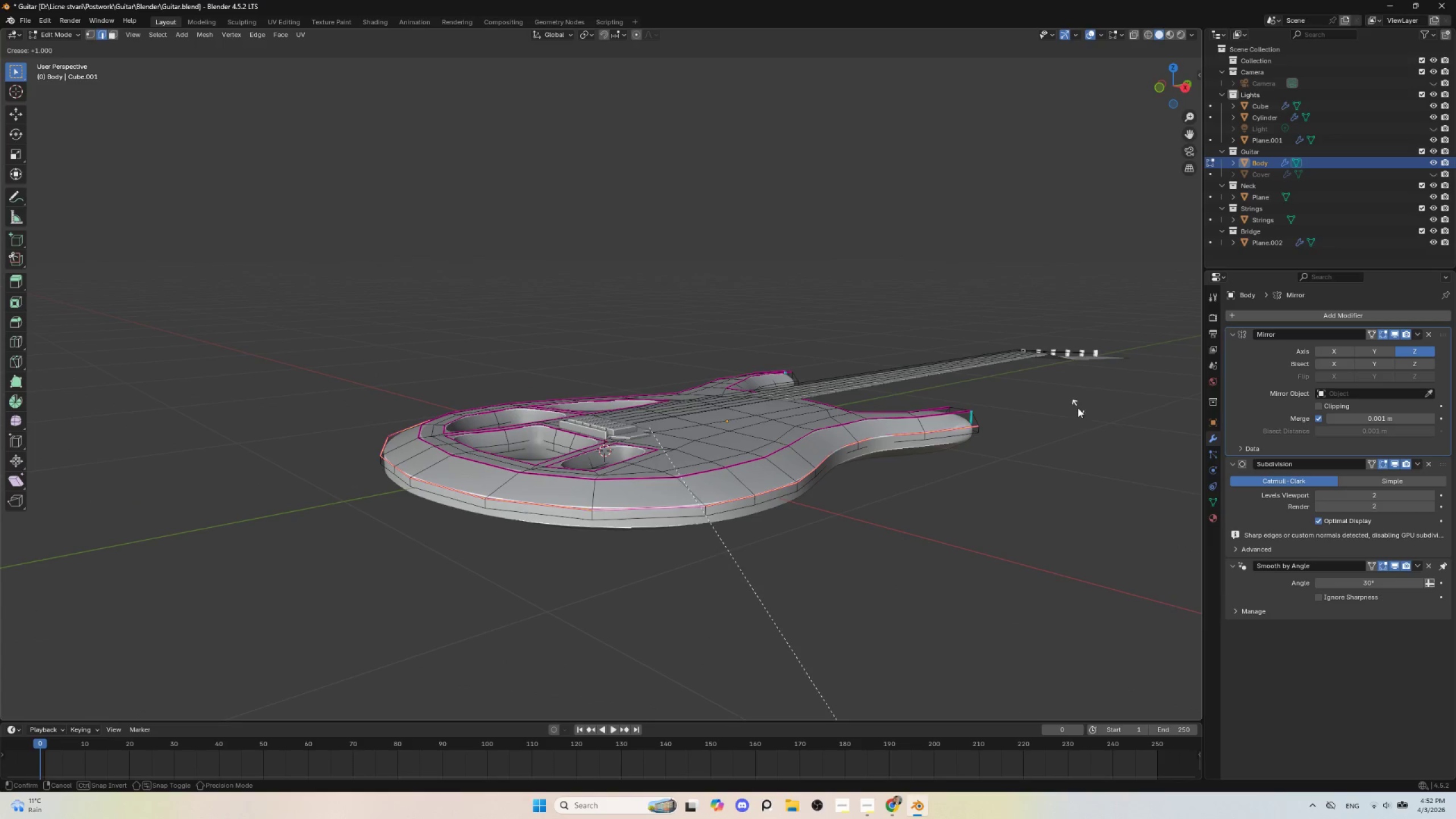 
left_click([1085, 433])
 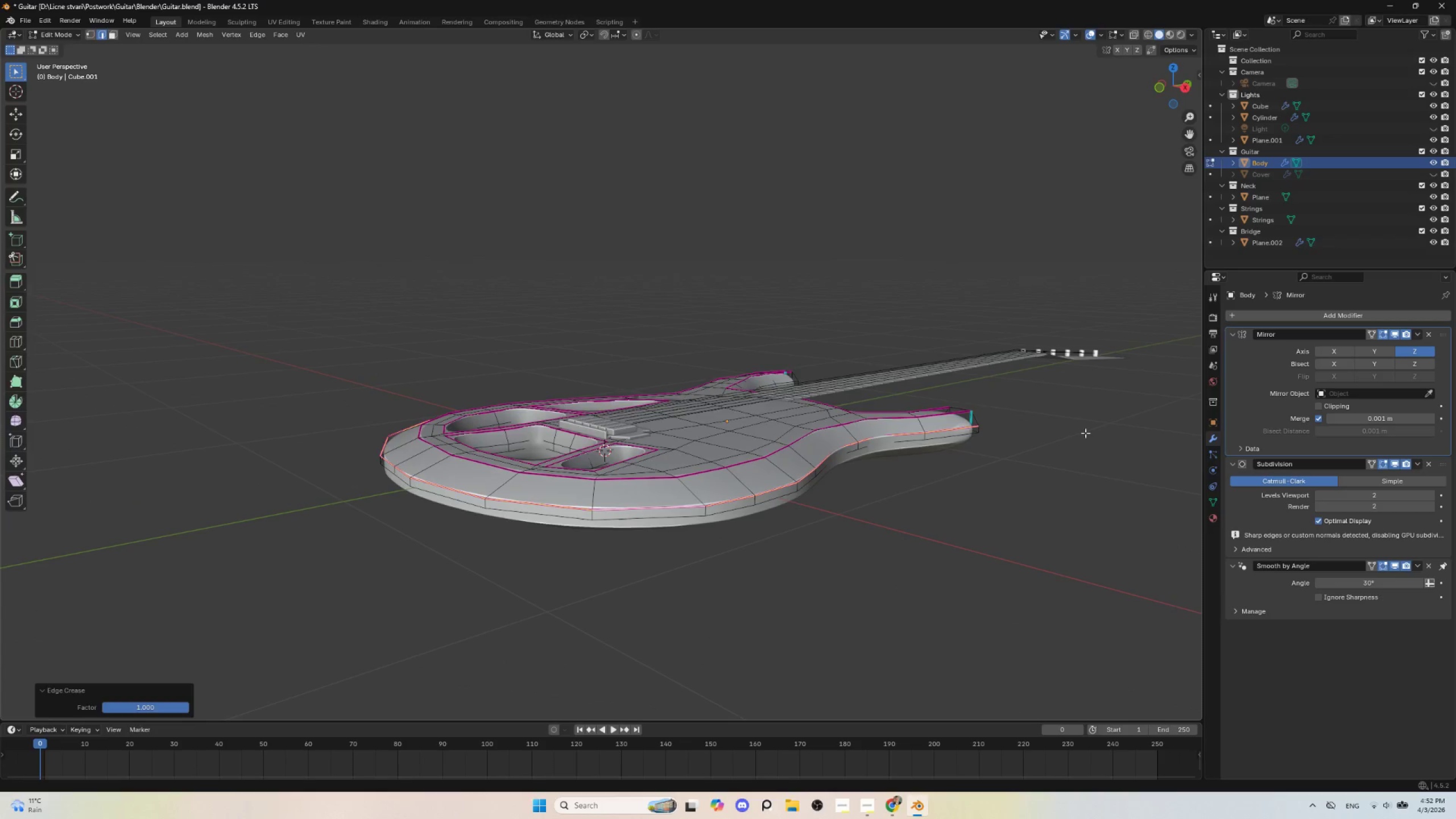 
key(Tab)
 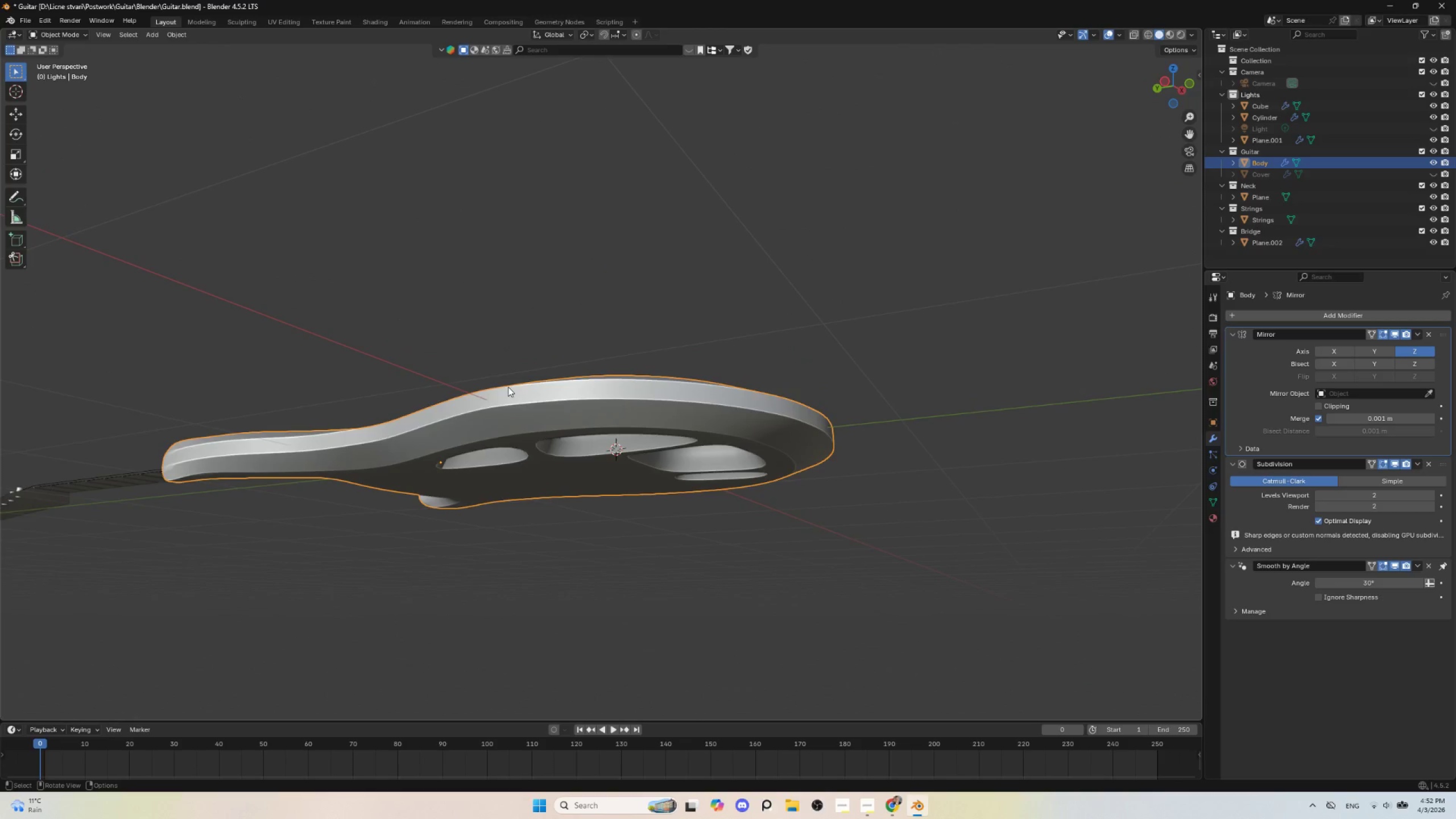 
hold_key(key=ShiftLeft, duration=0.47)
 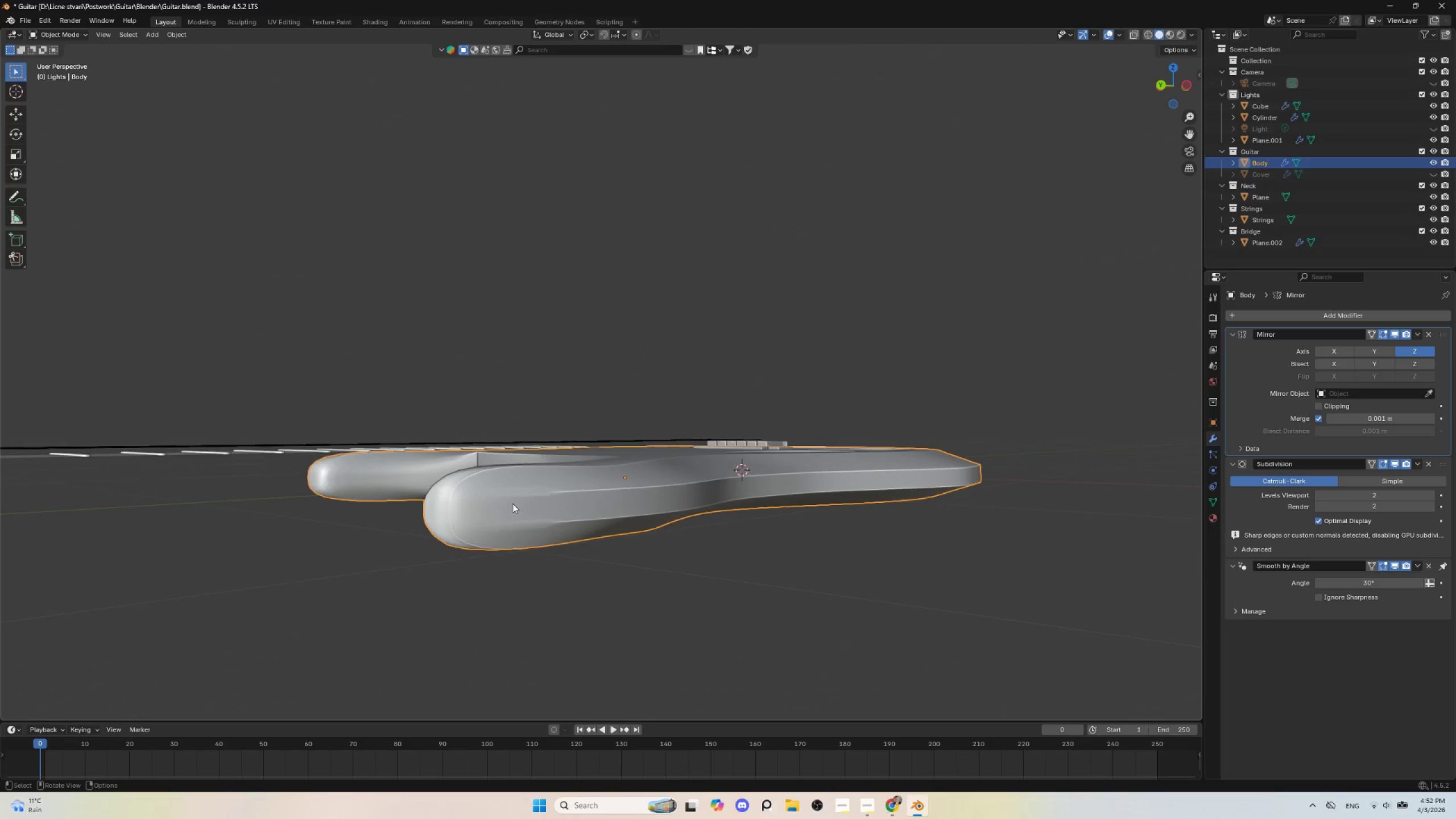 
key(Tab)
 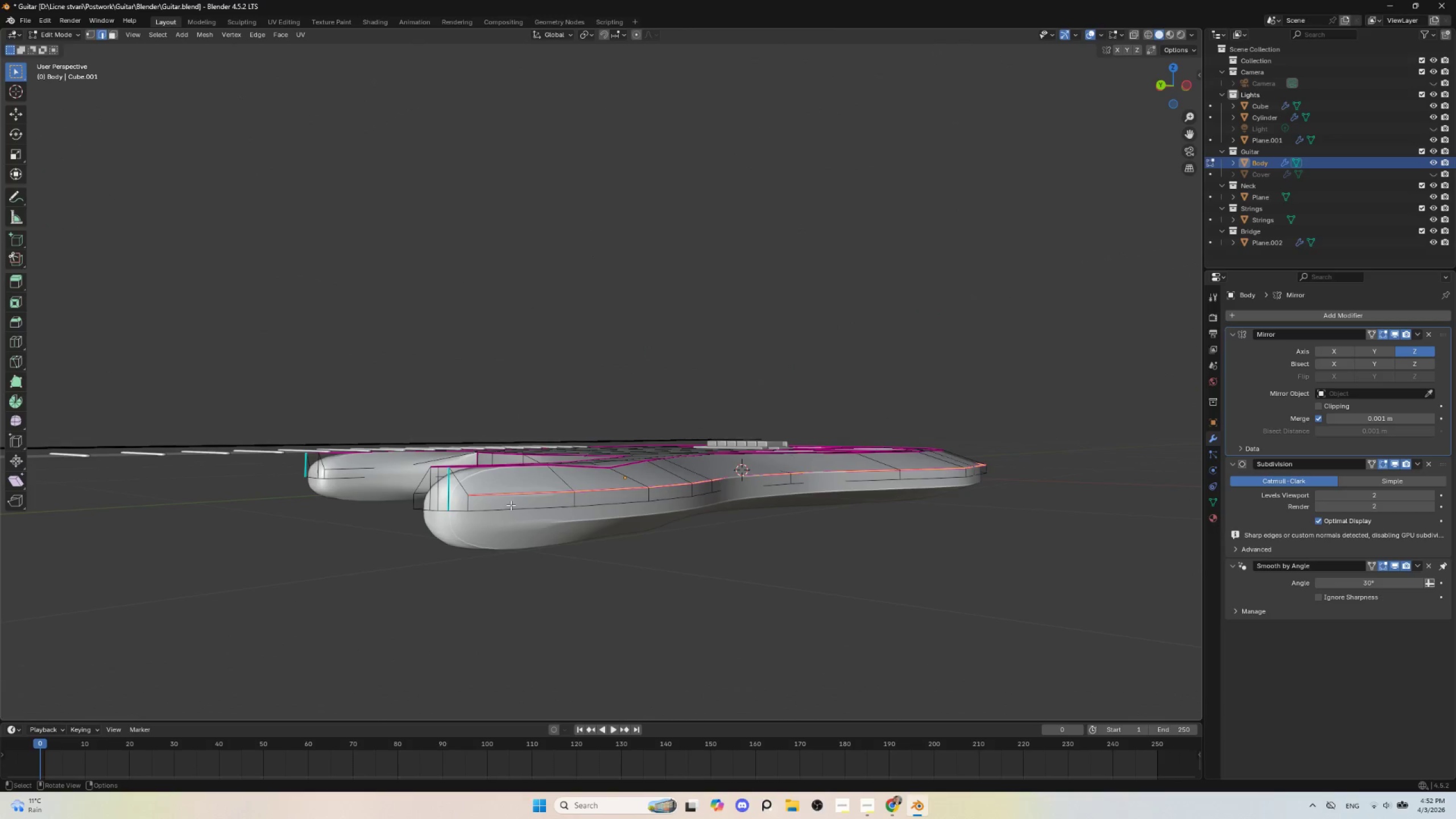 
key(Tab)
 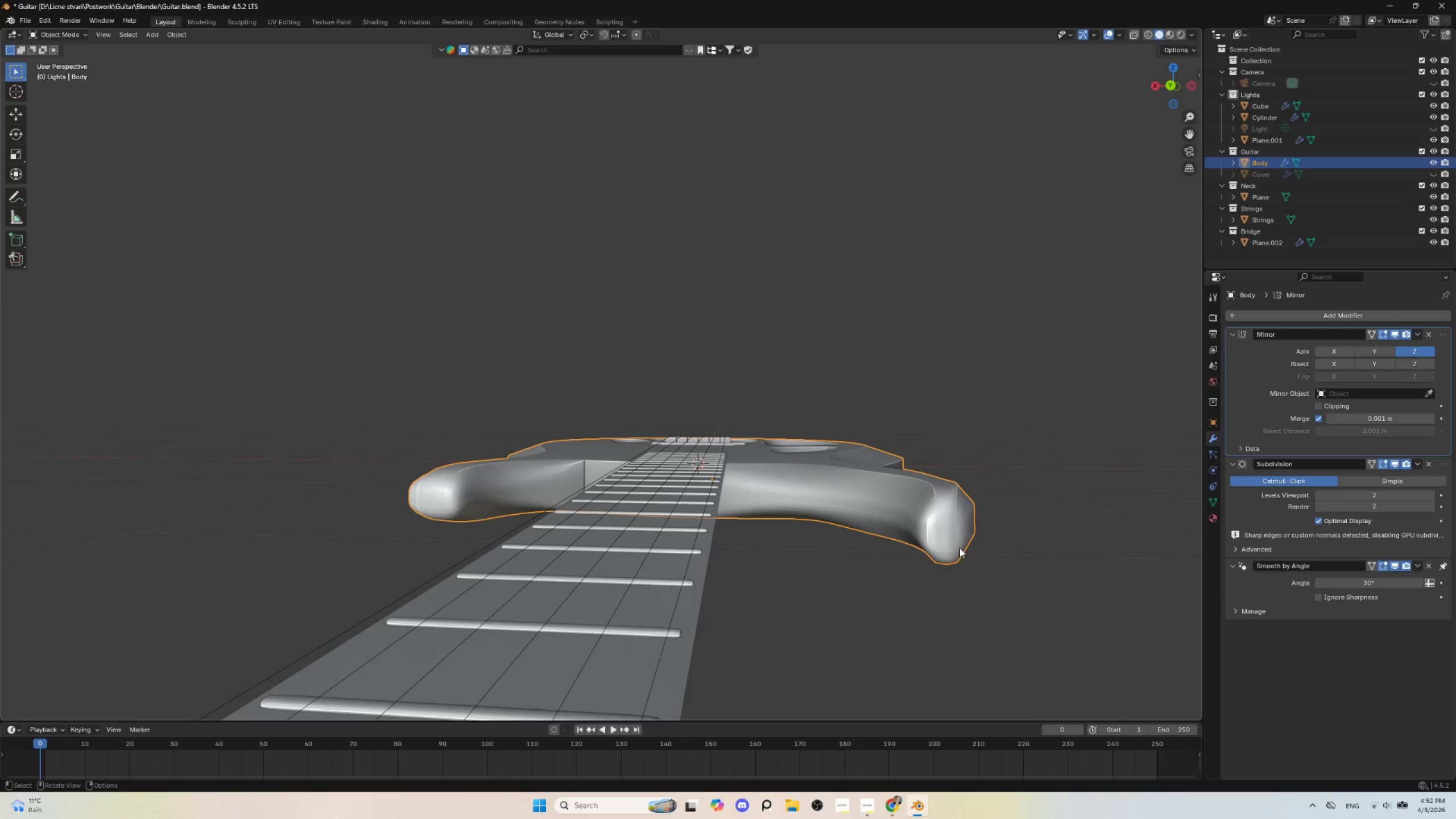 
key(Tab)
 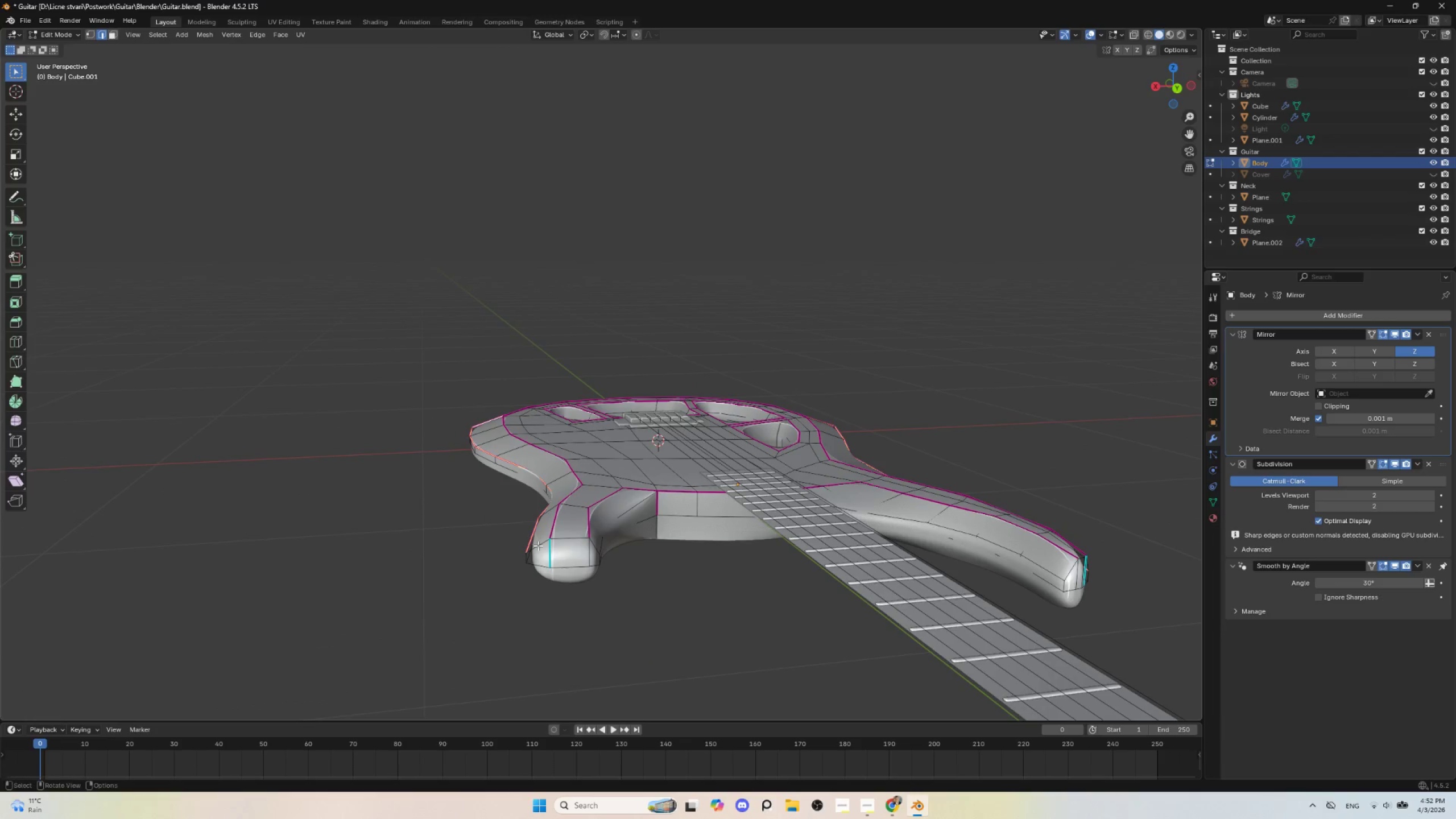 
hold_key(key=ShiftLeft, duration=0.55)
 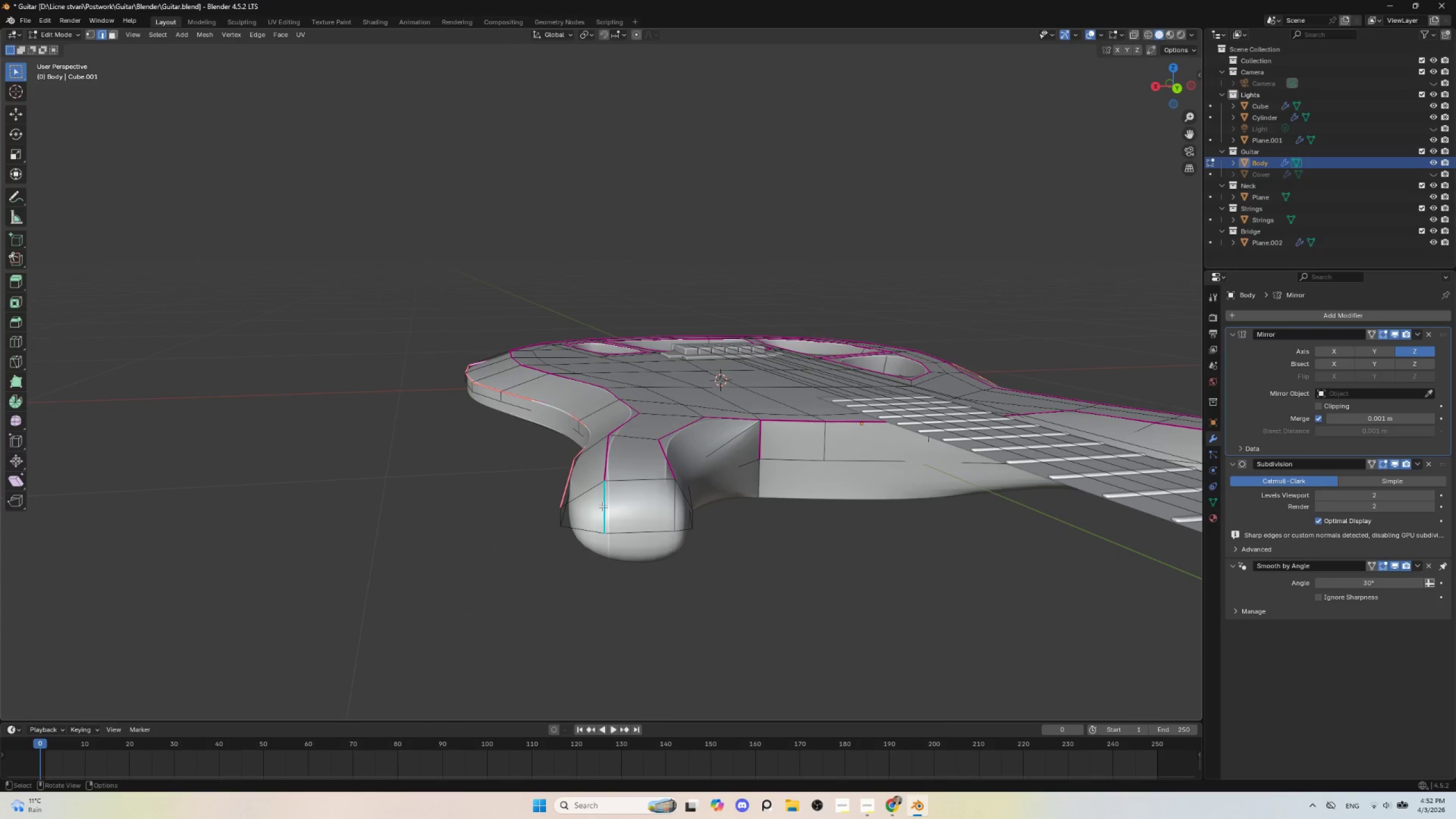 
scroll: coordinate [608, 601], scroll_direction: up, amount: 2.0
 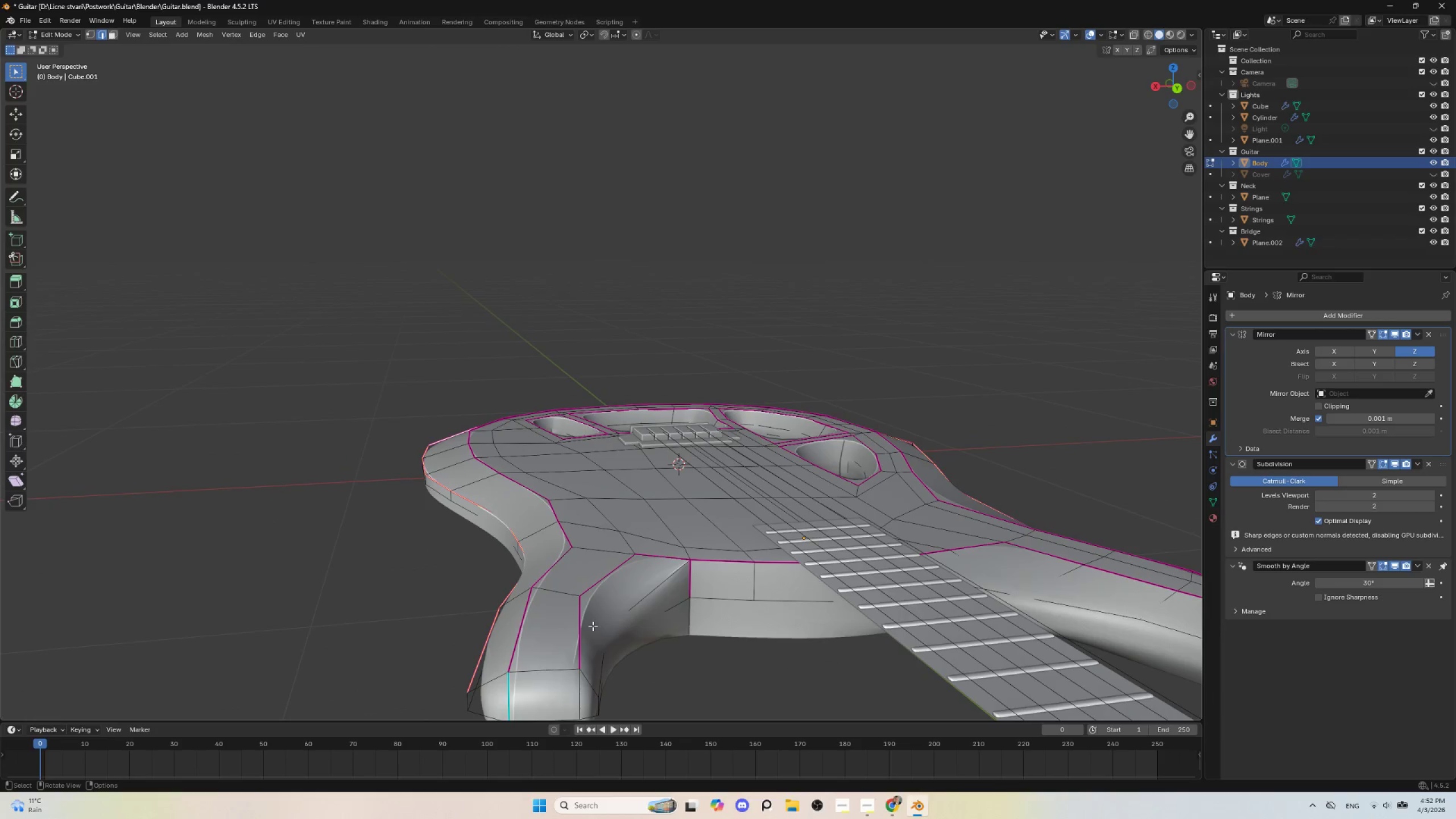 
left_click([603, 504])
 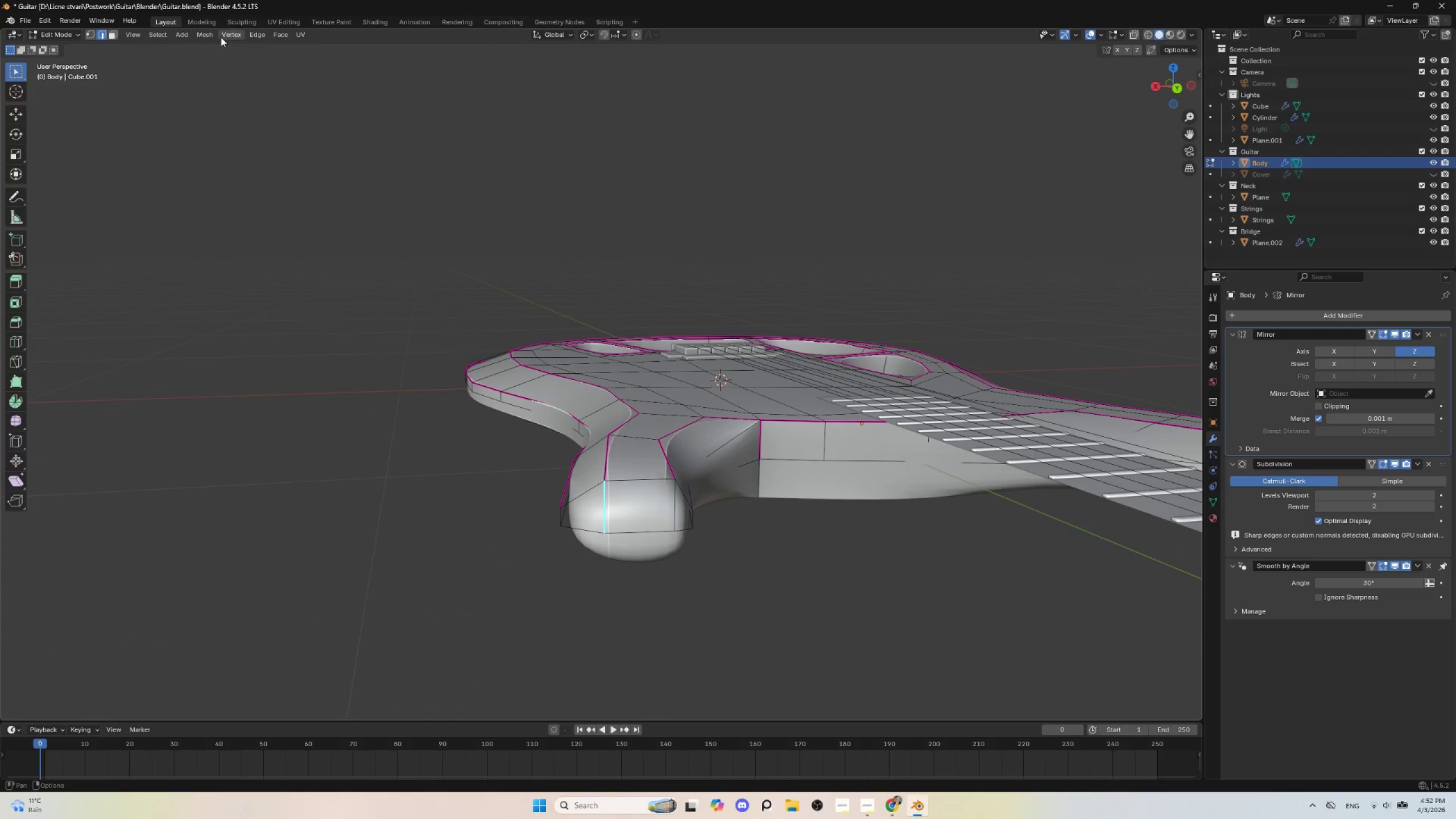 
wait(5.62)
 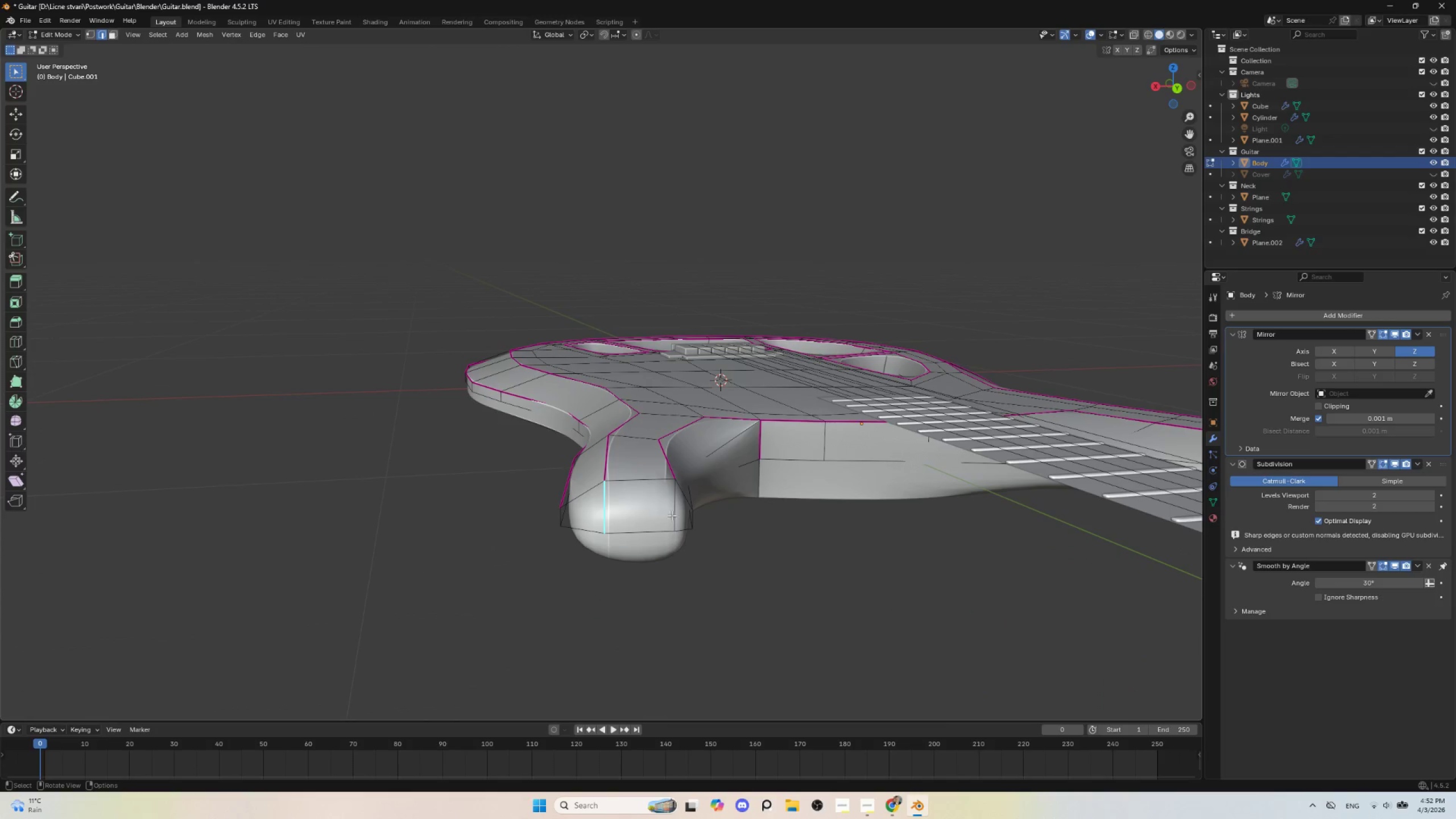 
left_click([258, 35])
 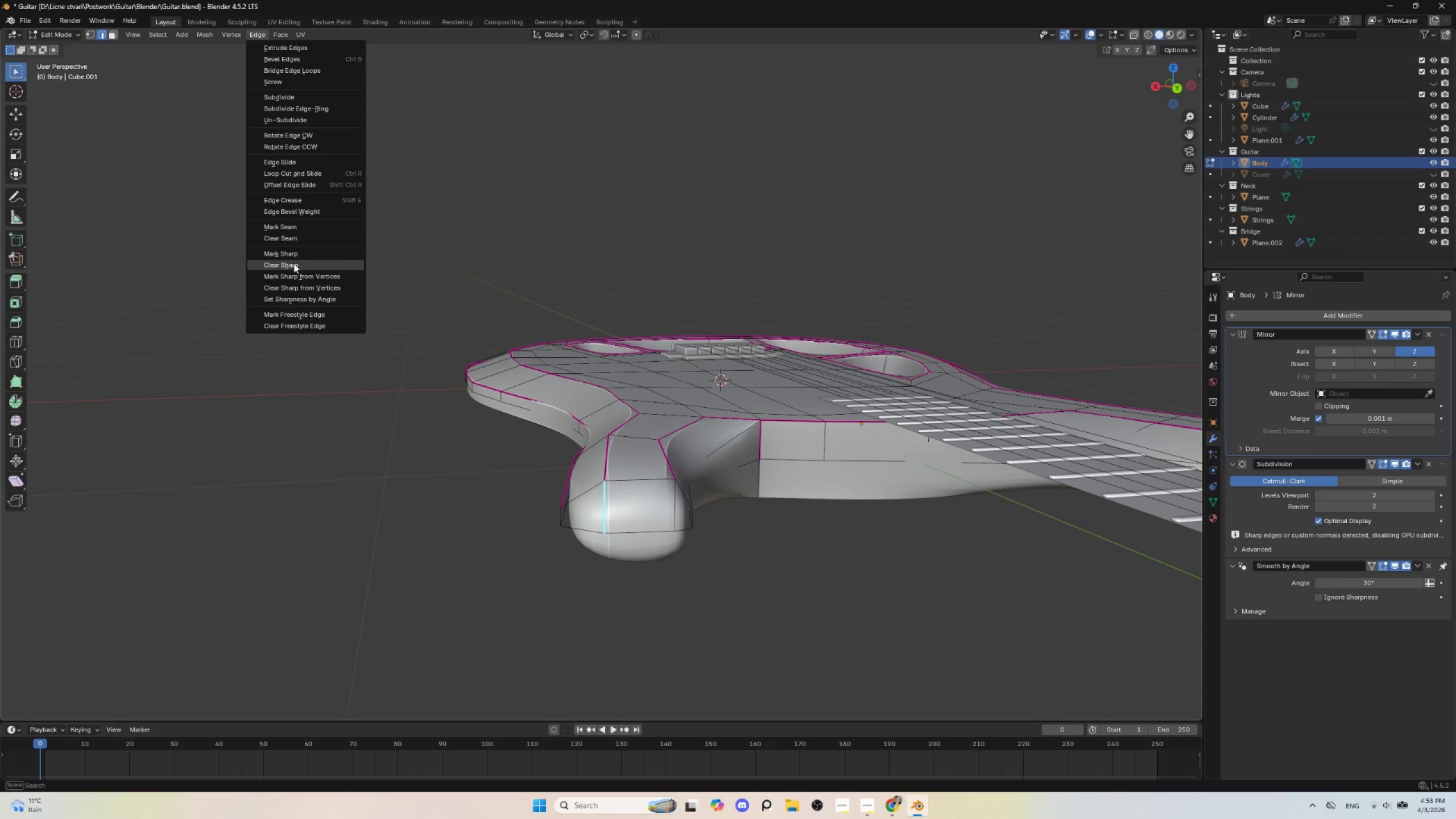 
left_click([293, 264])
 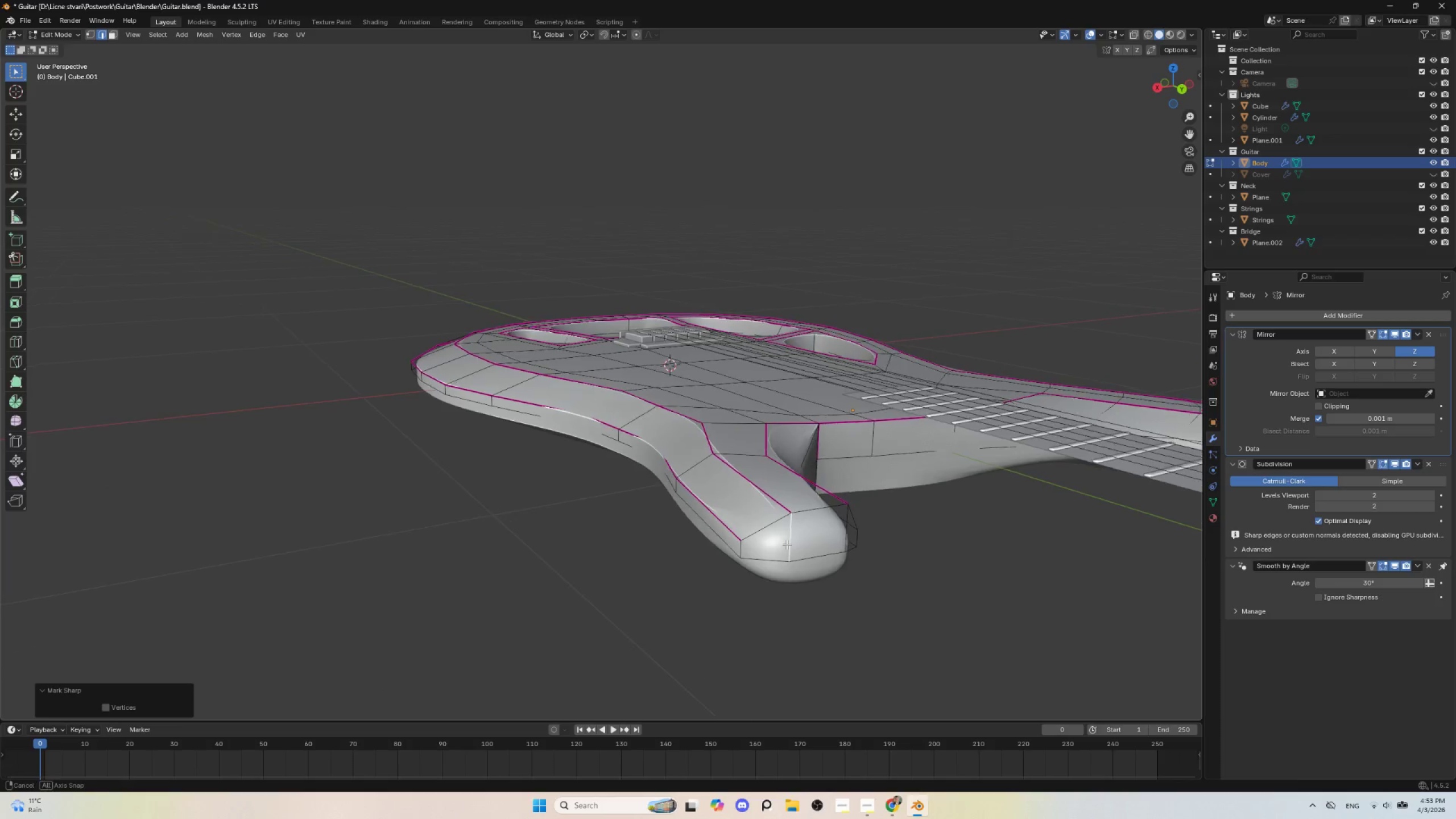 
wait(6.58)
 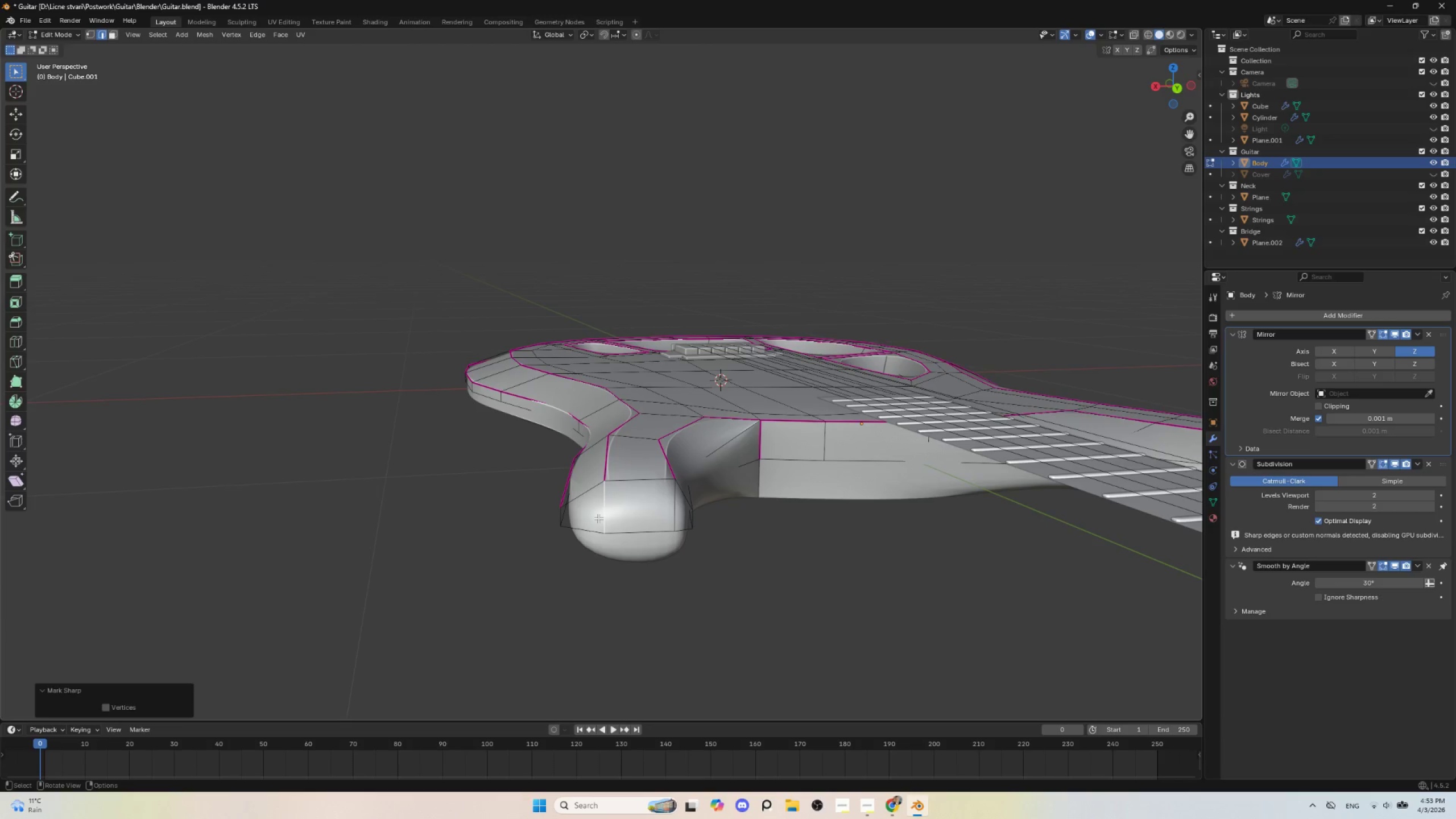 
left_click([628, 599])
 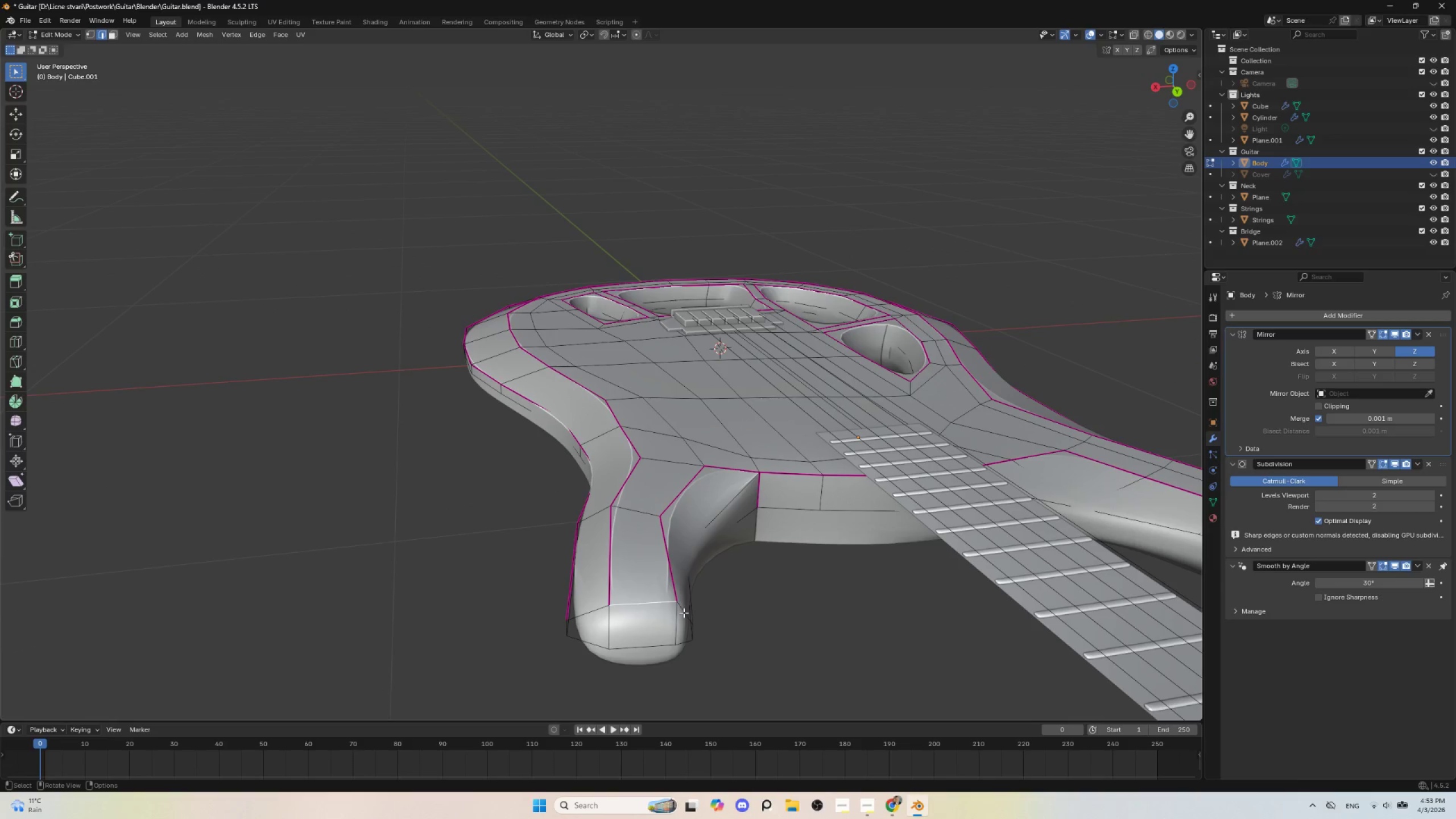 
key(Shift+E)
 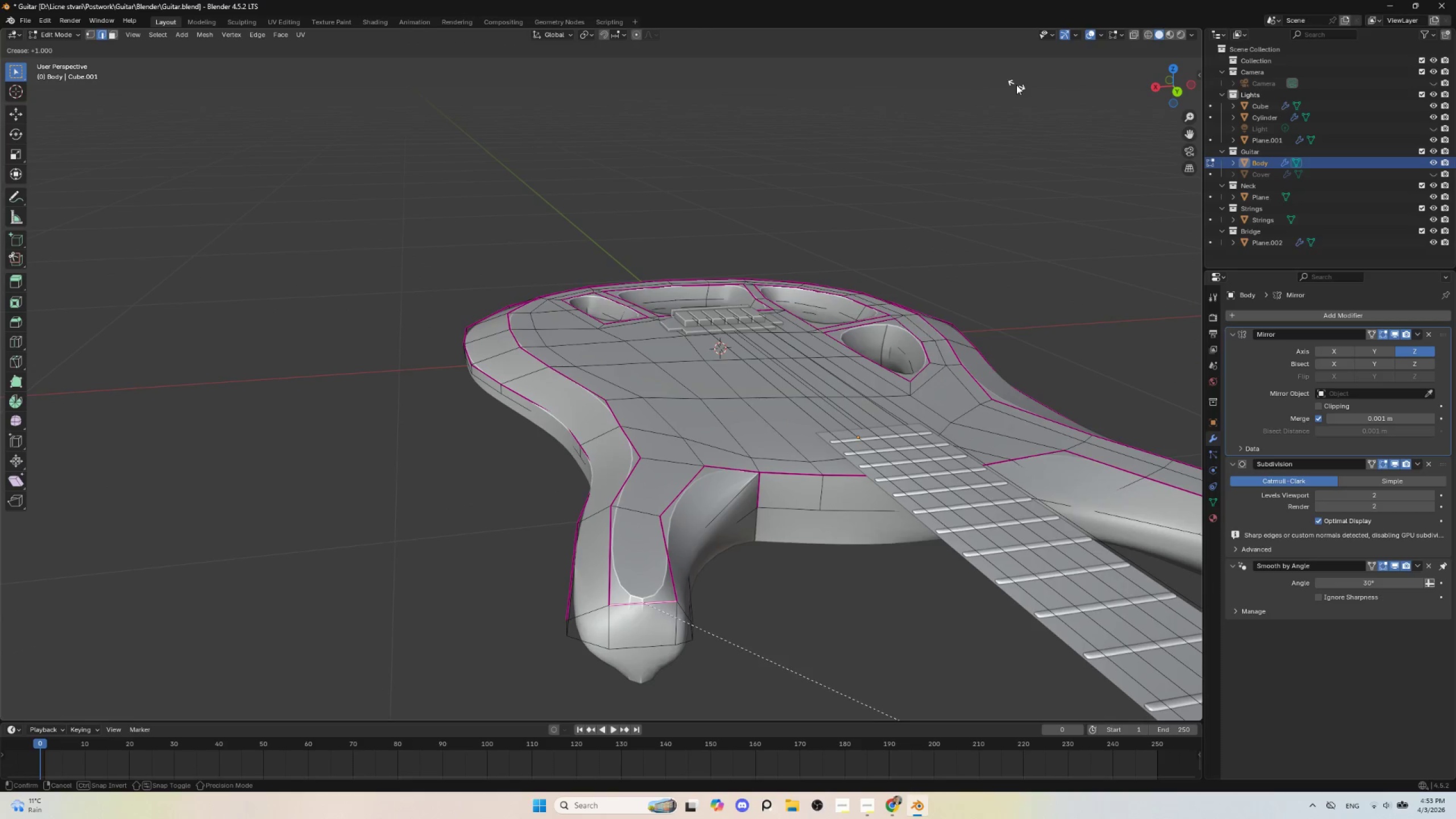 
left_click([1024, 94])
 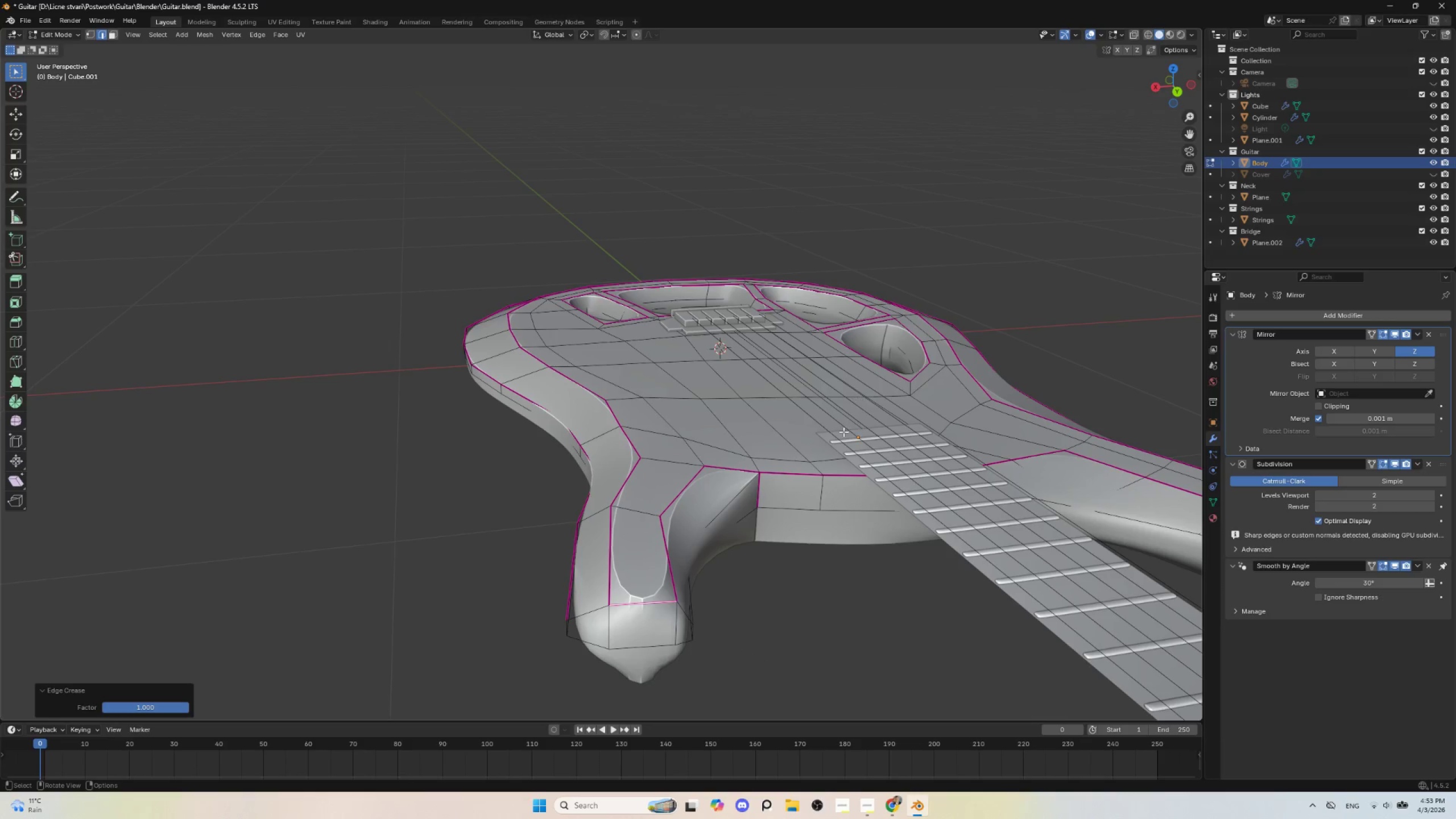 
scroll: coordinate [839, 445], scroll_direction: down, amount: 3.0
 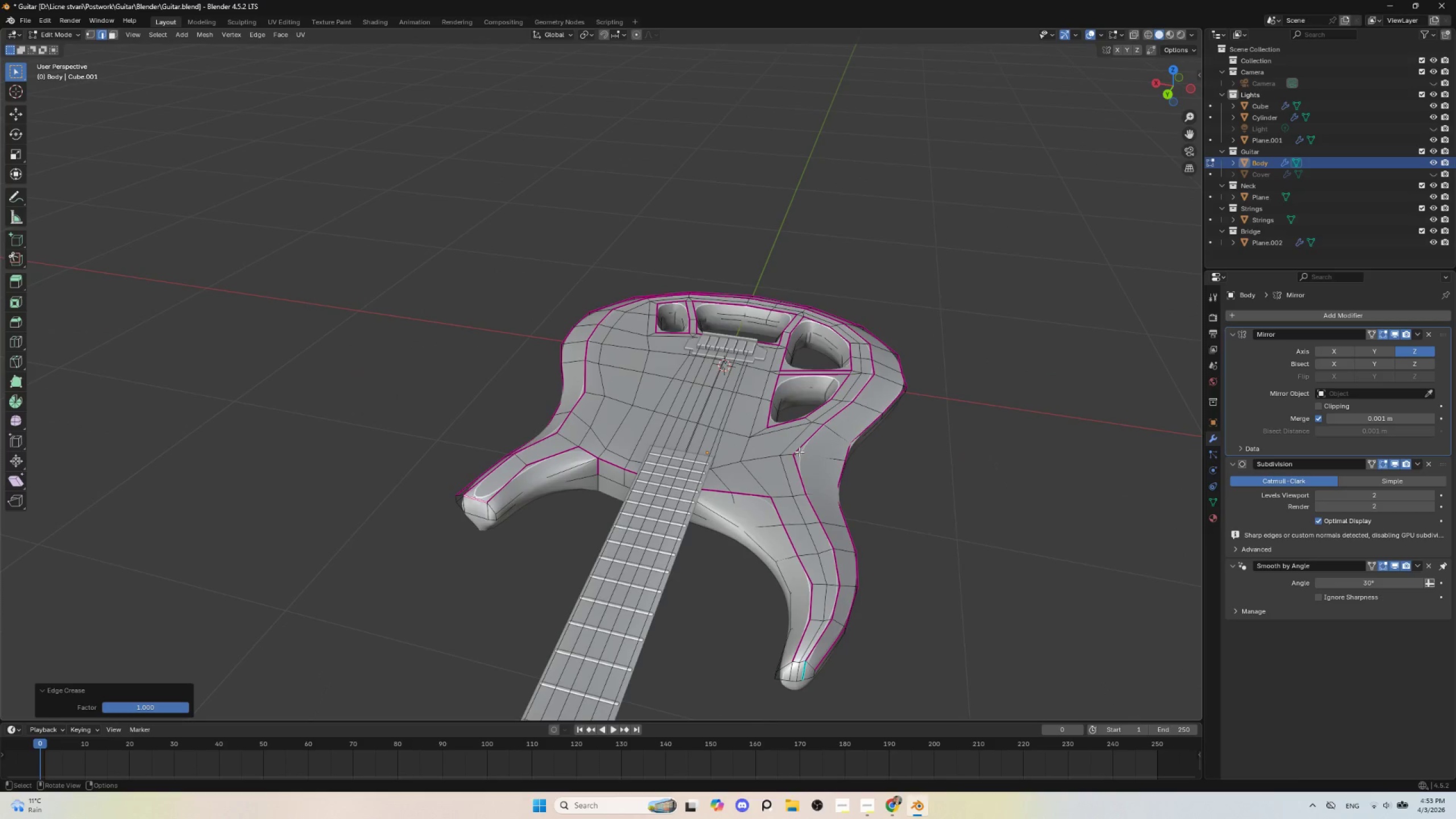 
hold_key(key=ShiftLeft, duration=0.42)
 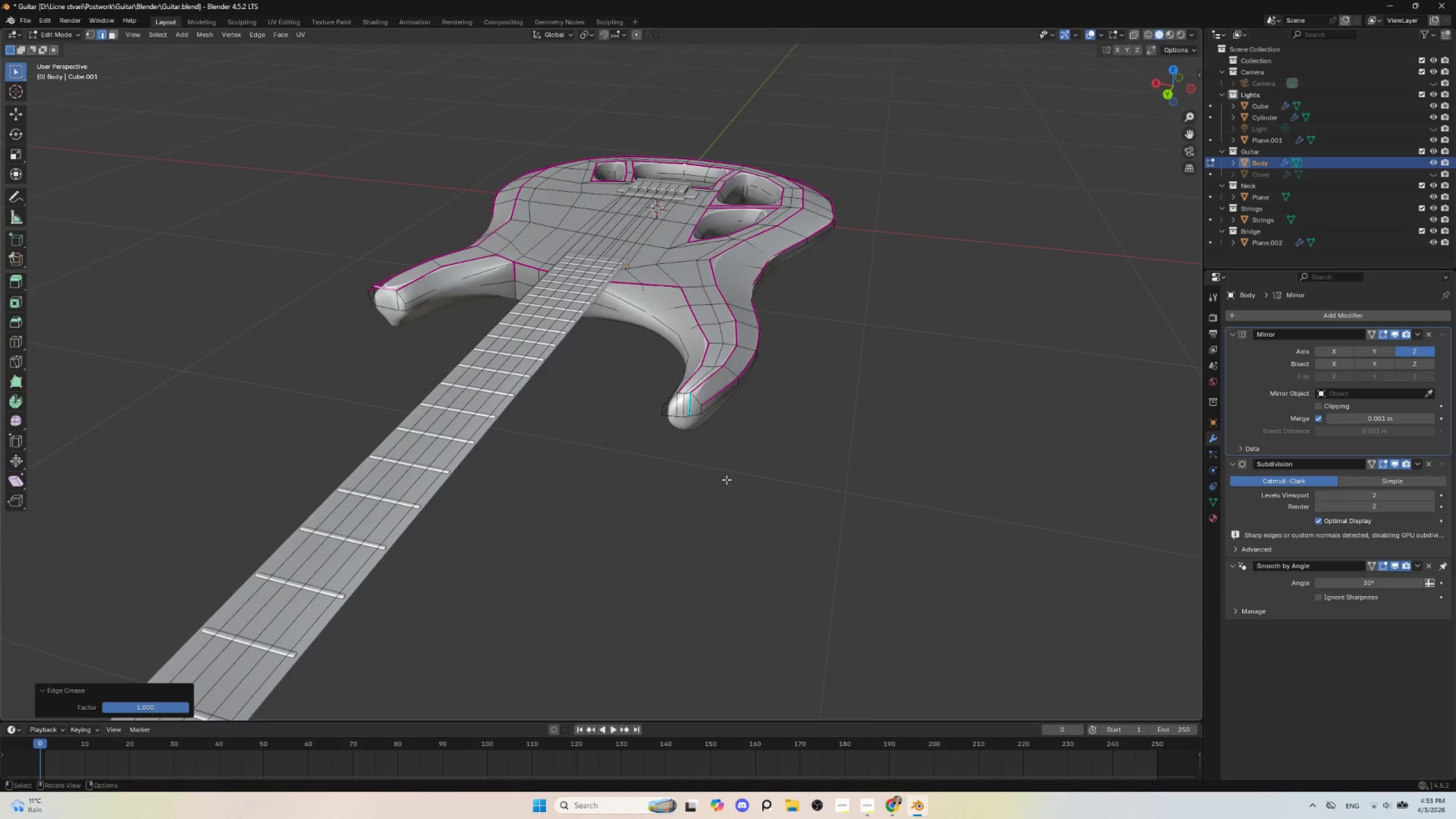 
scroll: coordinate [726, 479], scroll_direction: up, amount: 2.0
 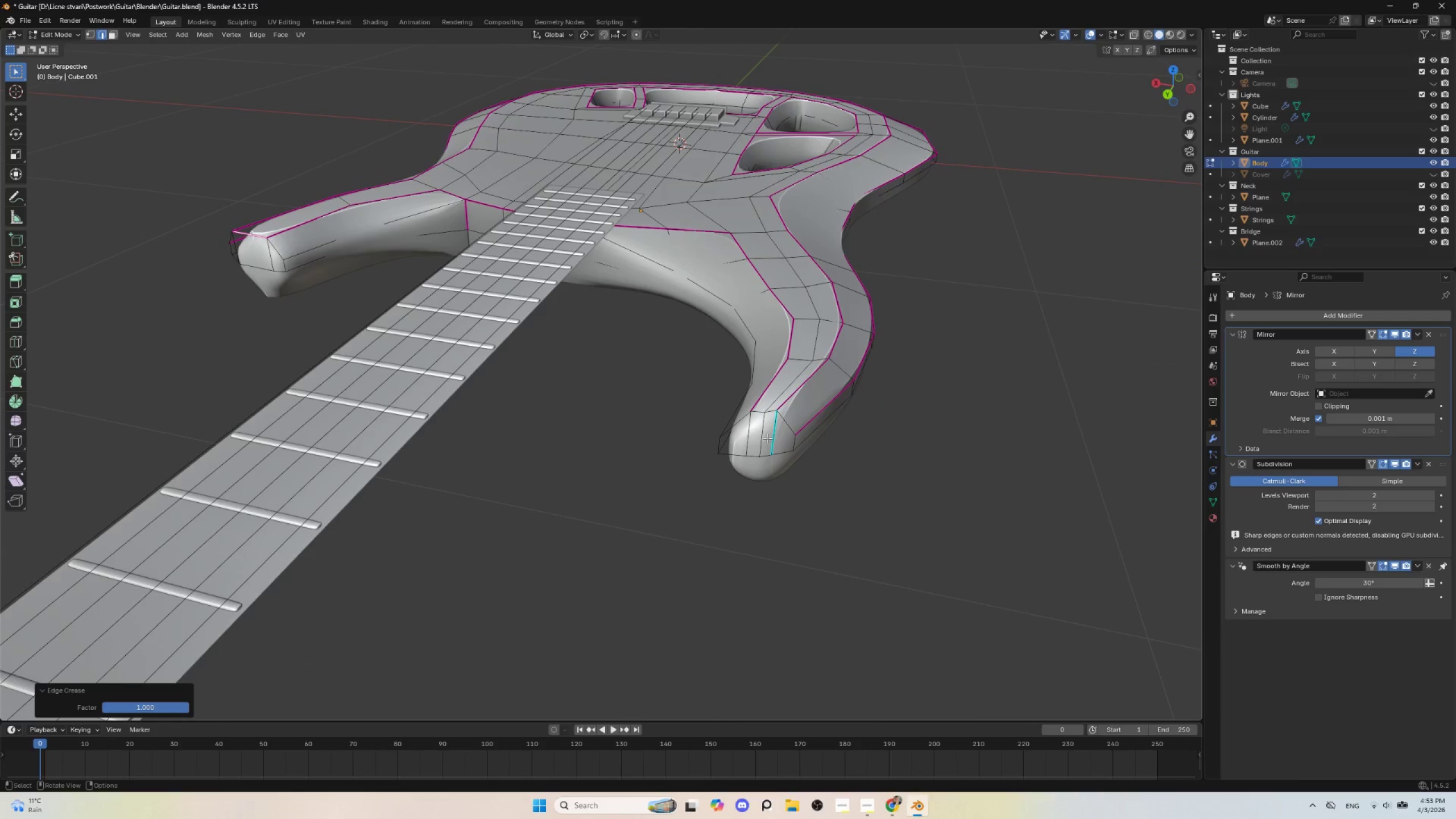 
left_click([773, 429])
 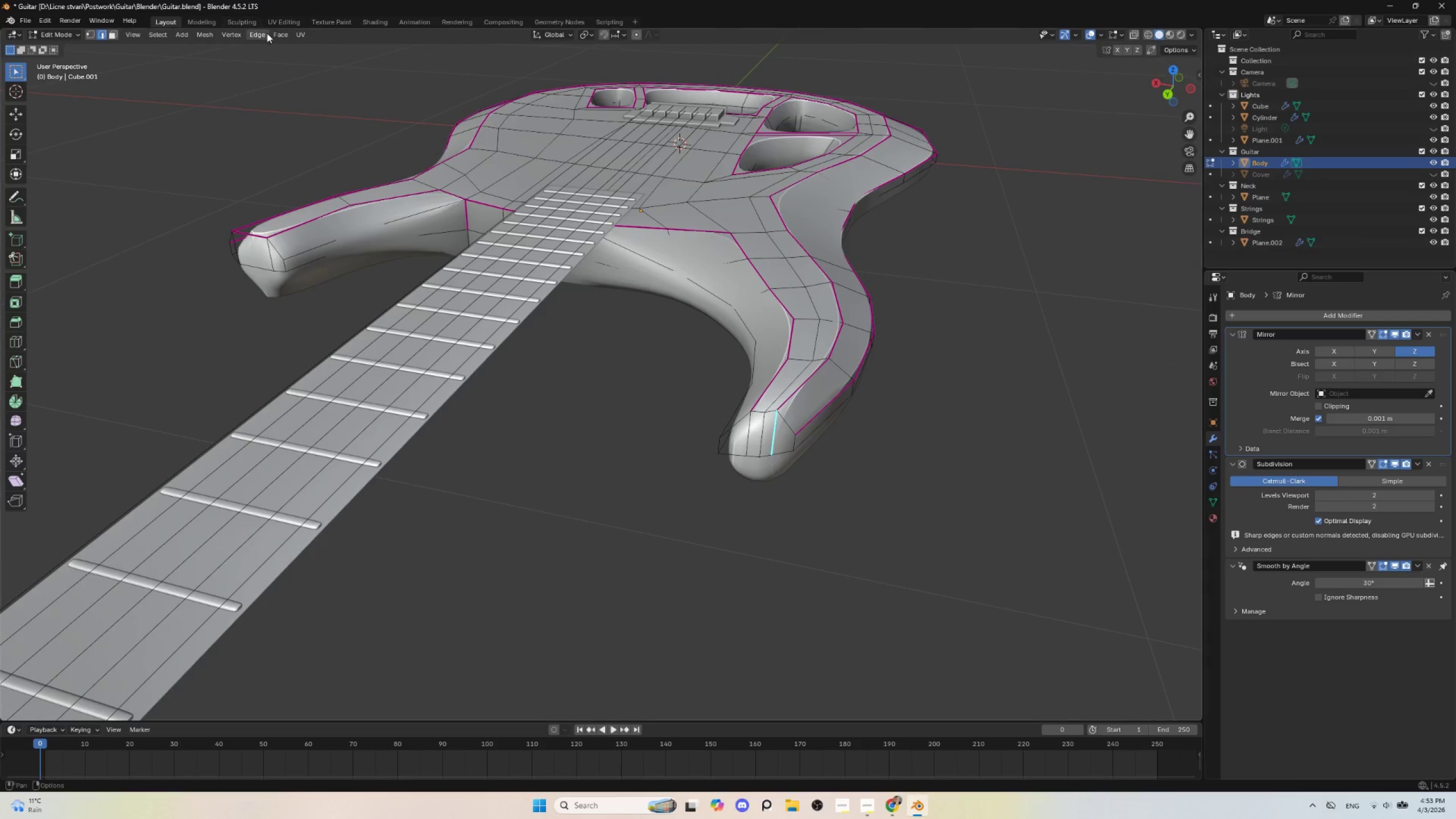 
left_click([281, 33])
 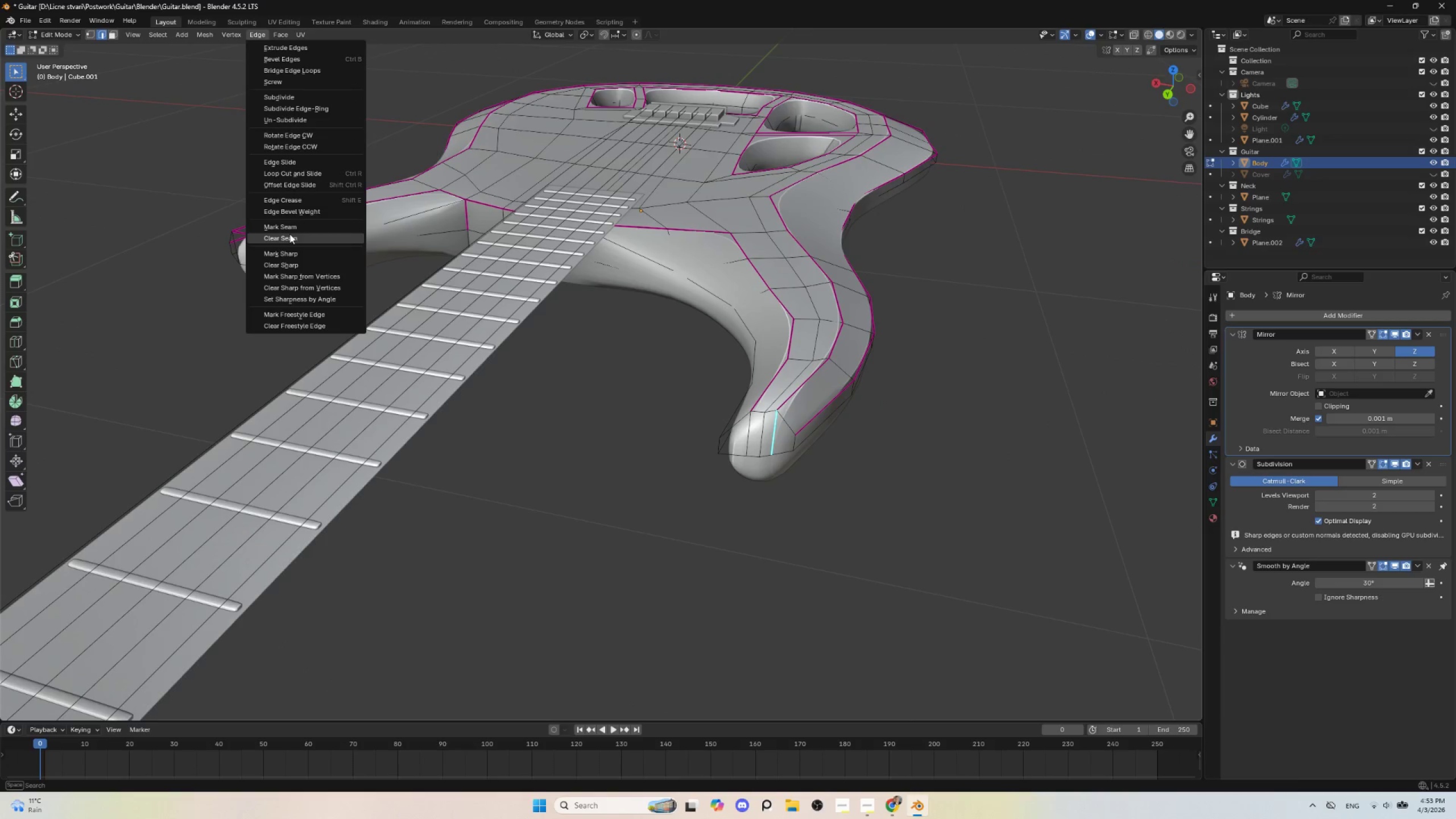 
left_click([295, 267])
 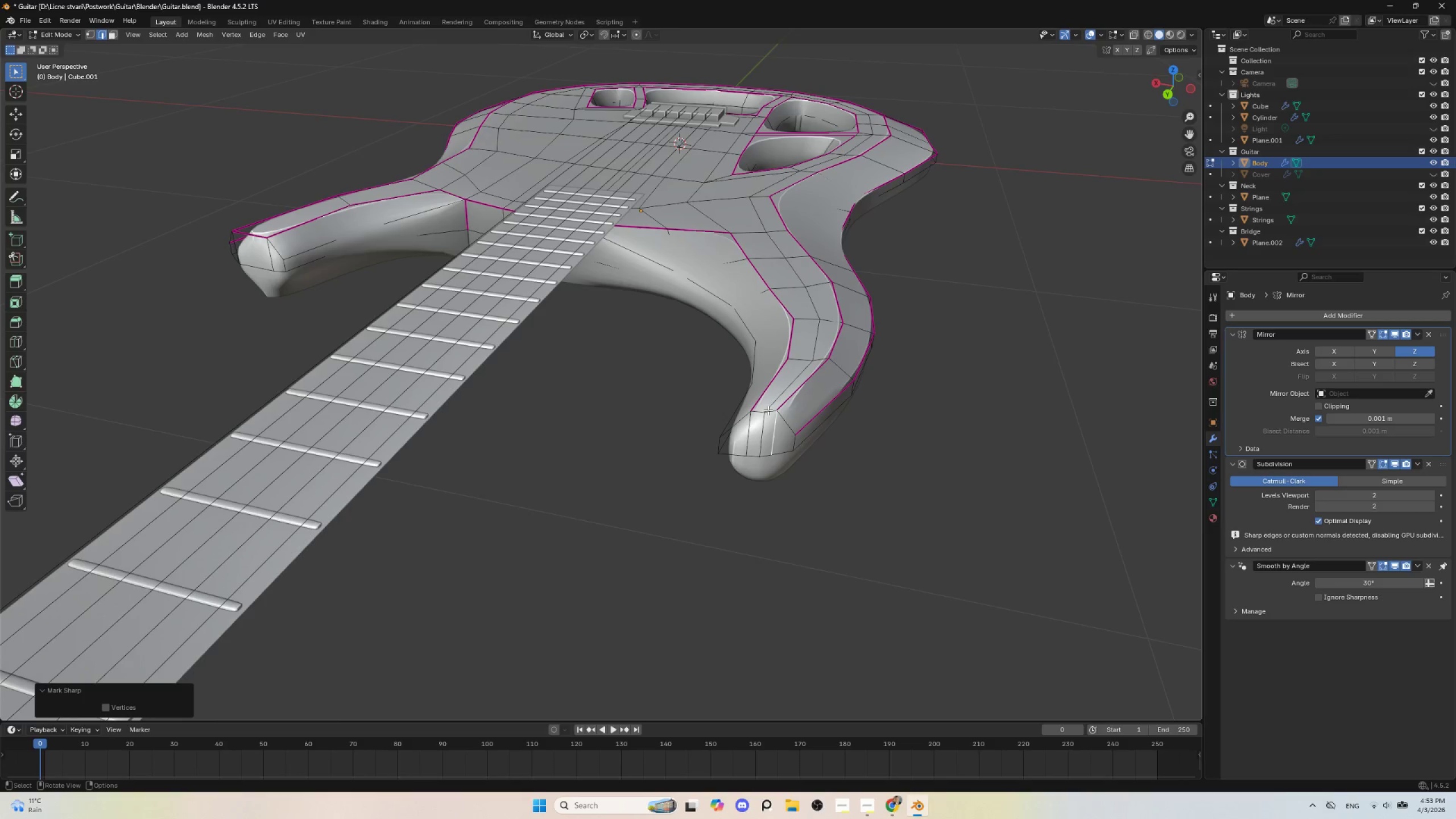 
left_click([763, 412])
 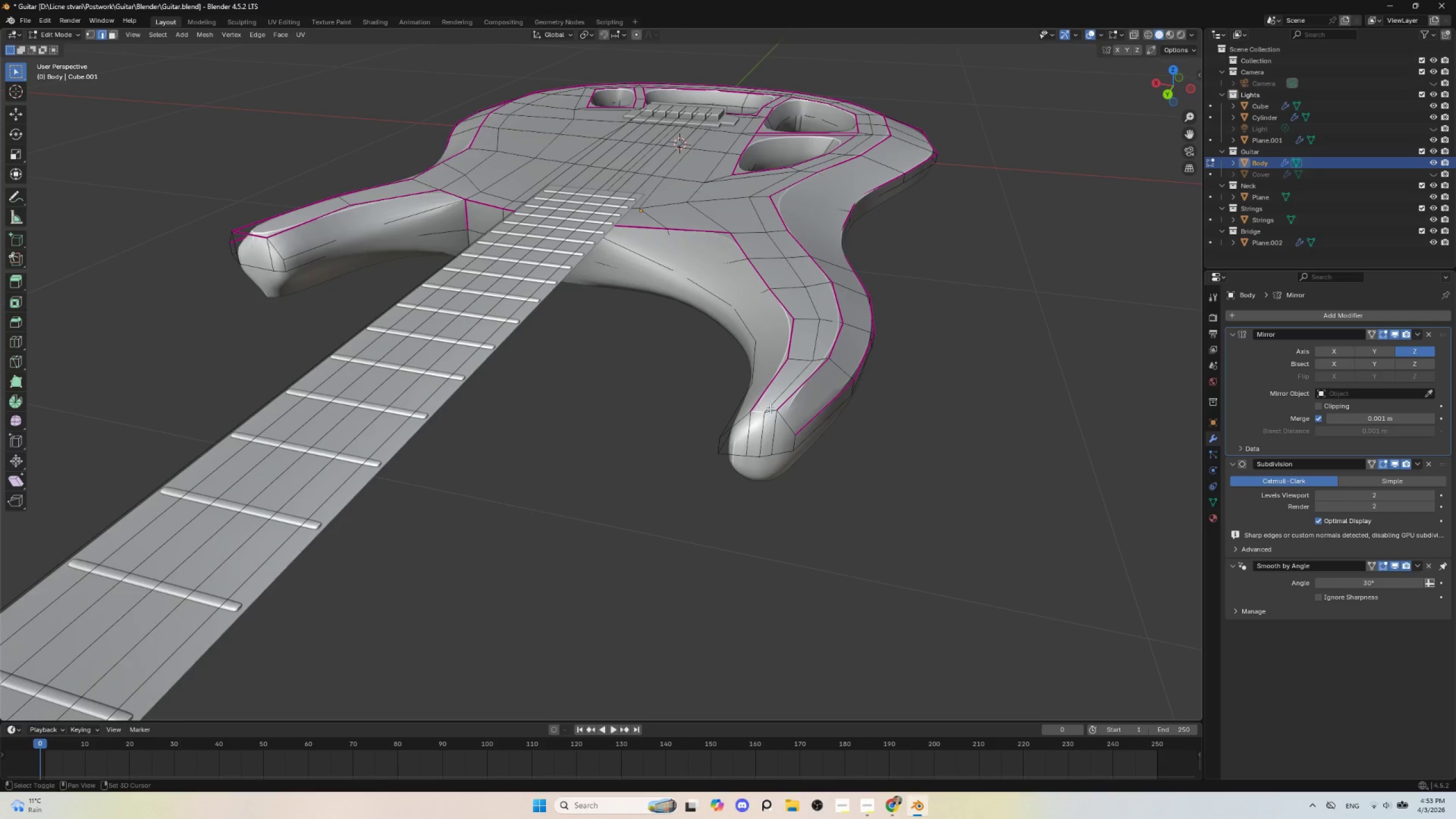 
hold_key(key=ShiftLeft, duration=0.83)
left_click([771, 412])
 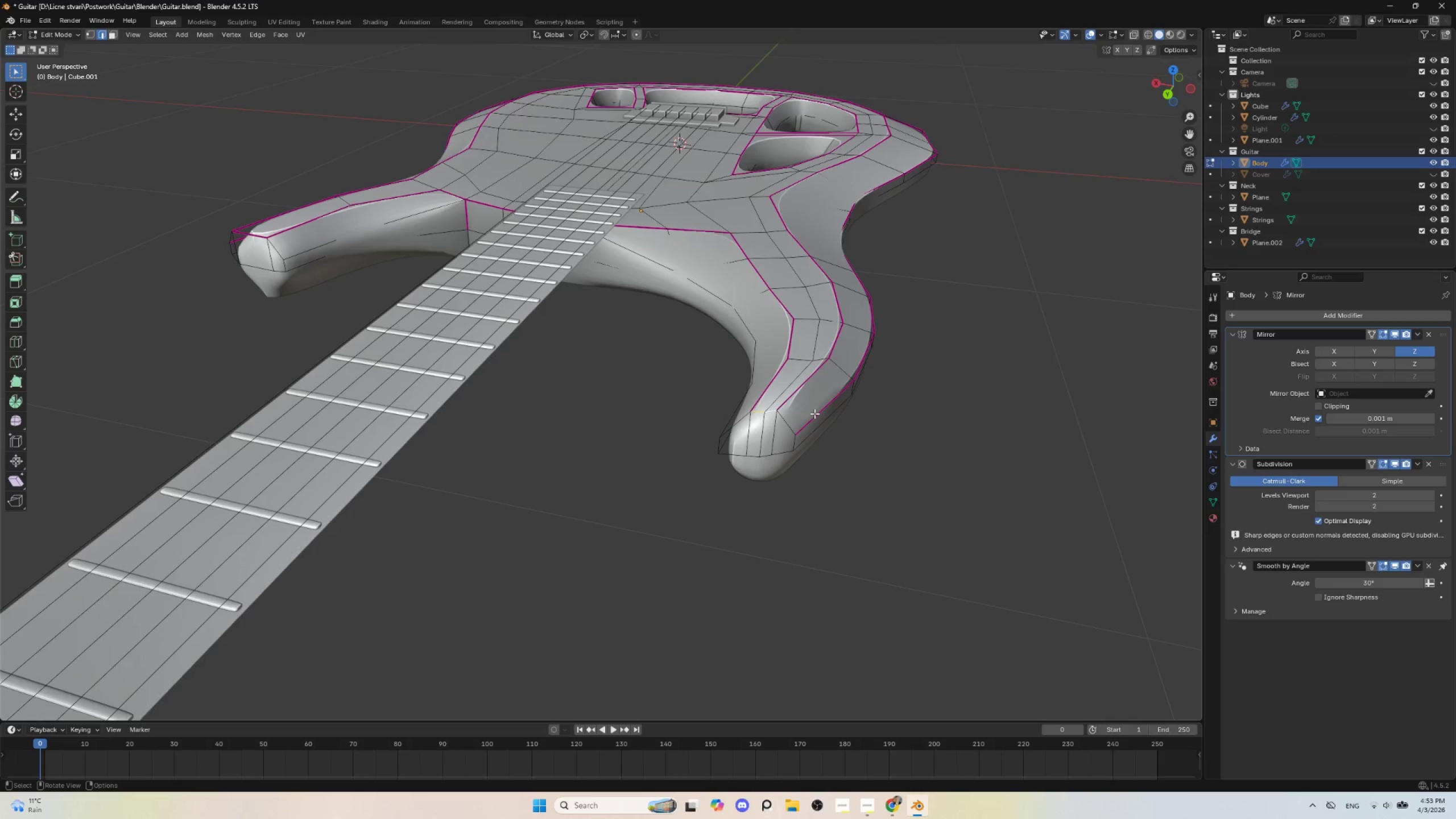 
key(Shift+E)
 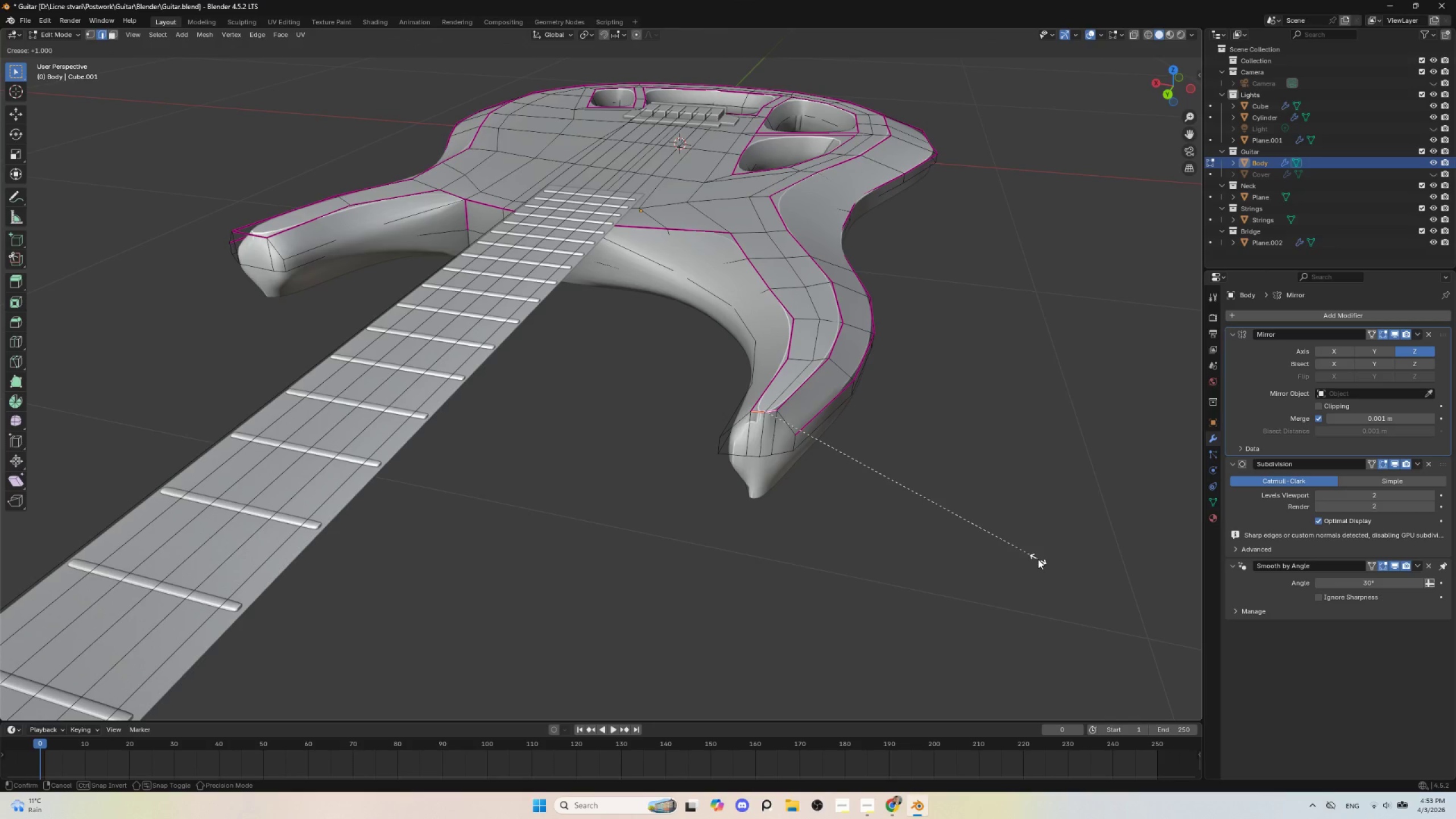 
left_click([1040, 560])
 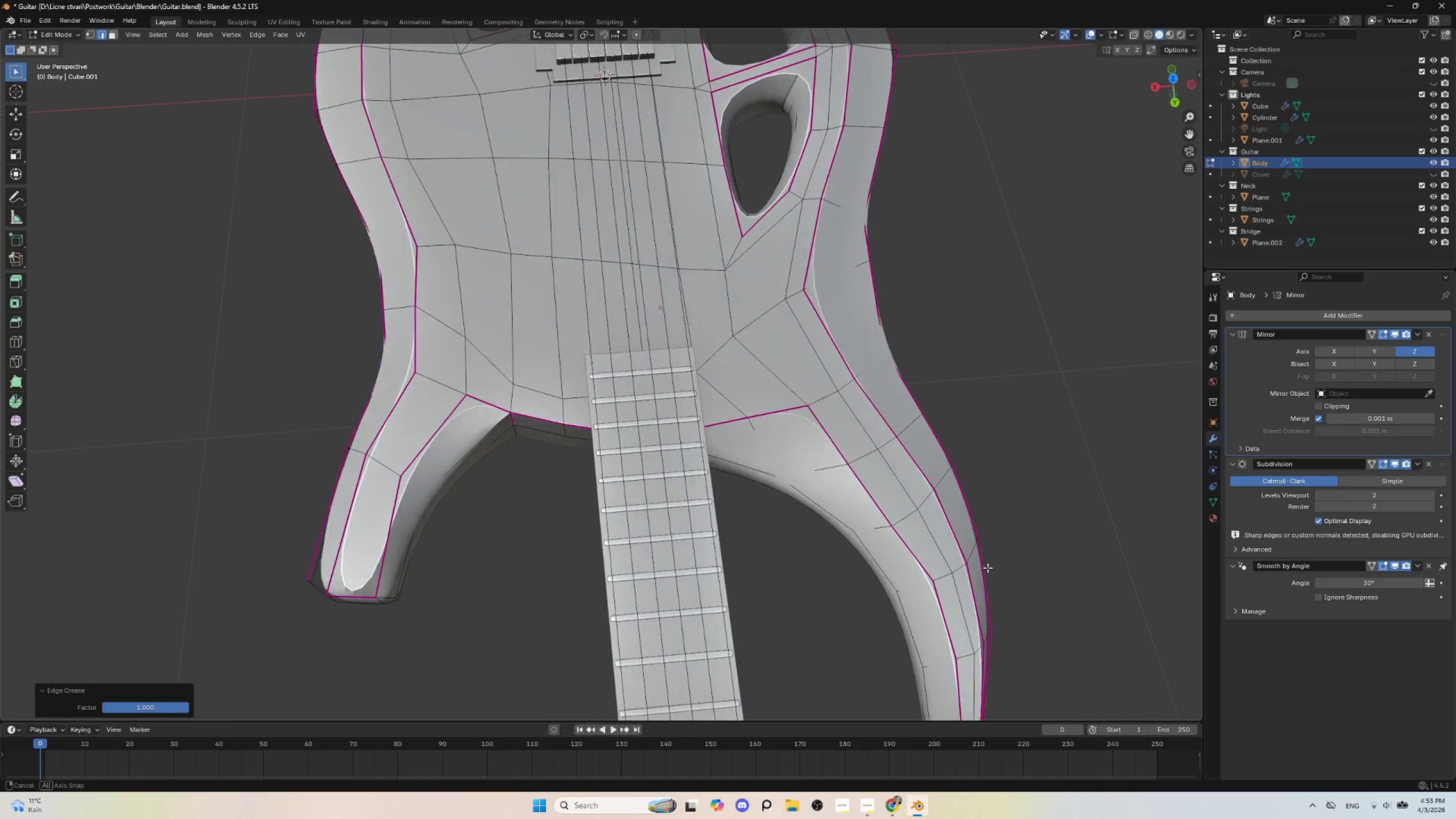 
hold_key(key=ShiftLeft, duration=0.55)
 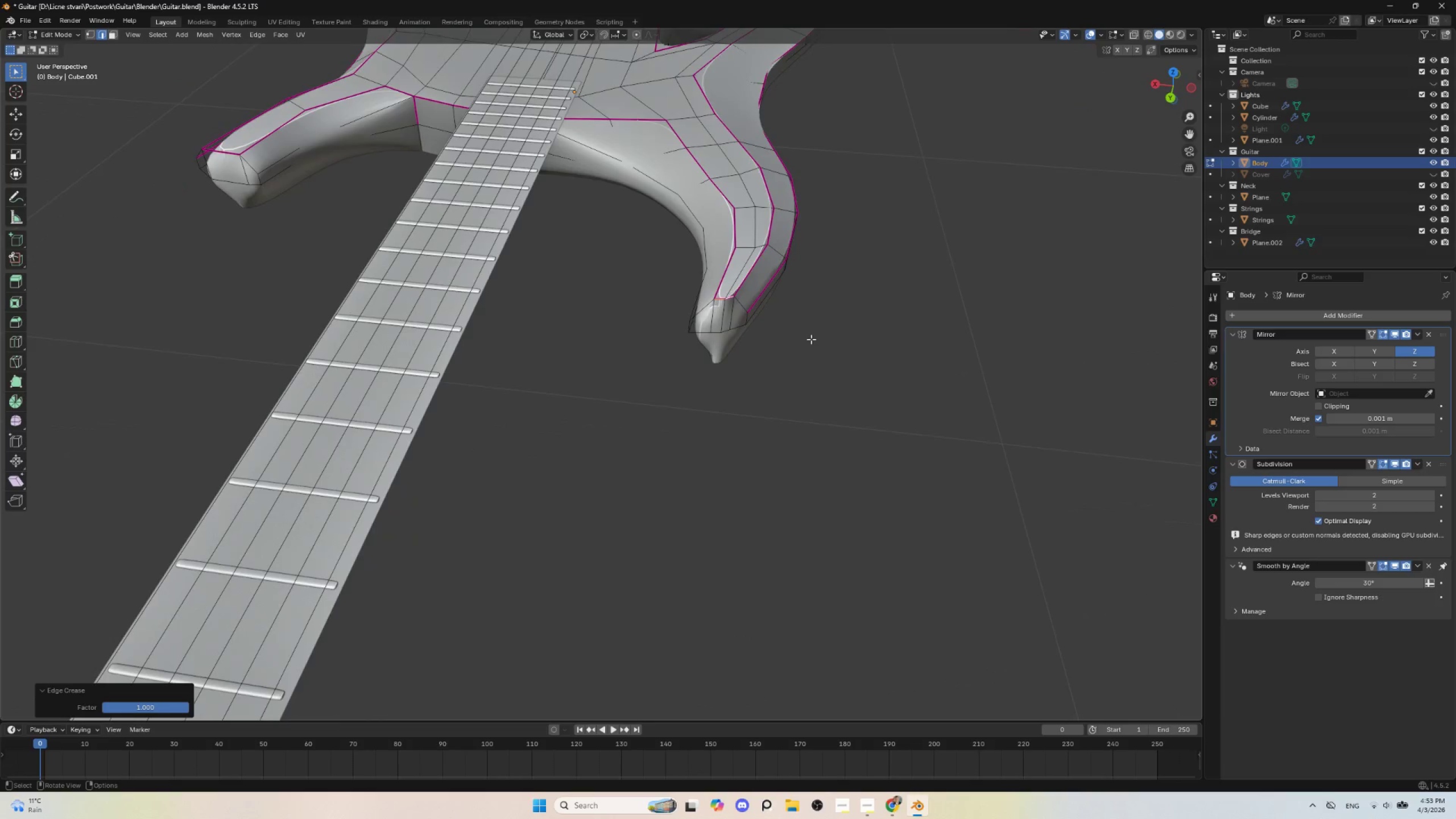 
scroll: coordinate [782, 373], scroll_direction: up, amount: 2.0
 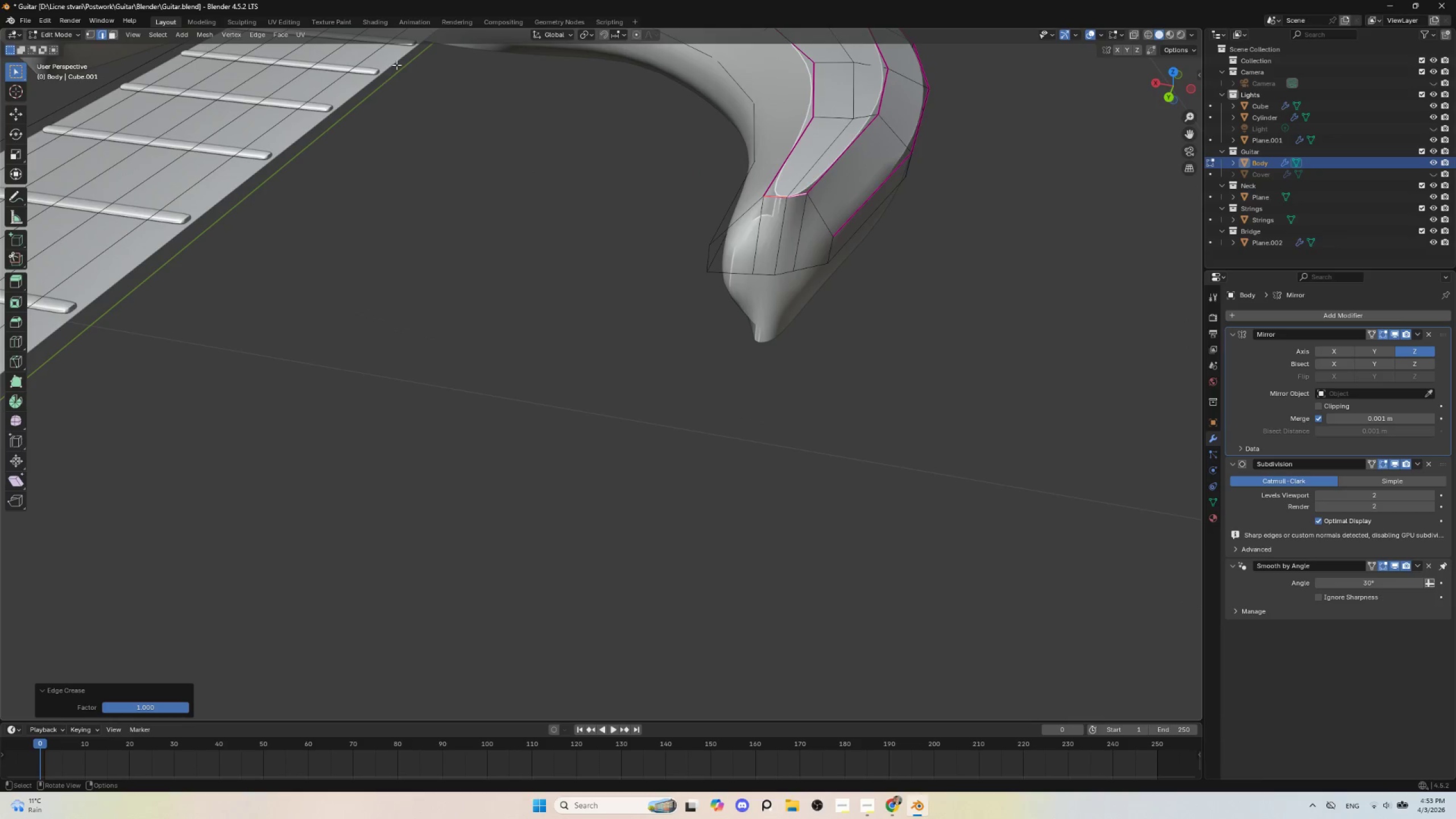 
left_click([90, 34])
 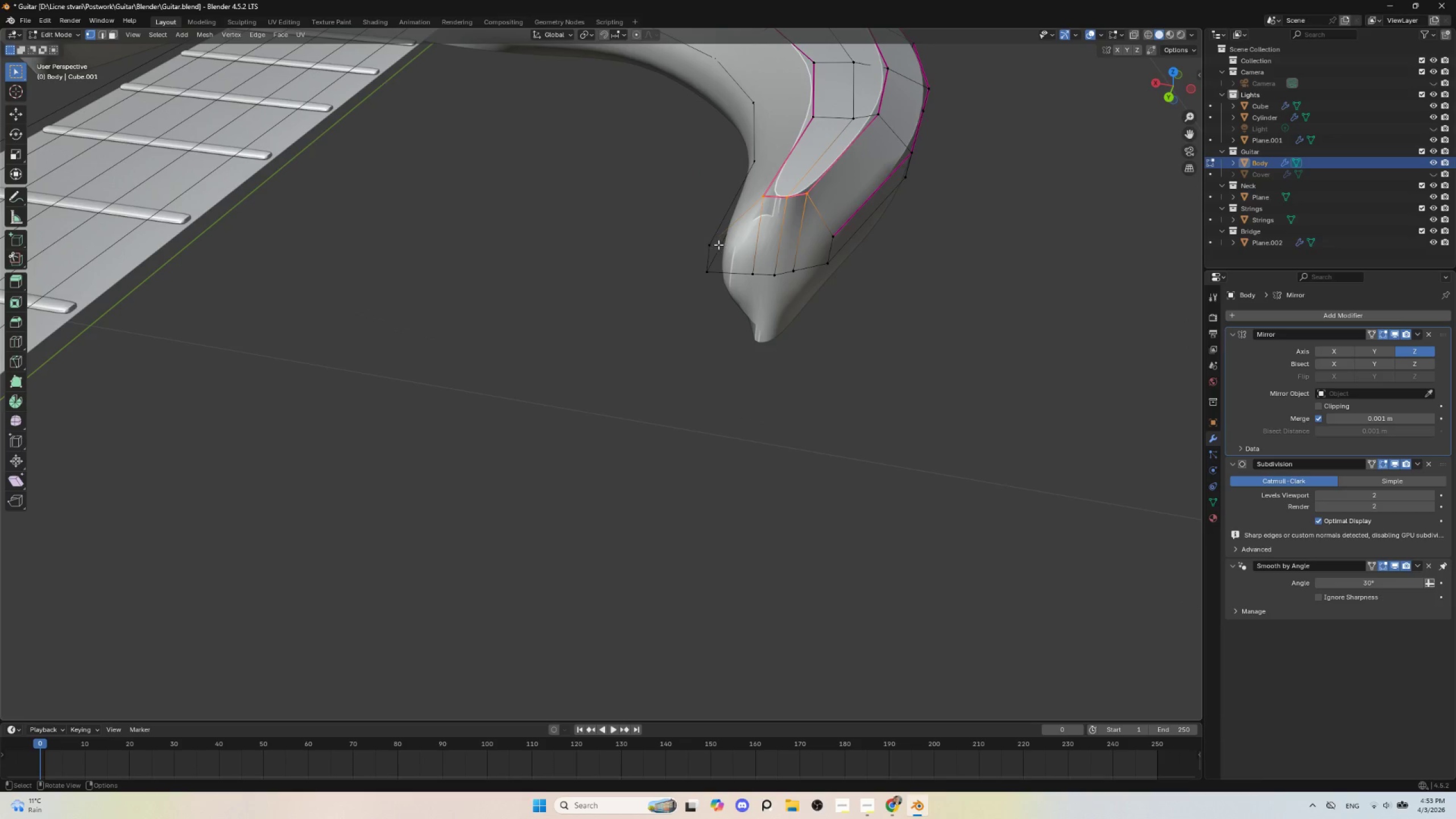 
left_click([718, 246])
 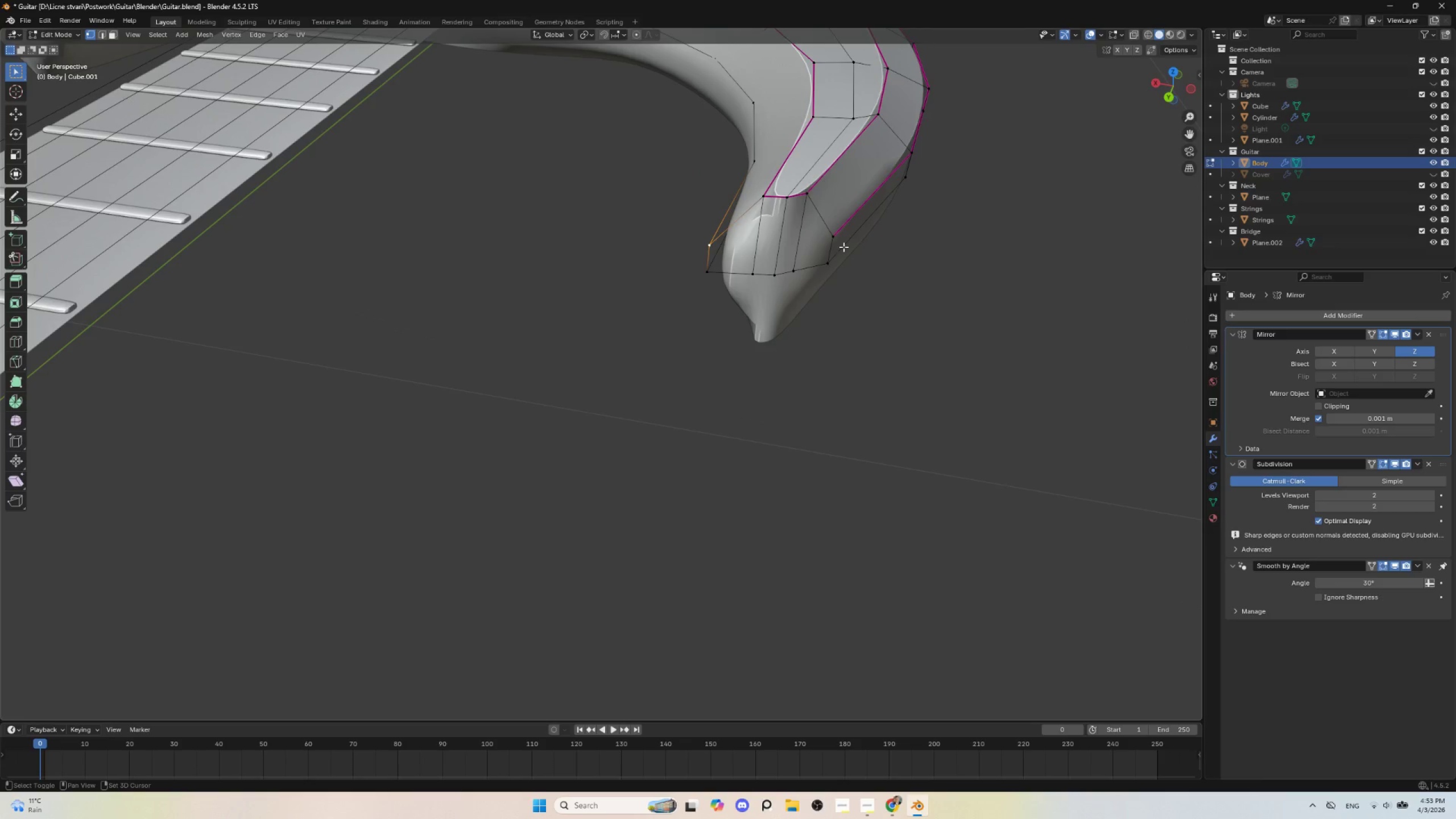 
hold_key(key=ShiftLeft, duration=0.86)
left_click([834, 235])
 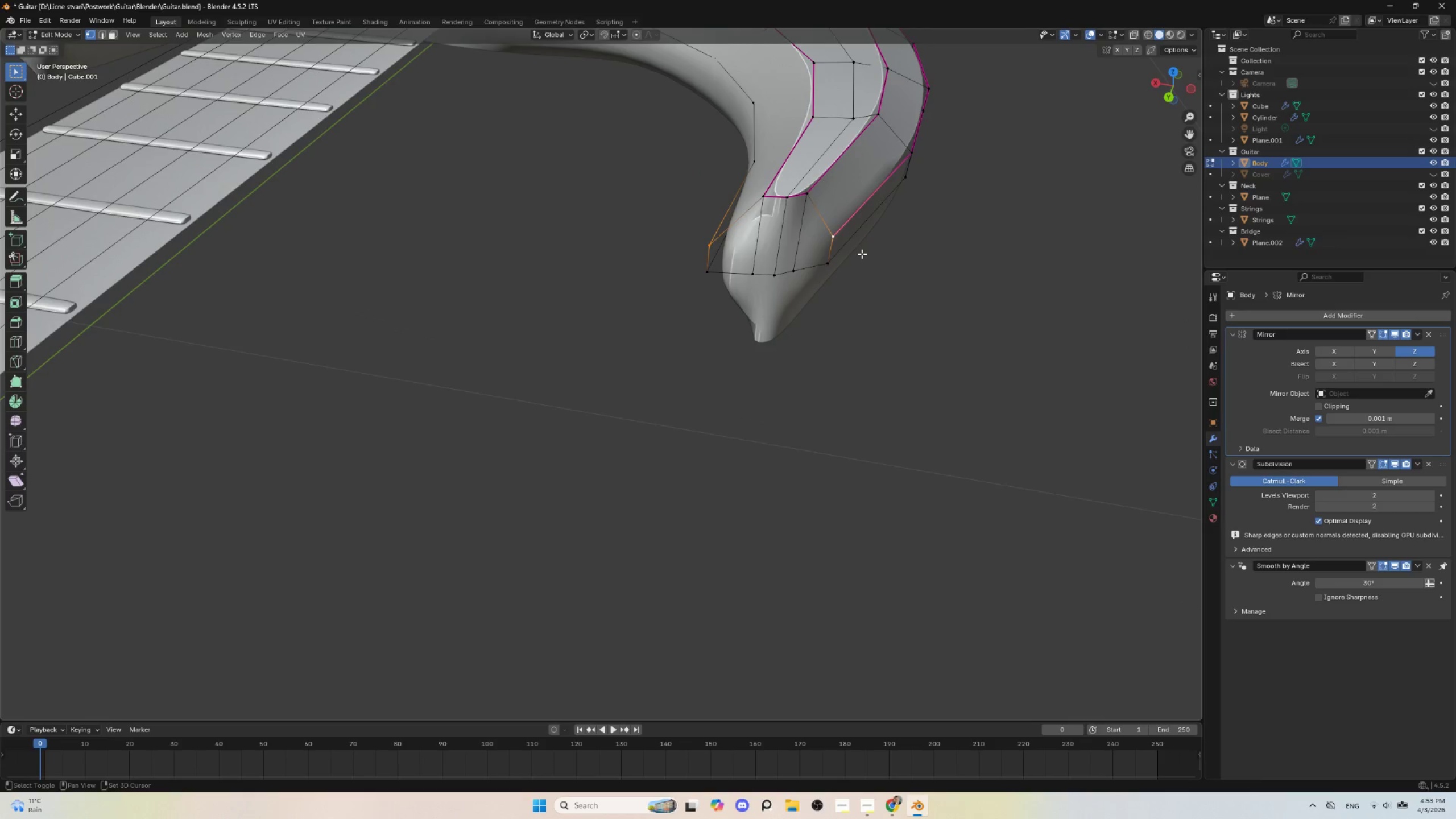 
hold_key(key=ShiftLeft, duration=9.88)
 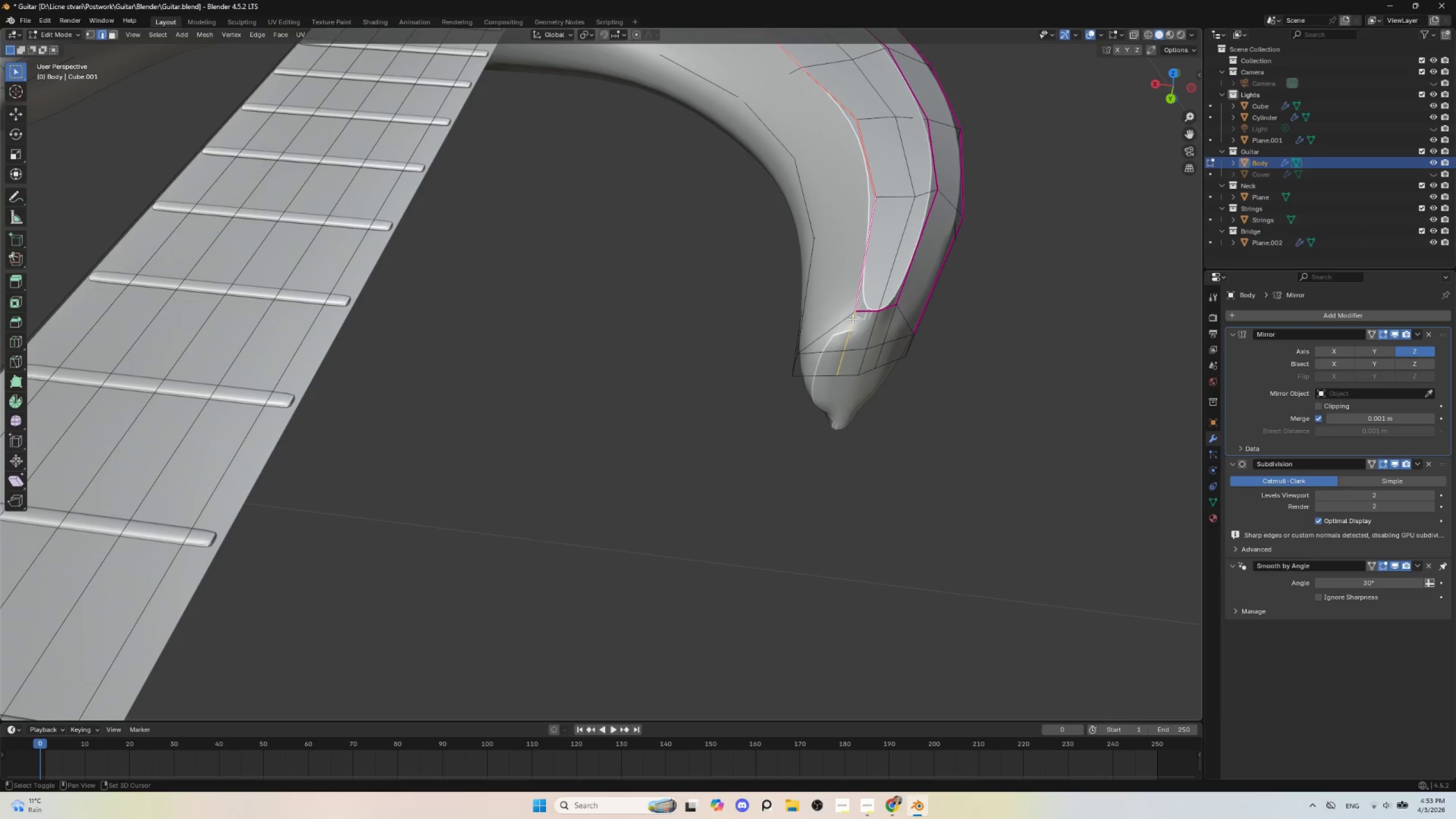 
key(J)
 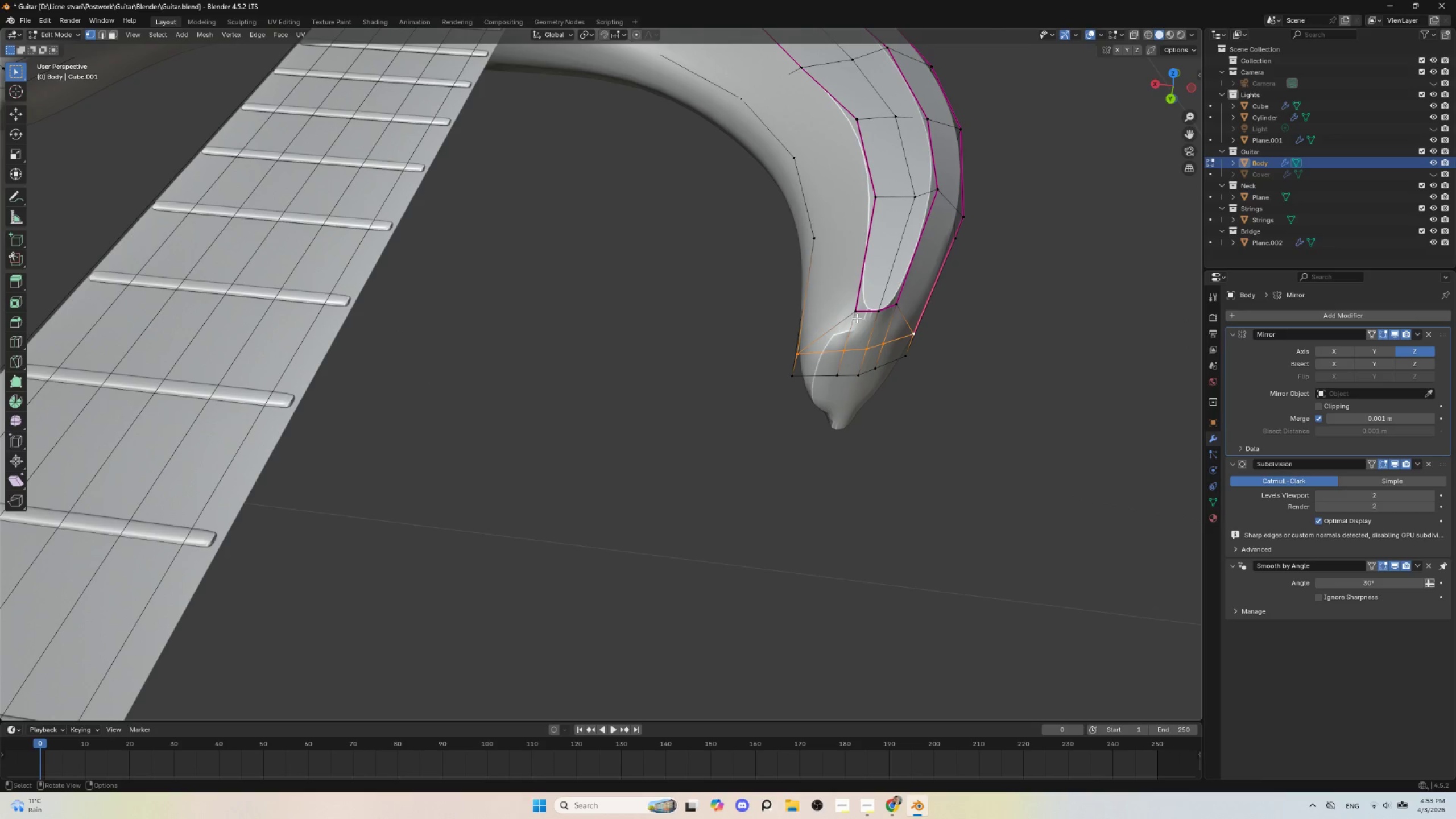 
left_click([857, 313])
 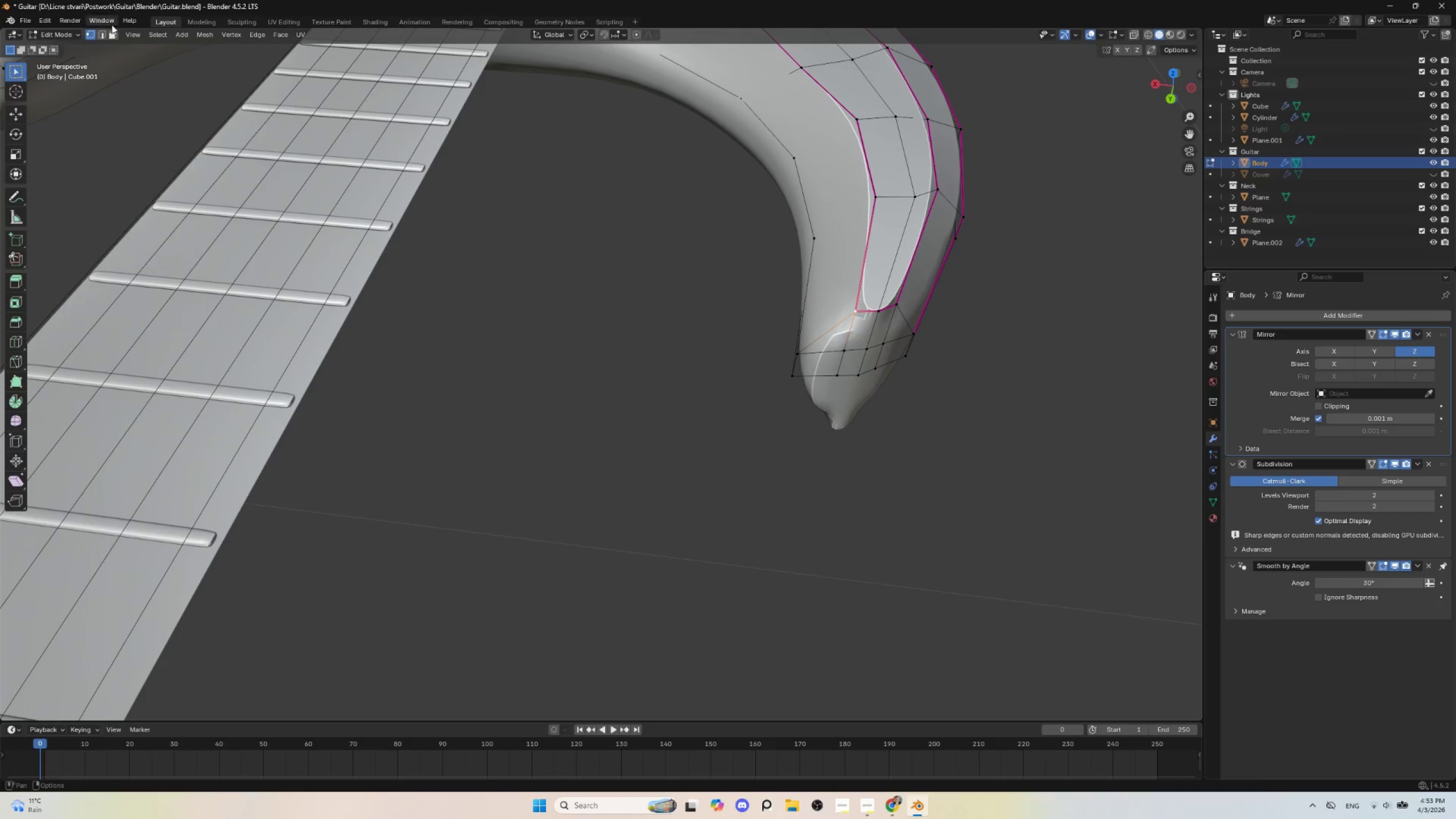 
left_click([97, 35])
 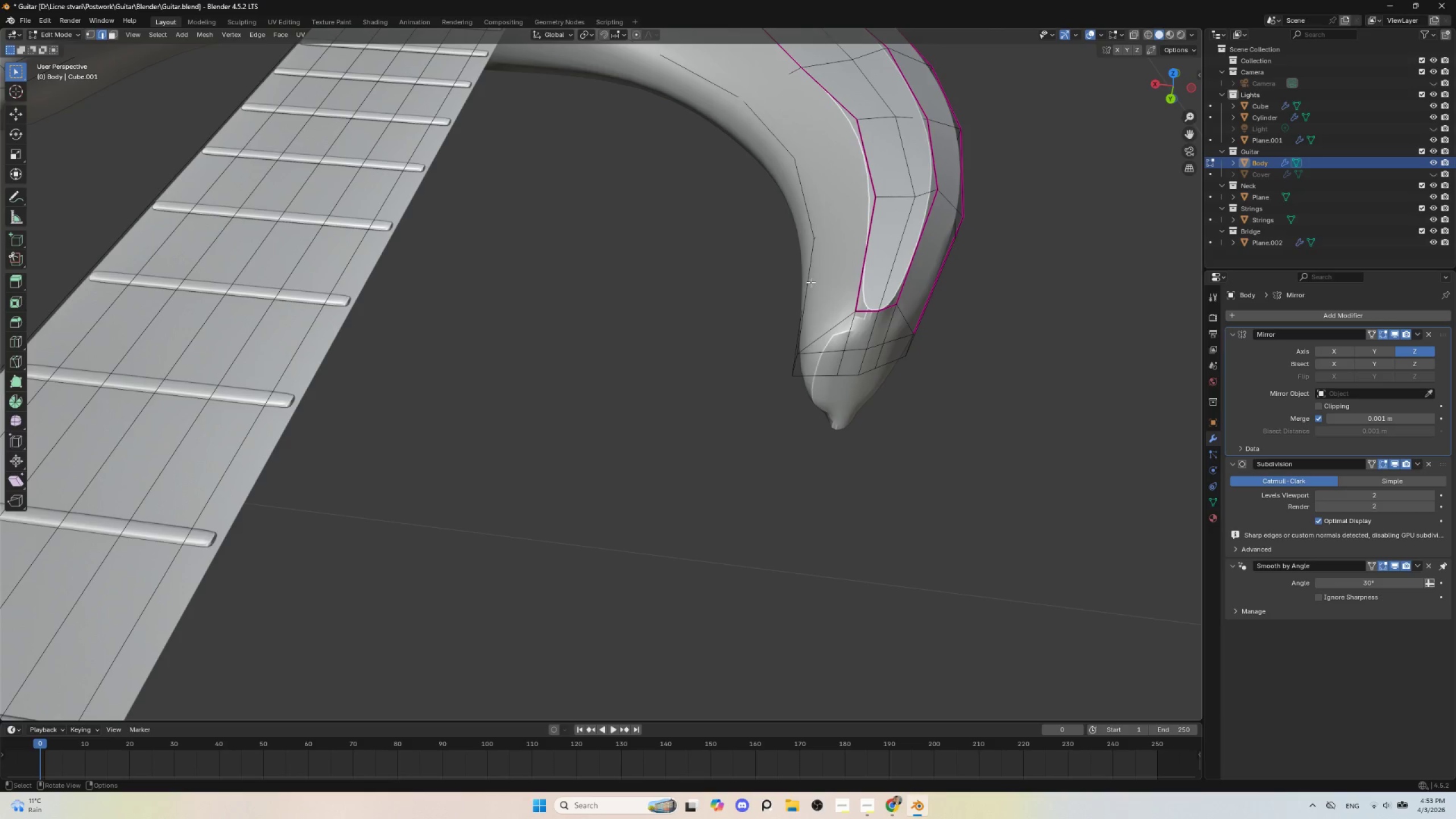 
hold_key(key=AltLeft, duration=1.25)
left_click([862, 273])
 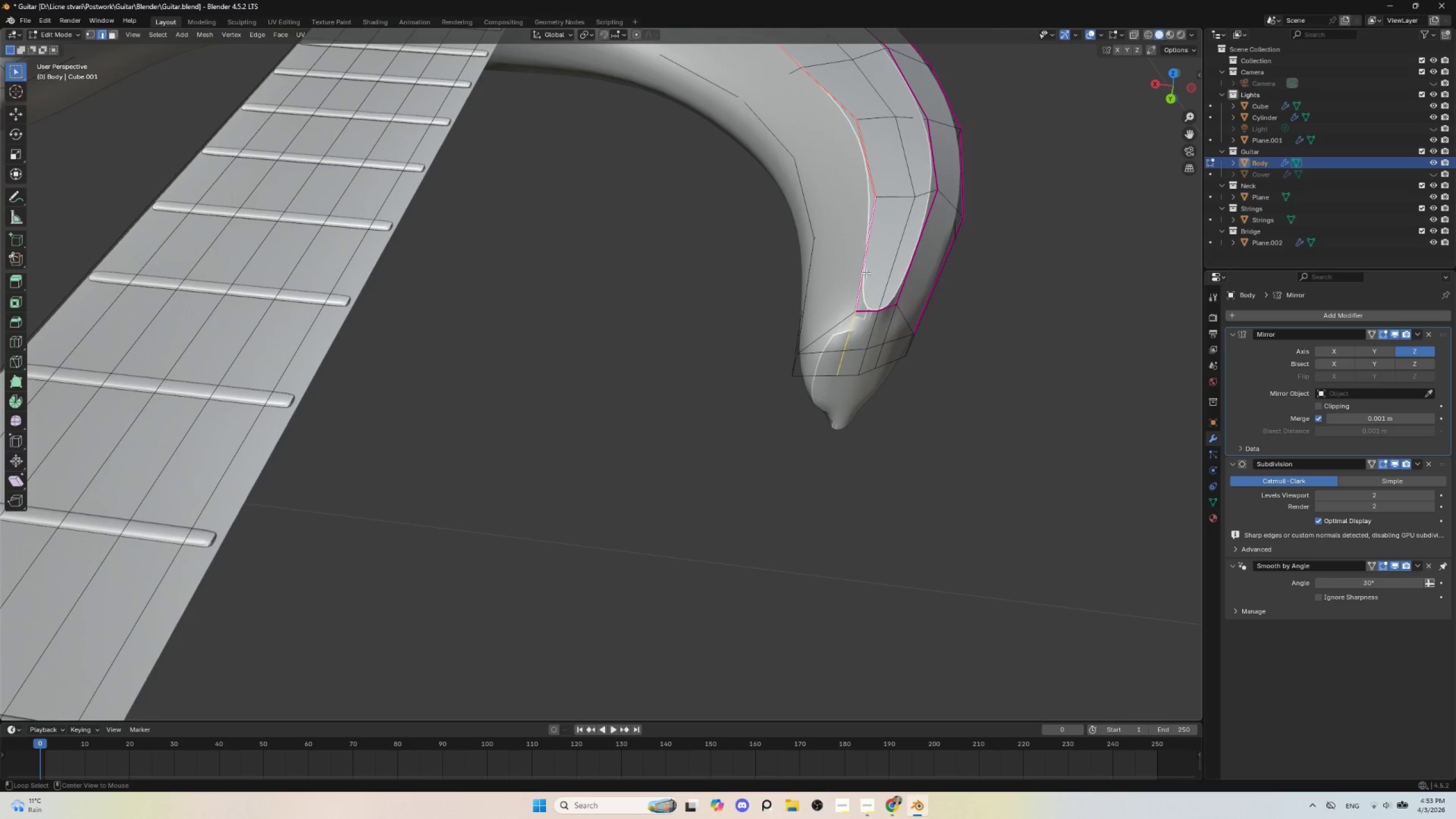 
hold_key(key=AltLeft, duration=8.7)
hold_key(key=ShiftLeft, duration=1.52)
left_click([853, 318])
 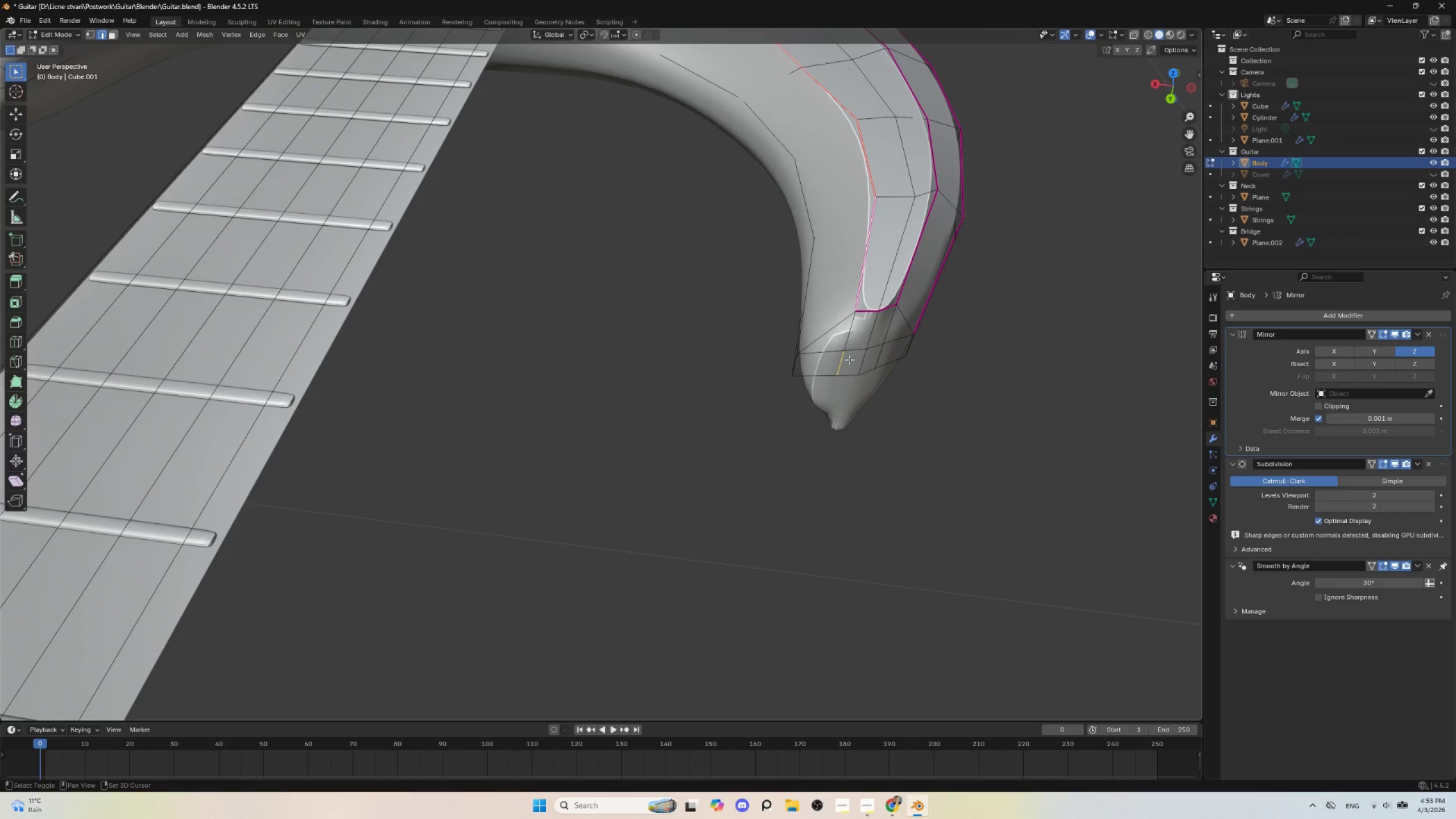 
left_click([843, 359])
 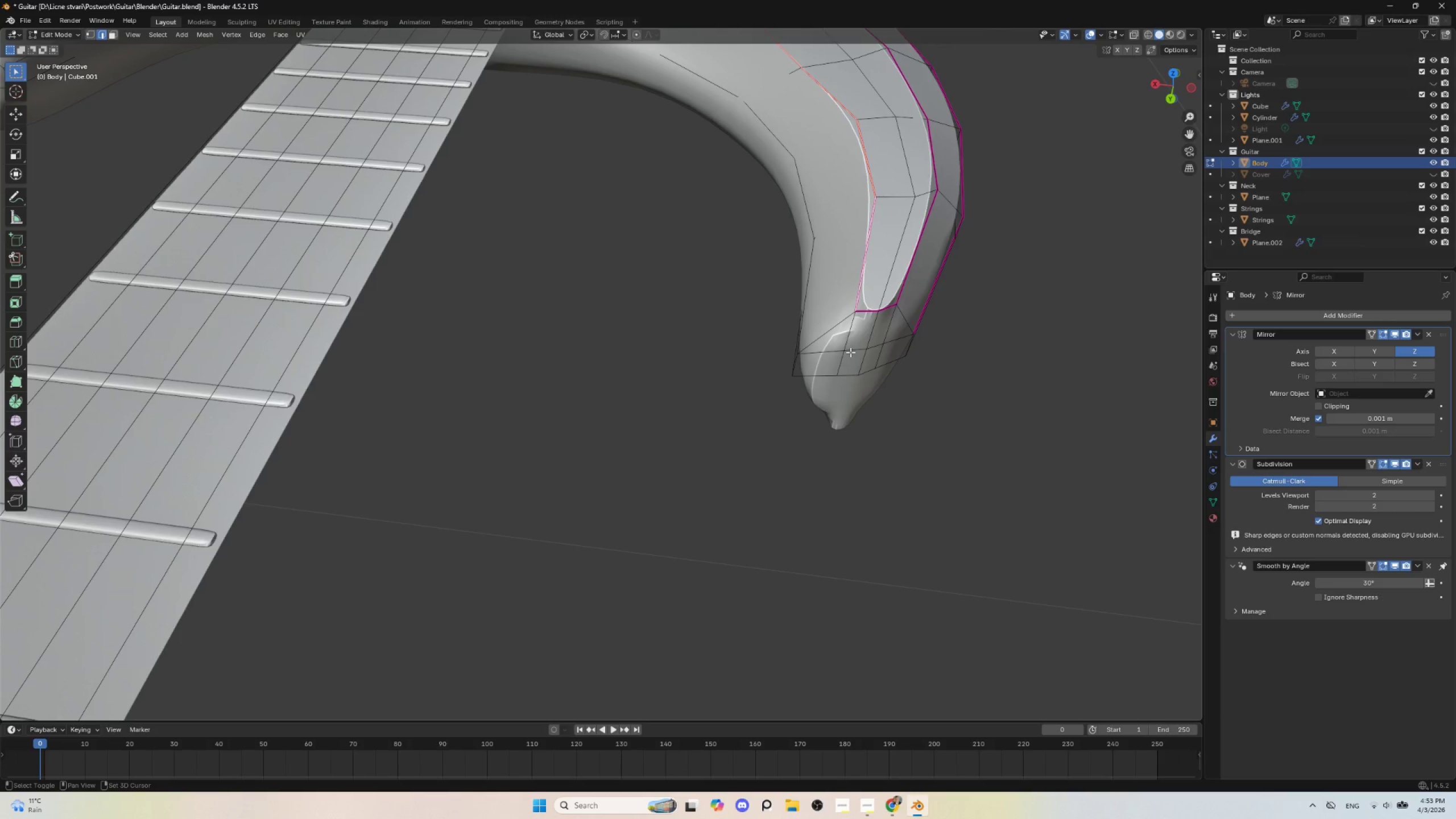 
hold_key(key=ShiftLeft, duration=0.31)
 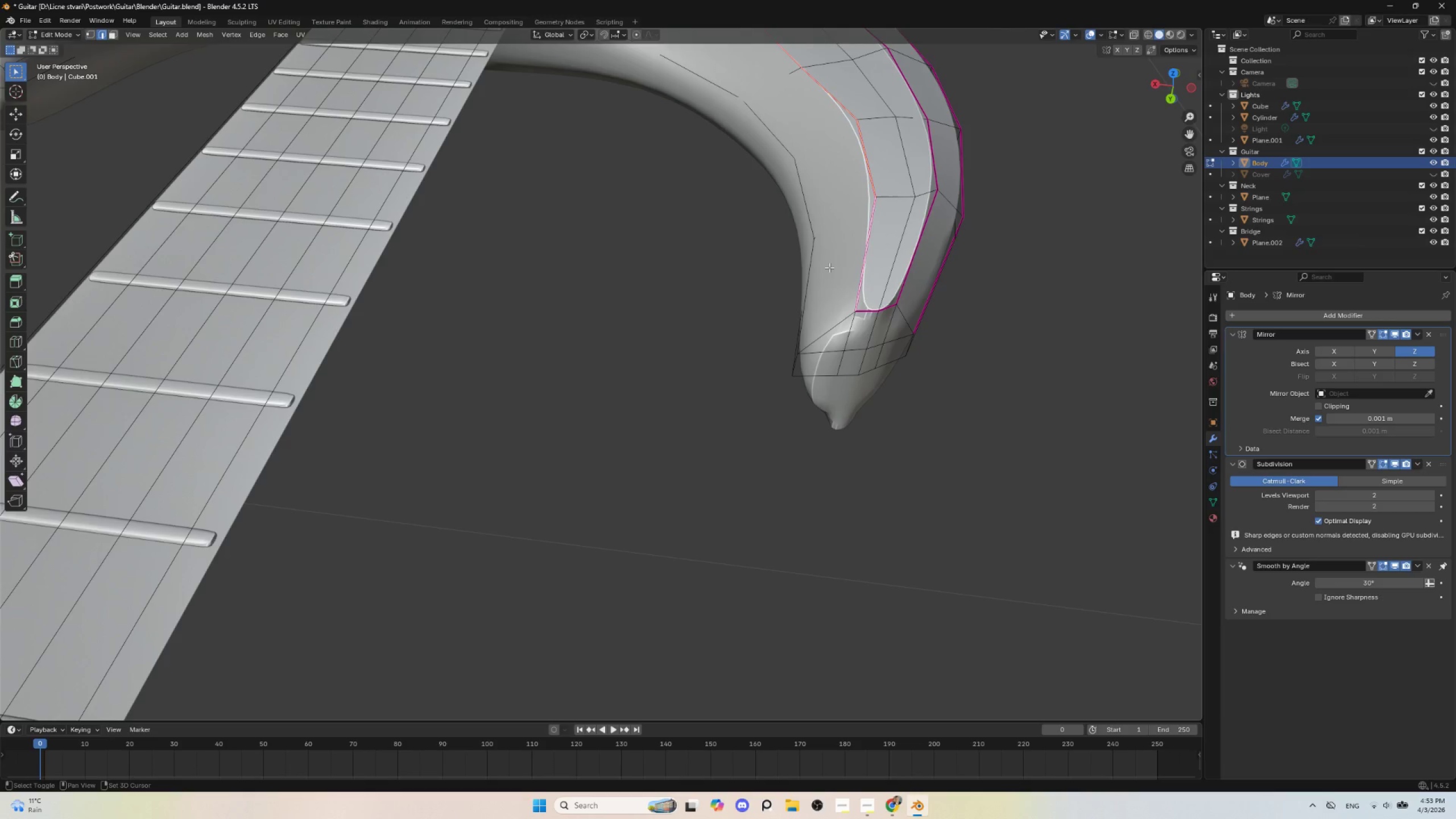 
key(Shift+E)
 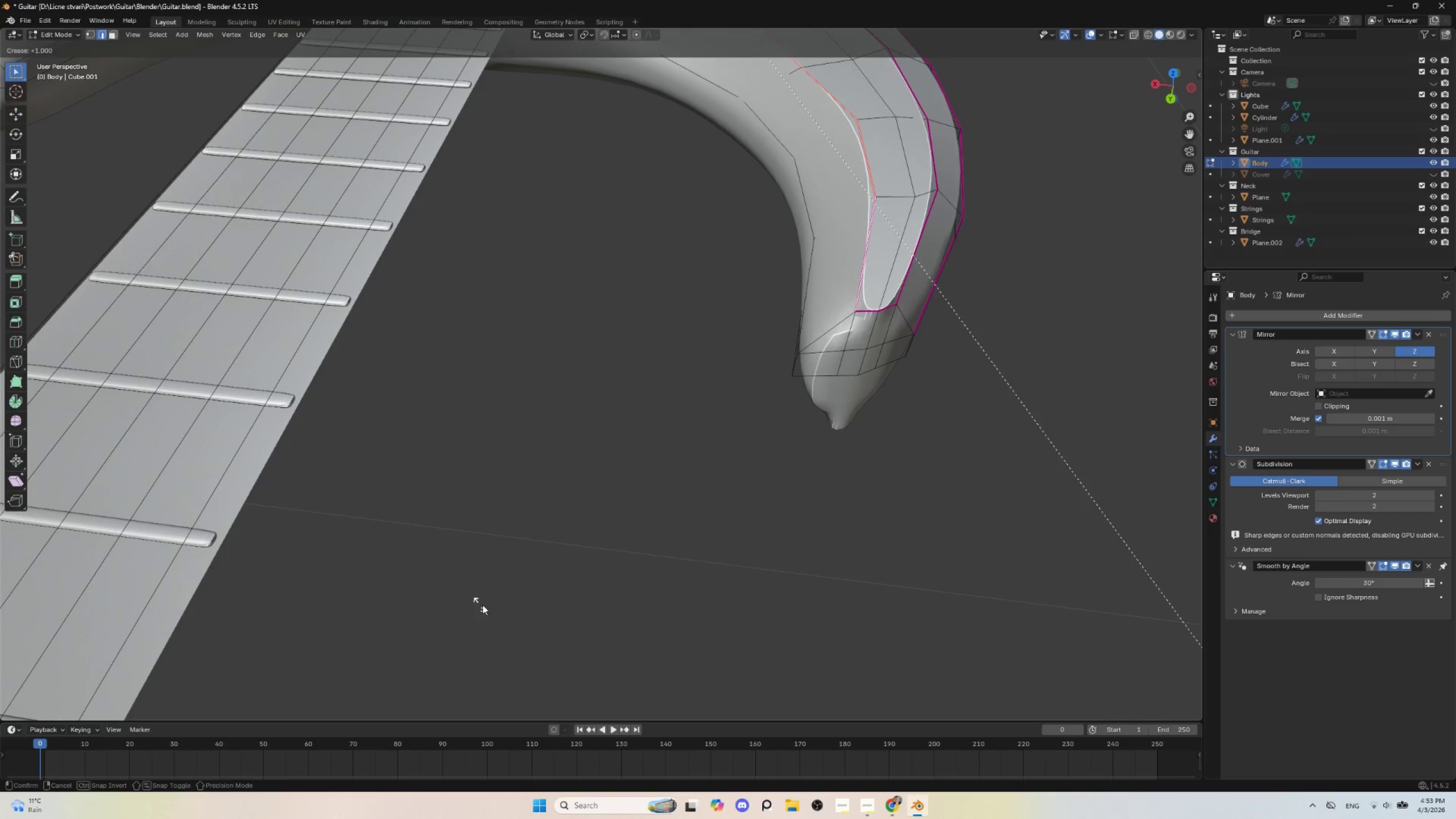 
key(Escape)
 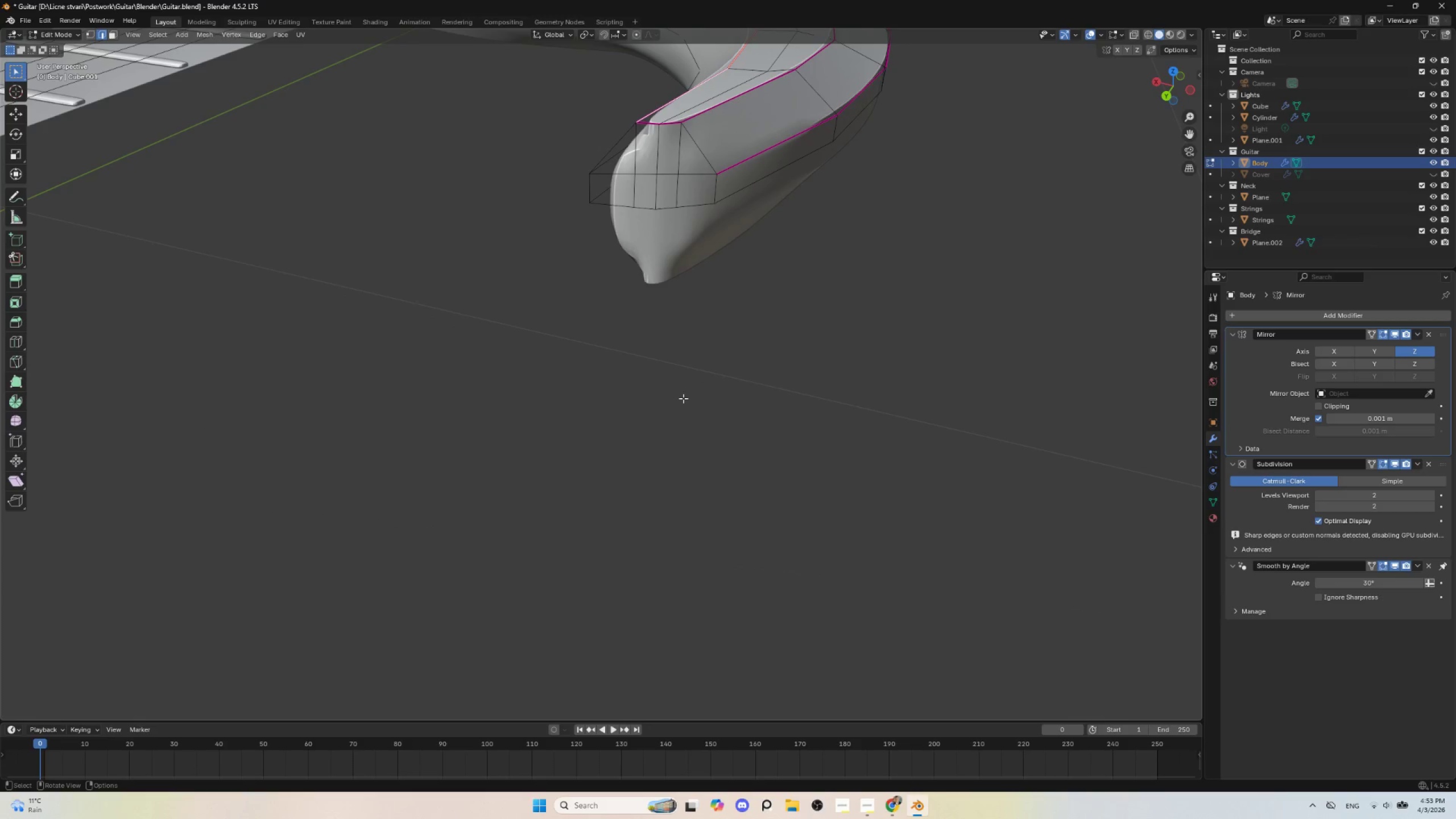 
scroll: coordinate [689, 331], scroll_direction: down, amount: 3.0
 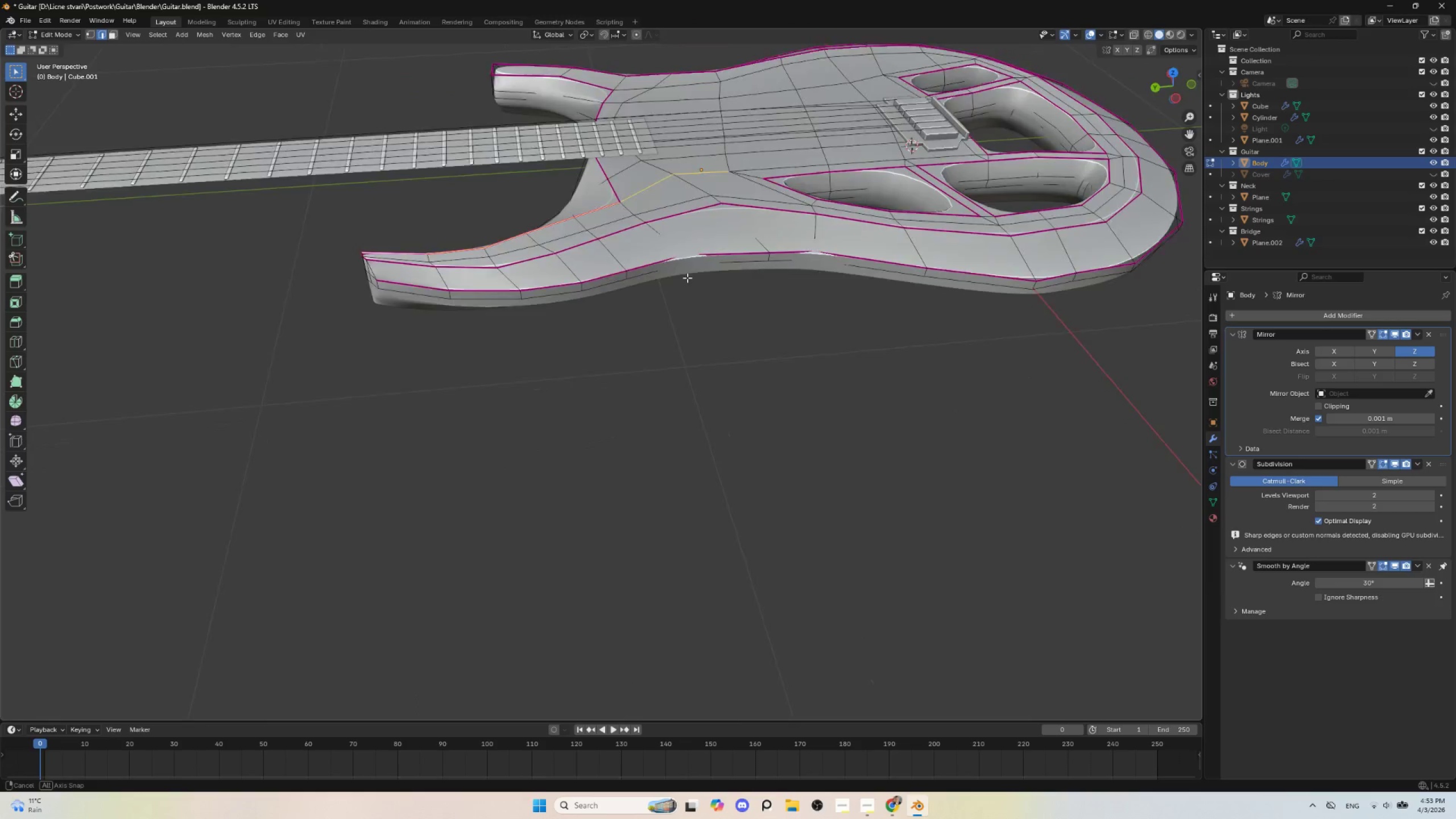 
hold_key(key=AltLeft, duration=0.67)
 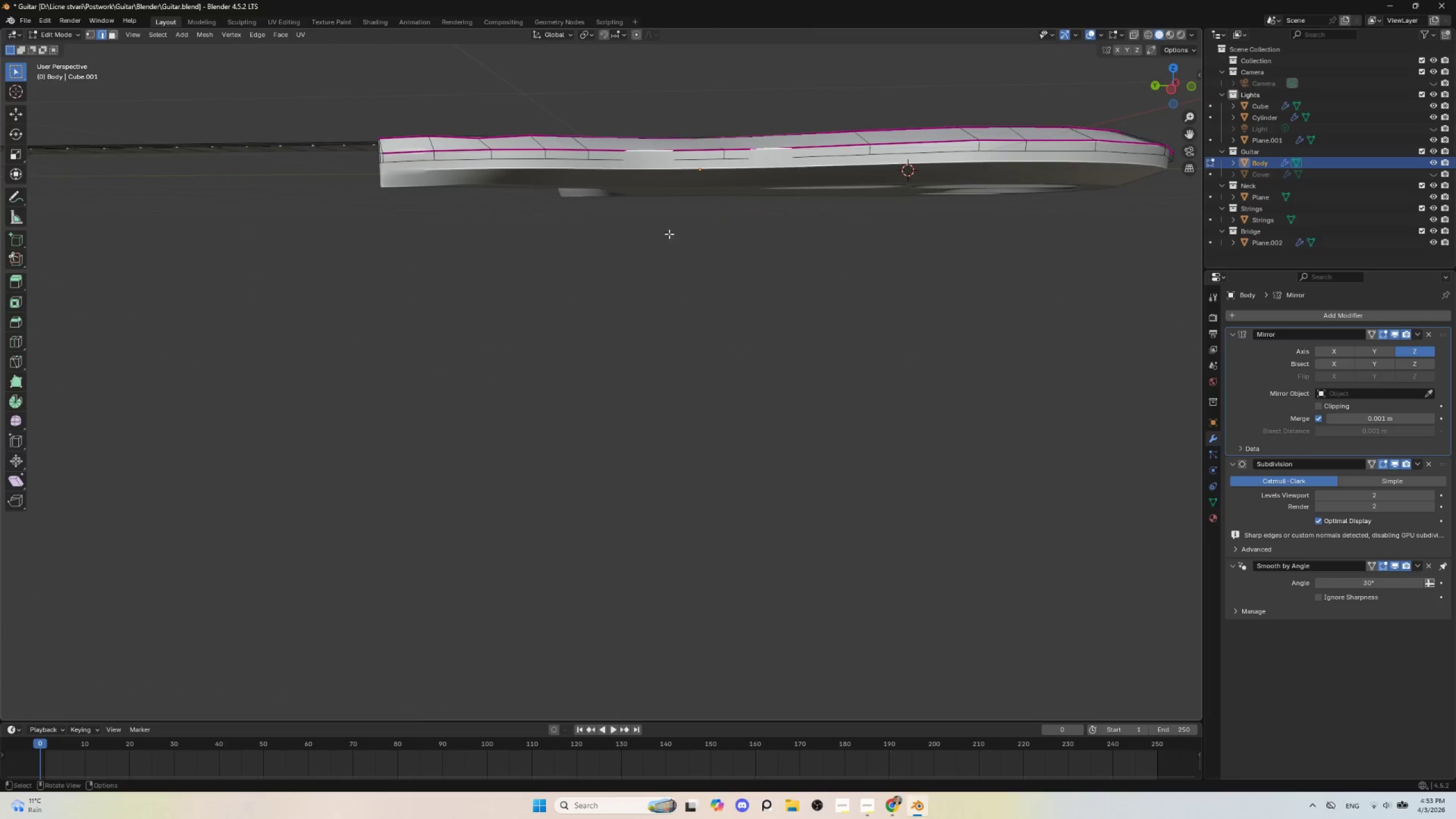 
hold_key(key=AltLeft, duration=4.61)
scroll: coordinate [527, 385], scroll_direction: up, amount: 1.0
 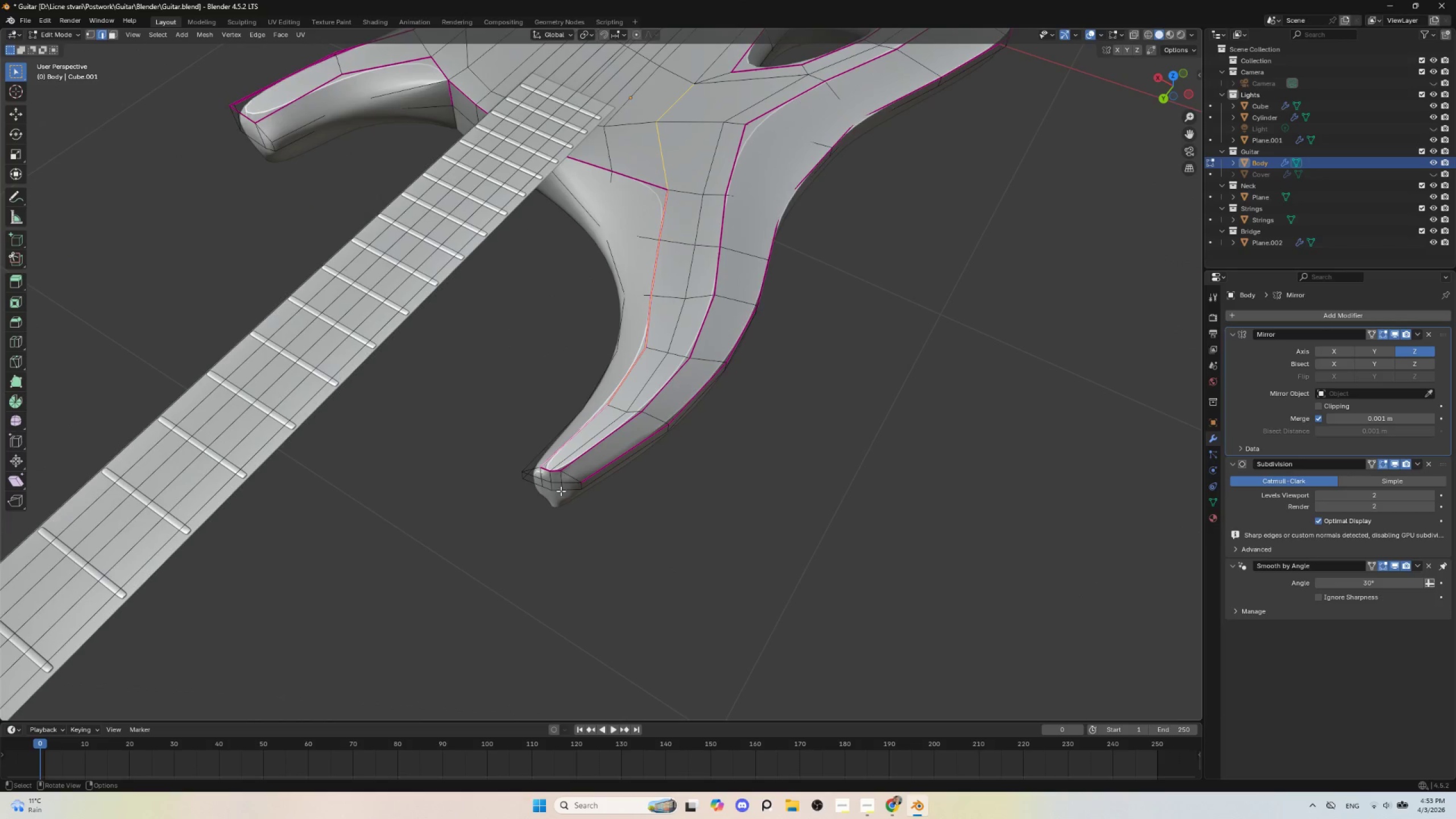 
hold_key(key=ShiftLeft, duration=1.06)
left_click([557, 473])
 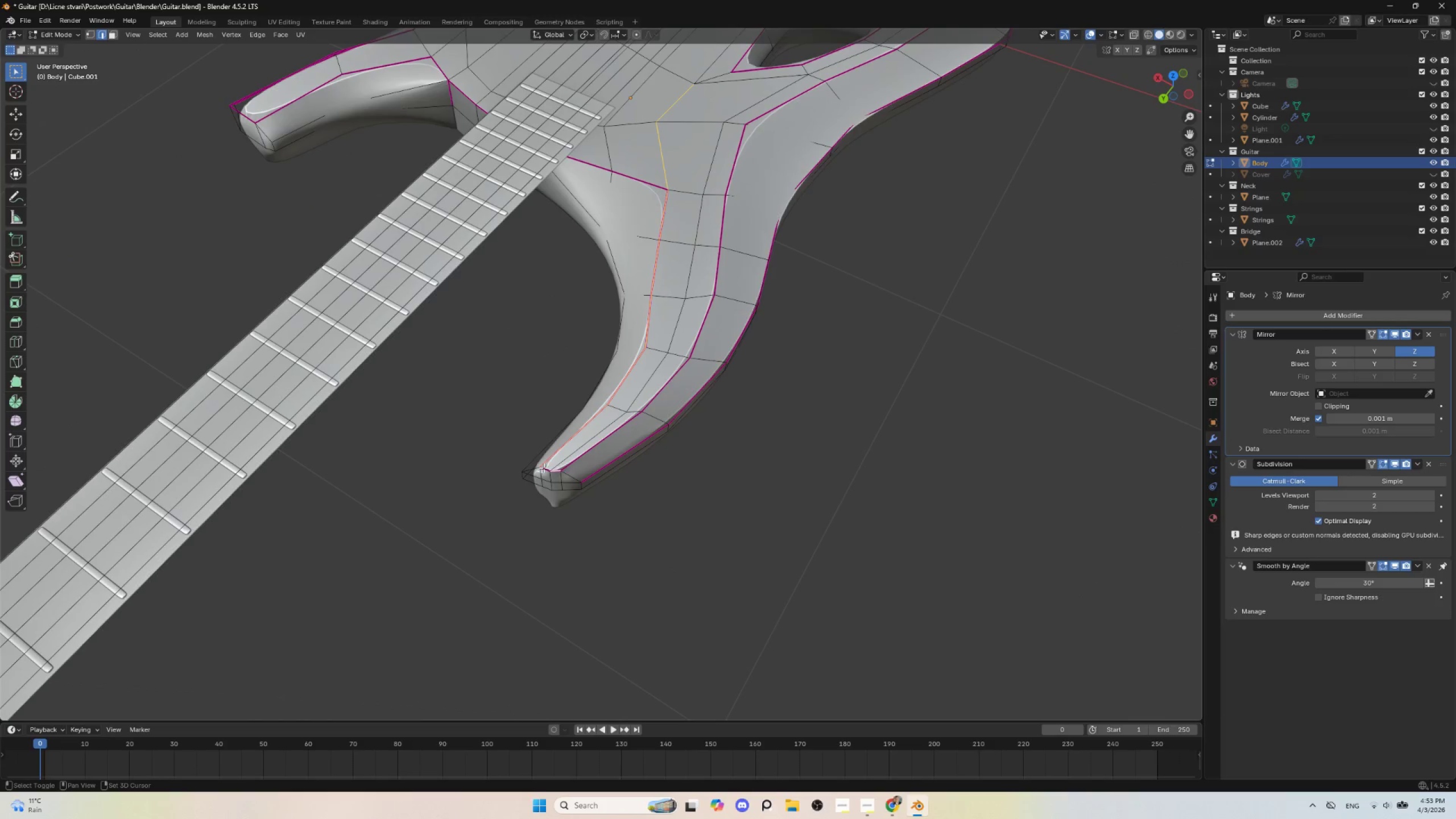 
left_click([544, 468])
 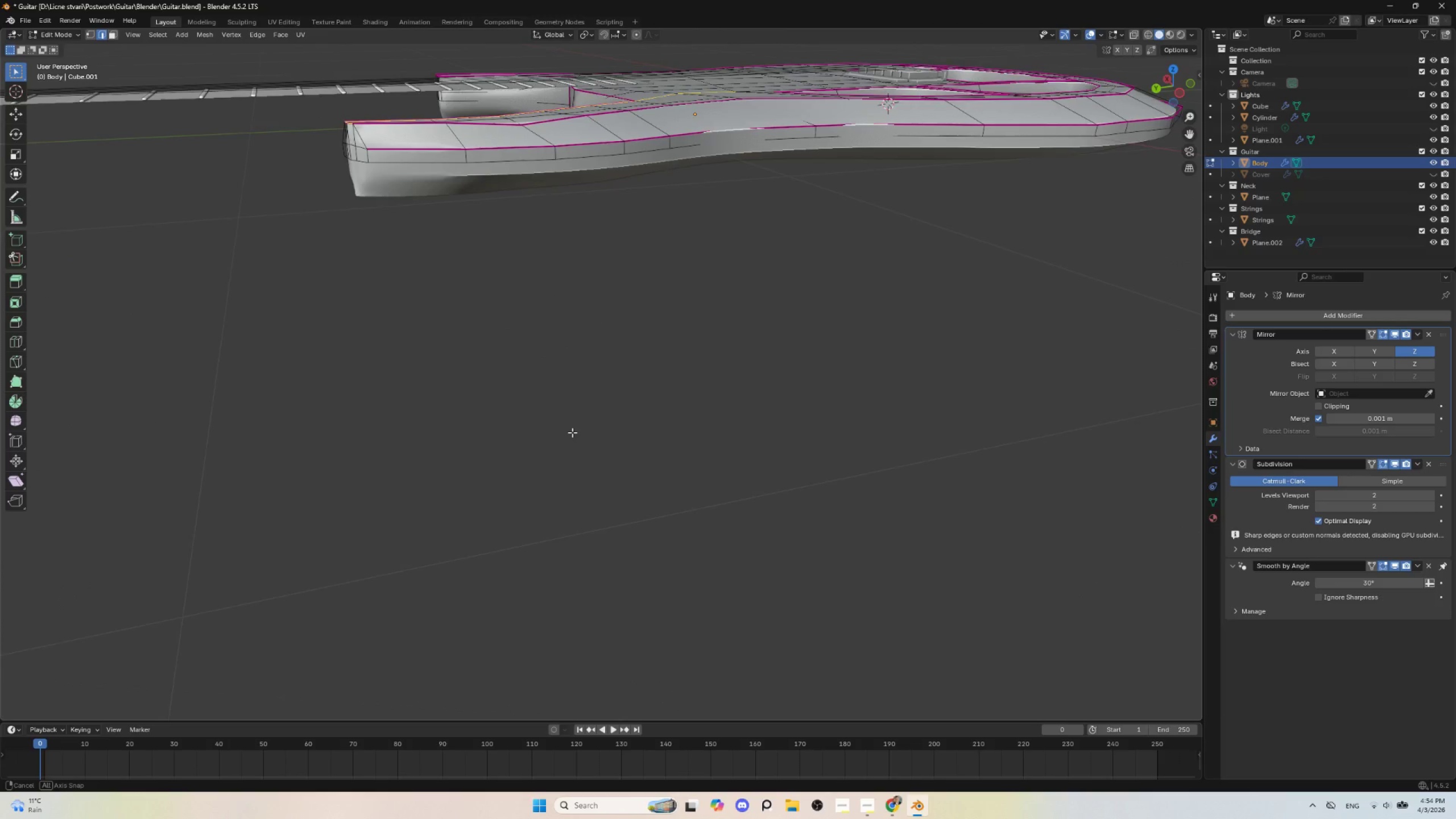 
hold_key(key=AltLeft, duration=0.52)
 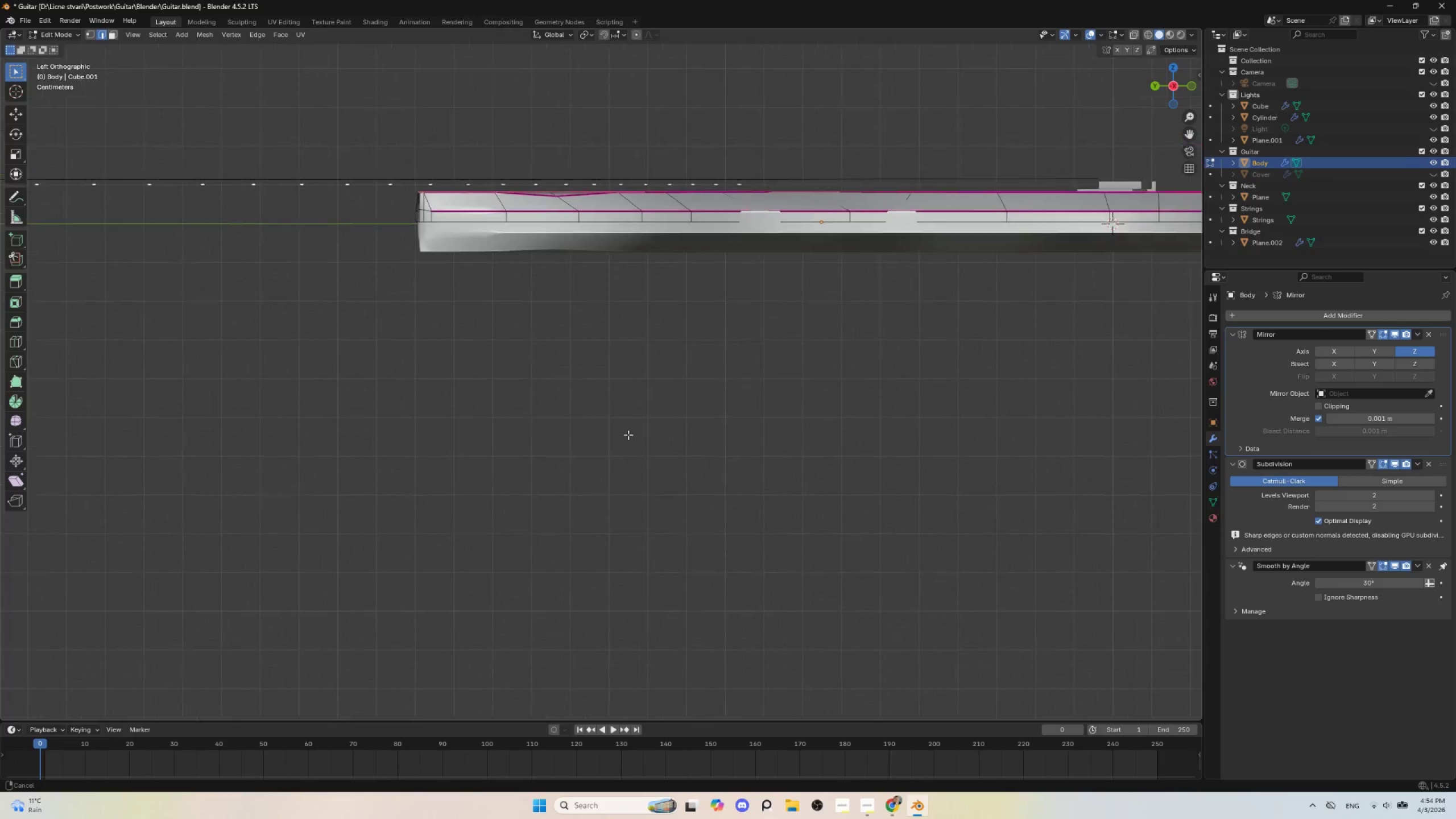 
hold_key(key=ShiftLeft, duration=0.83)
 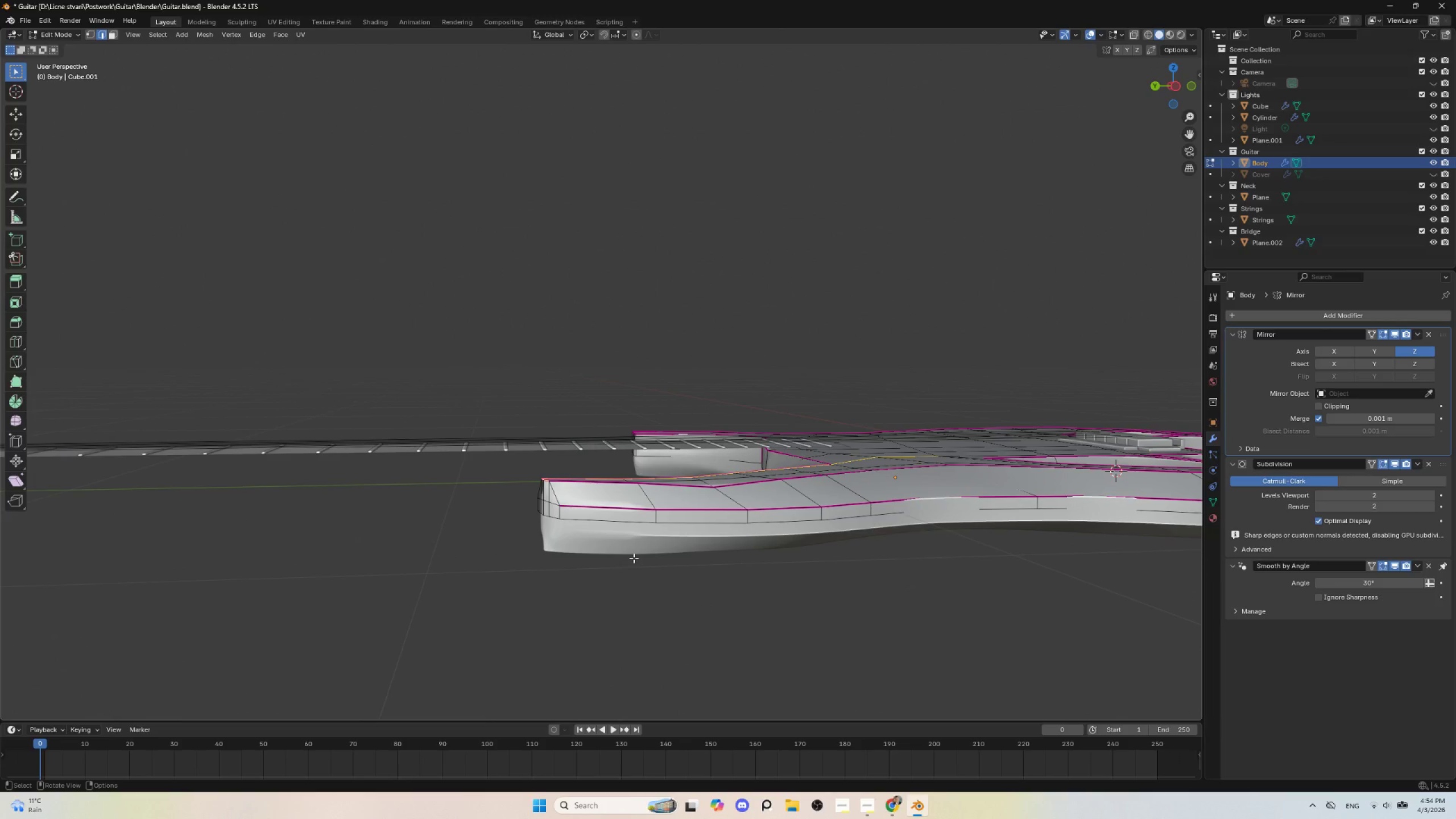 
scroll: coordinate [554, 411], scroll_direction: up, amount: 1.0
 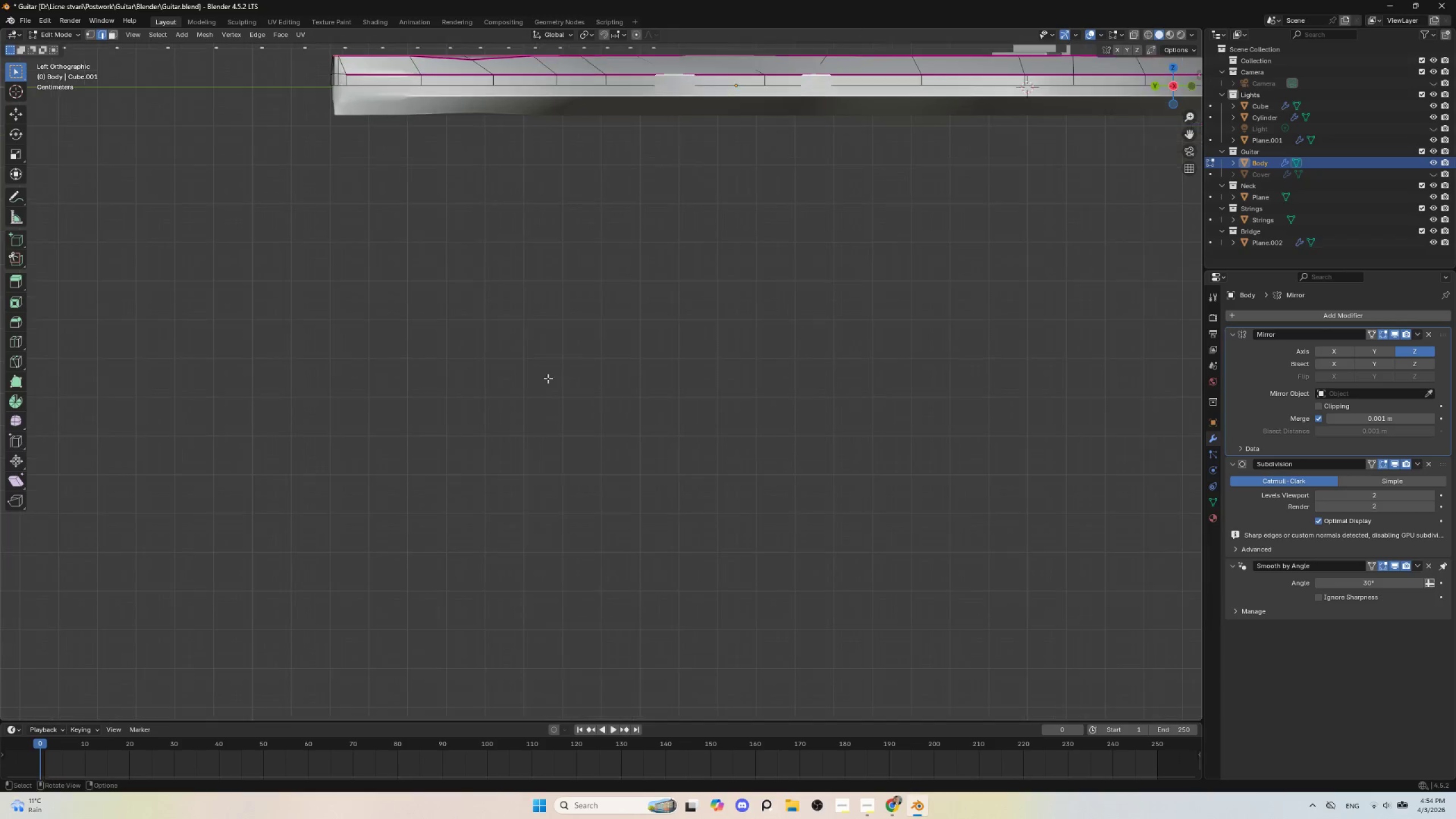 
type(gz)
key(Escape)
 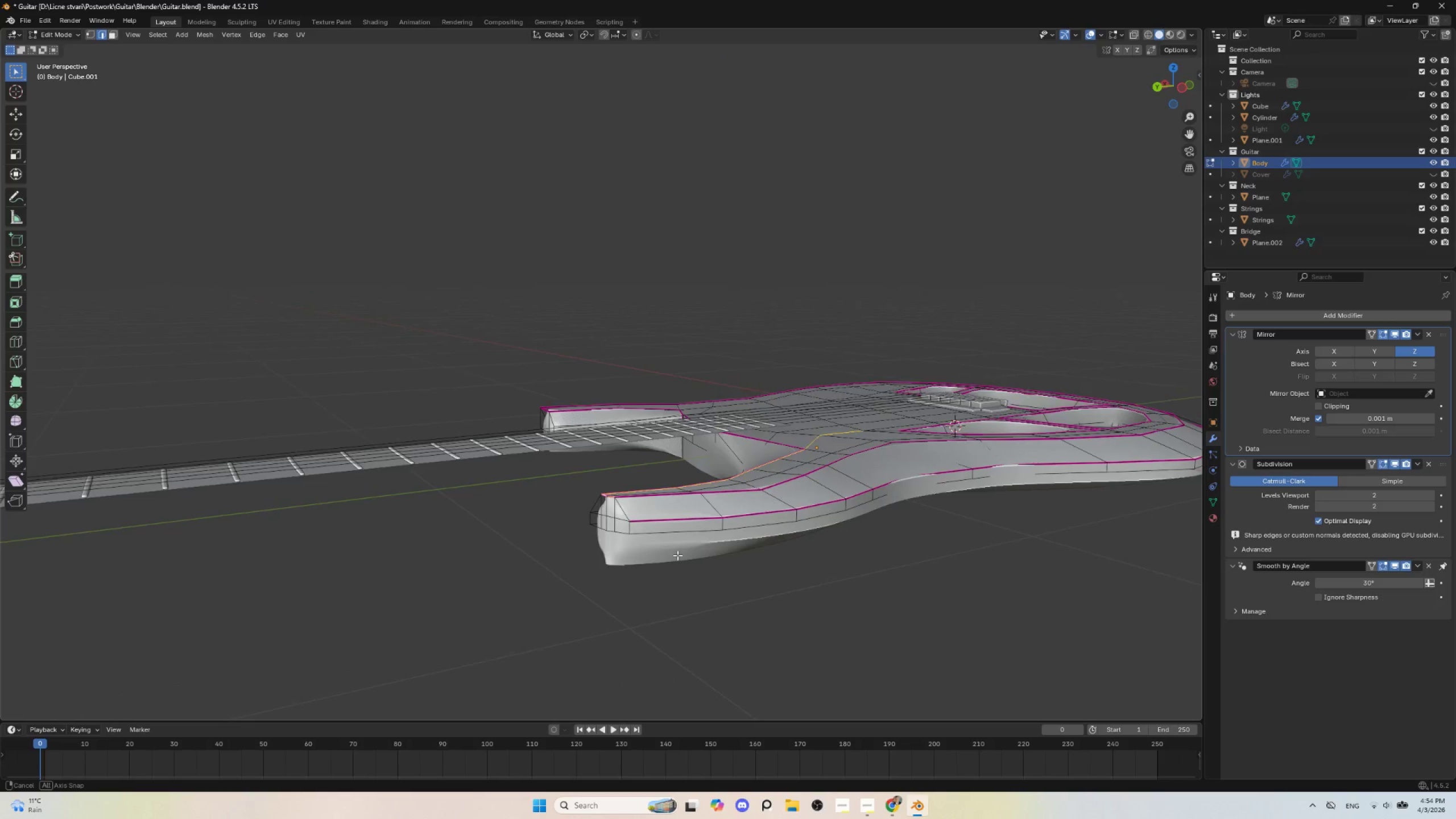 
hold_key(key=AltLeft, duration=0.84)
left_click([622, 520])
 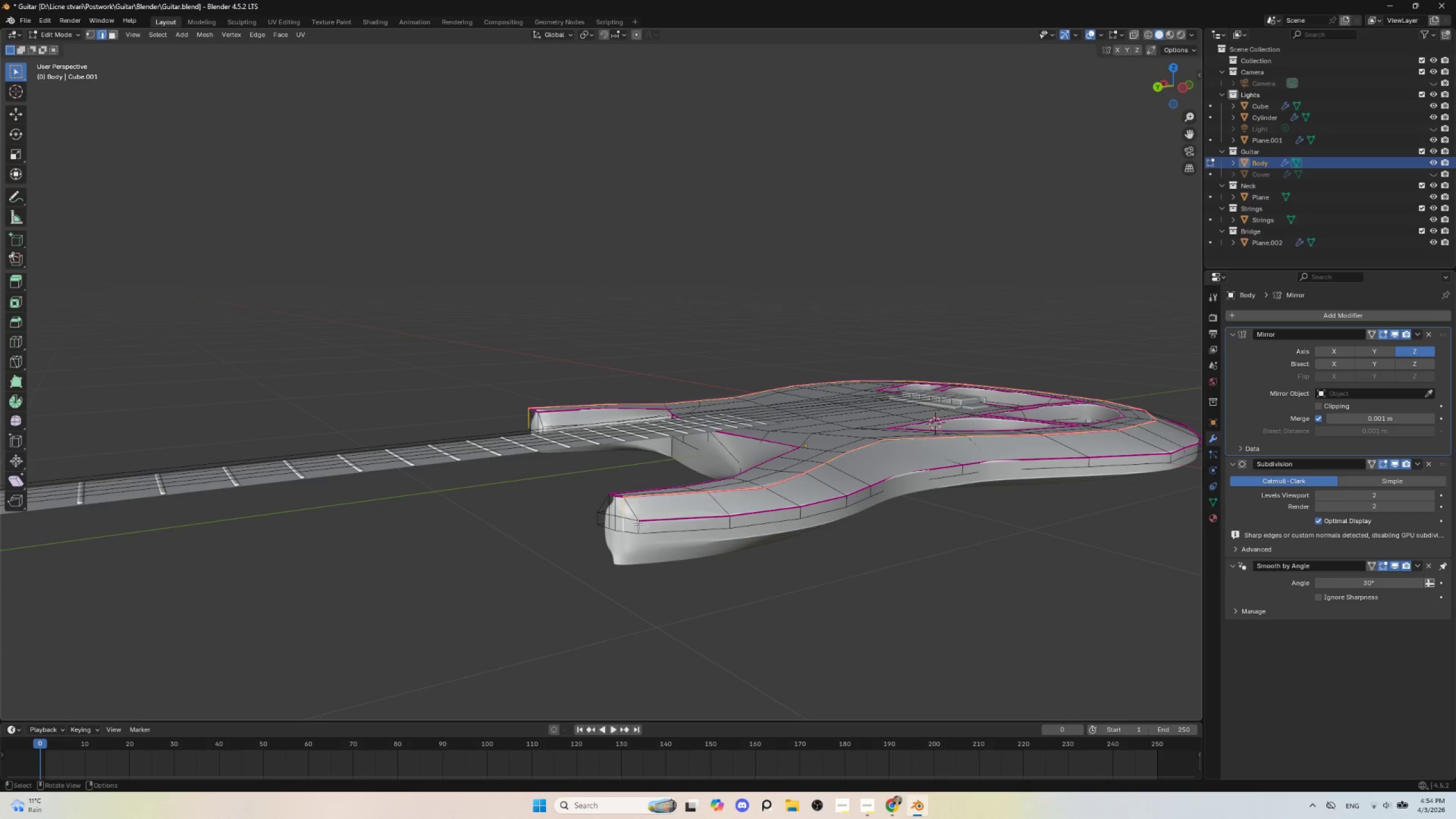 
hold_key(key=AltLeft, duration=0.53)
left_click([630, 519])
 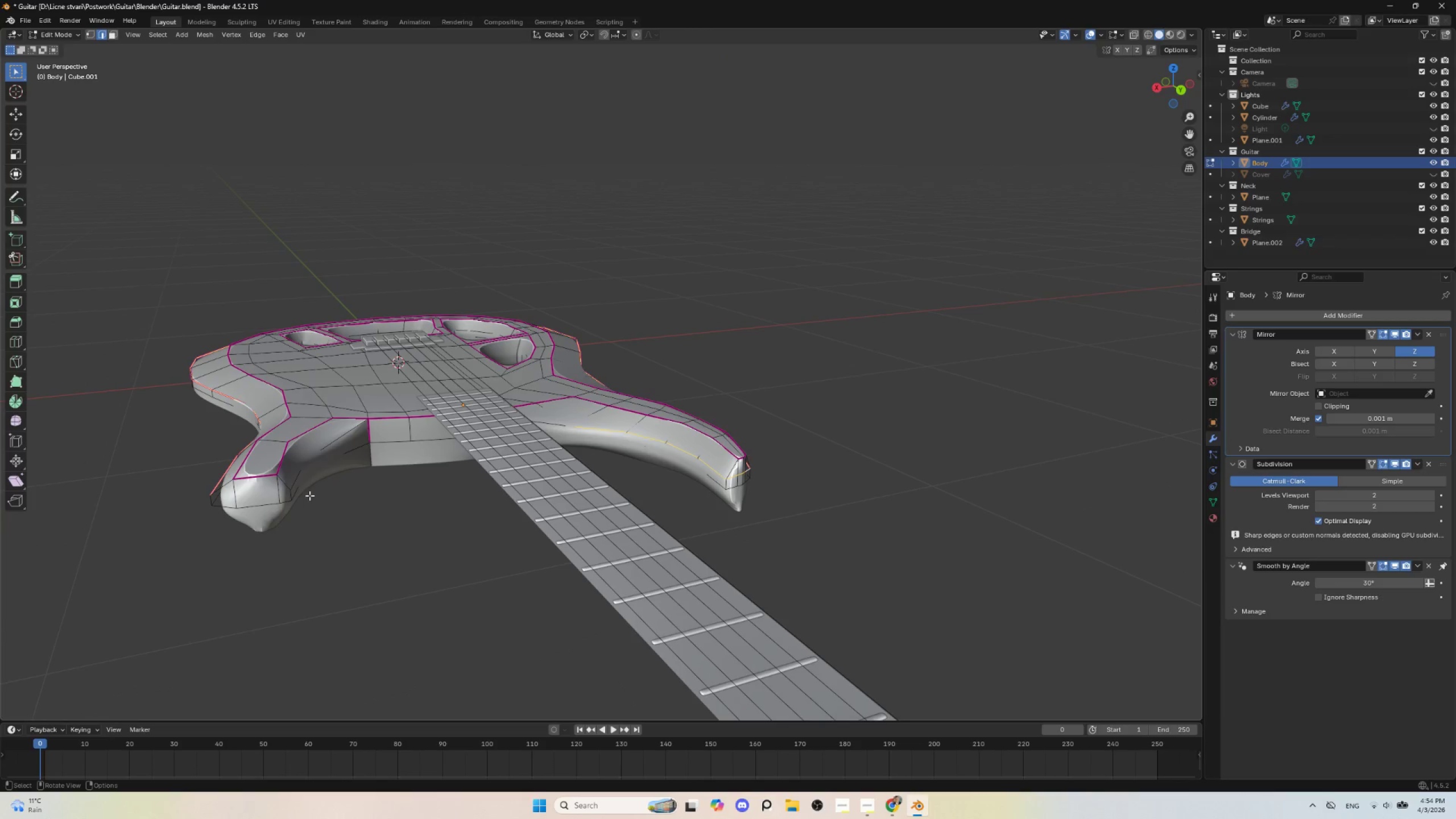 
hold_key(key=ShiftLeft, duration=0.45)
 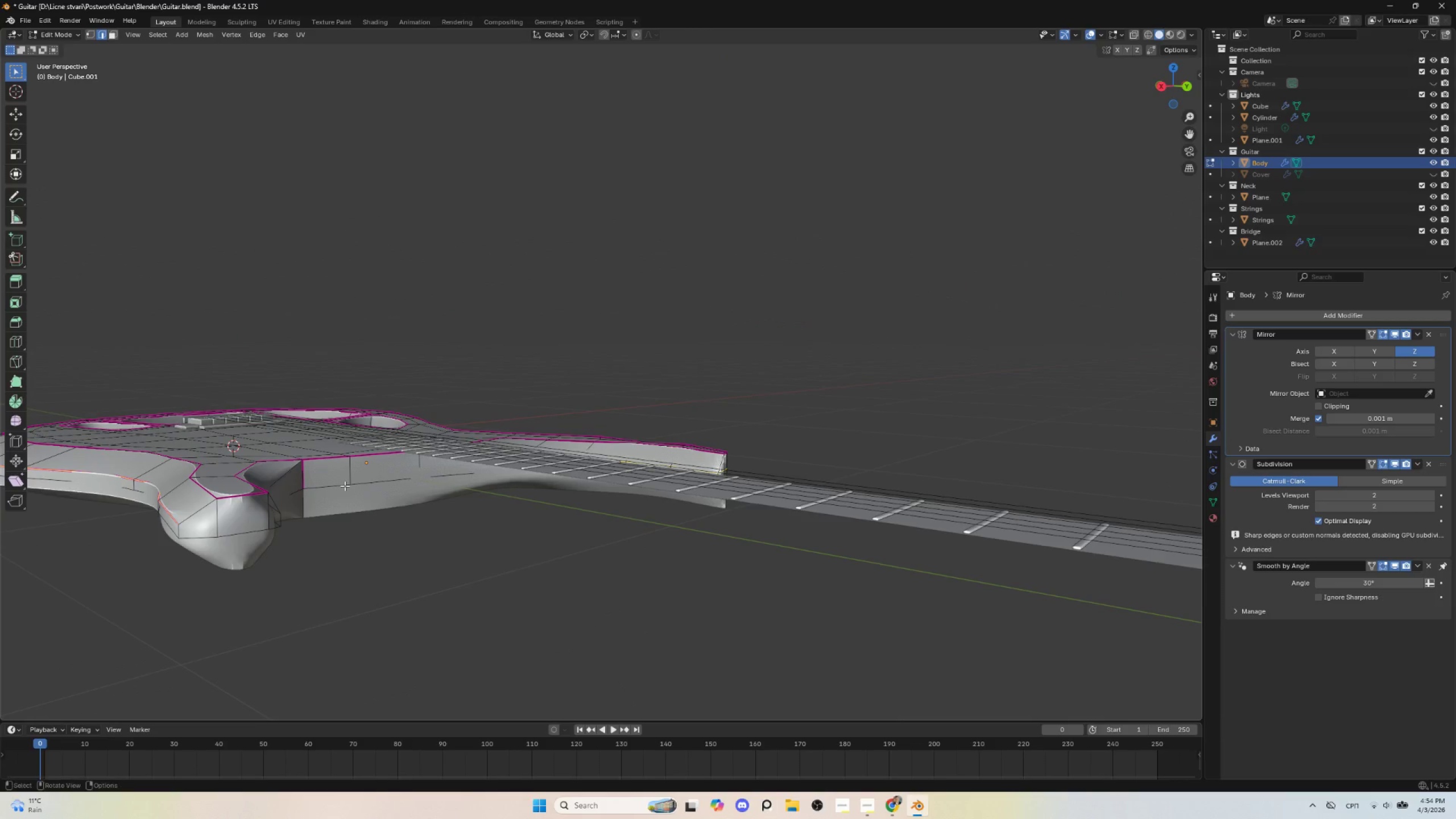 
hold_key(key=AltLeft, duration=0.42)
 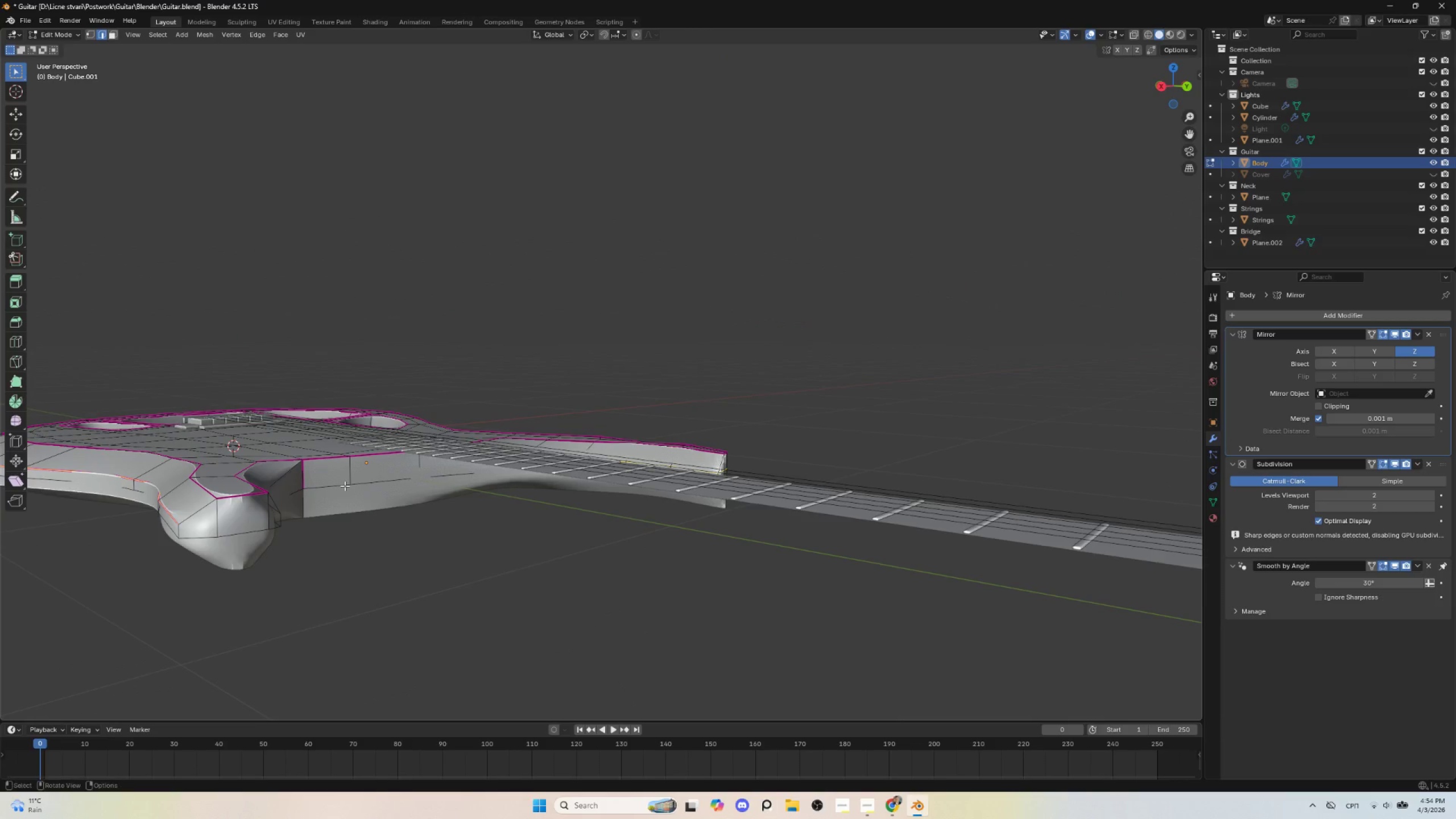 
hold_key(key=ShiftLeft, duration=0.5)
 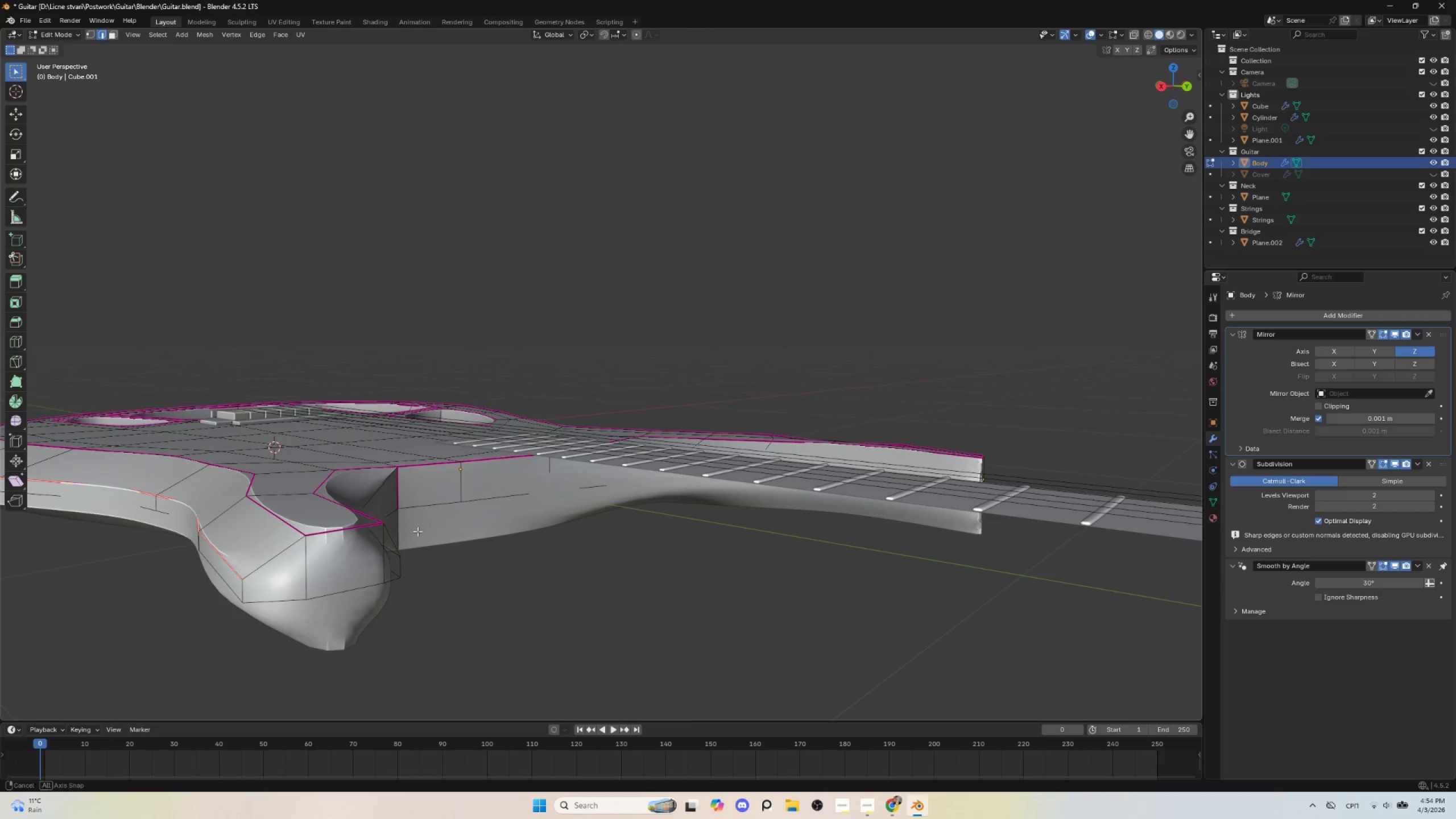 
hold_key(key=ShiftLeft, duration=6.92)
scroll: coordinate [469, 515], scroll_direction: up, amount: 2.0
 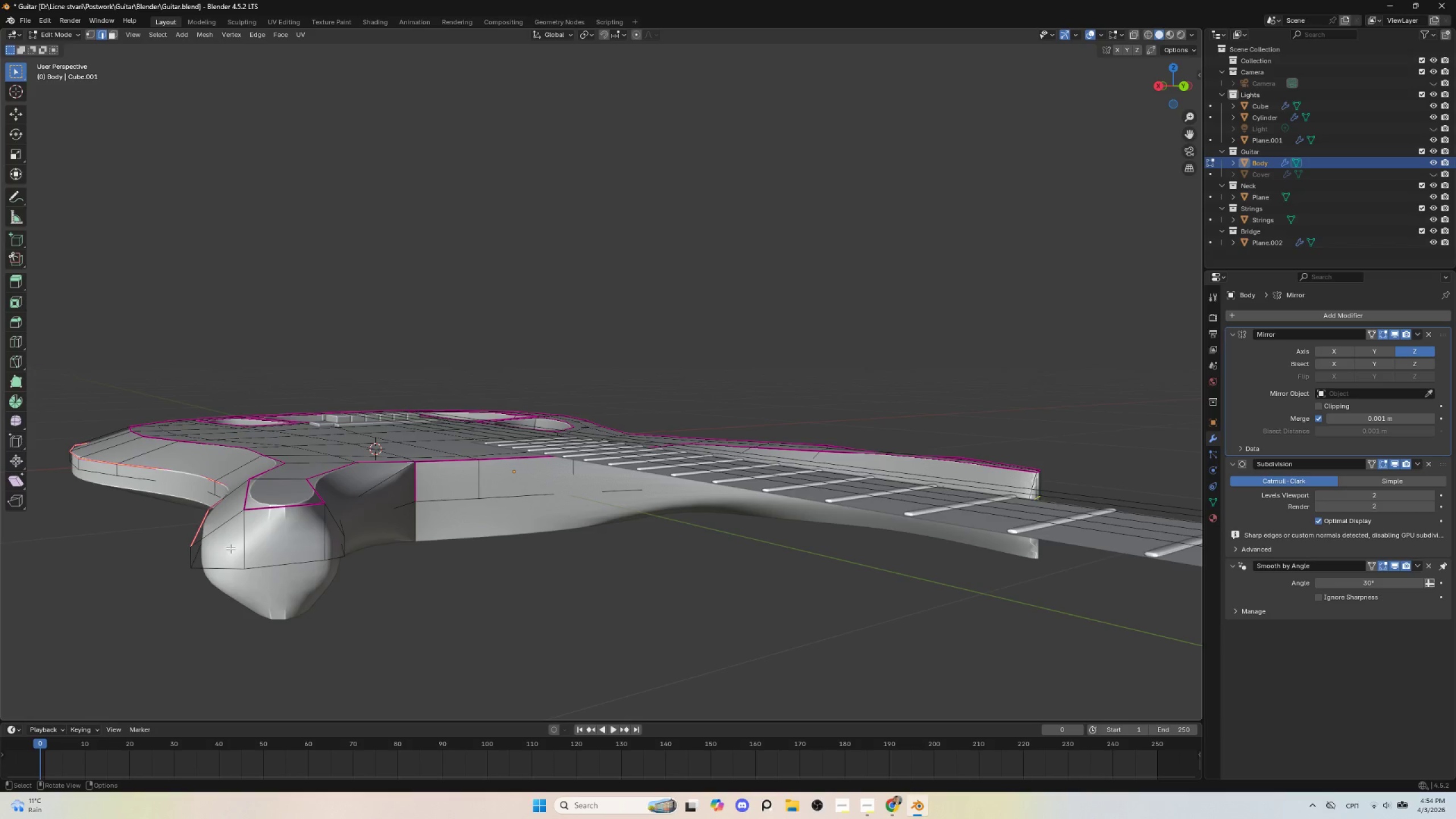 
key(K)
 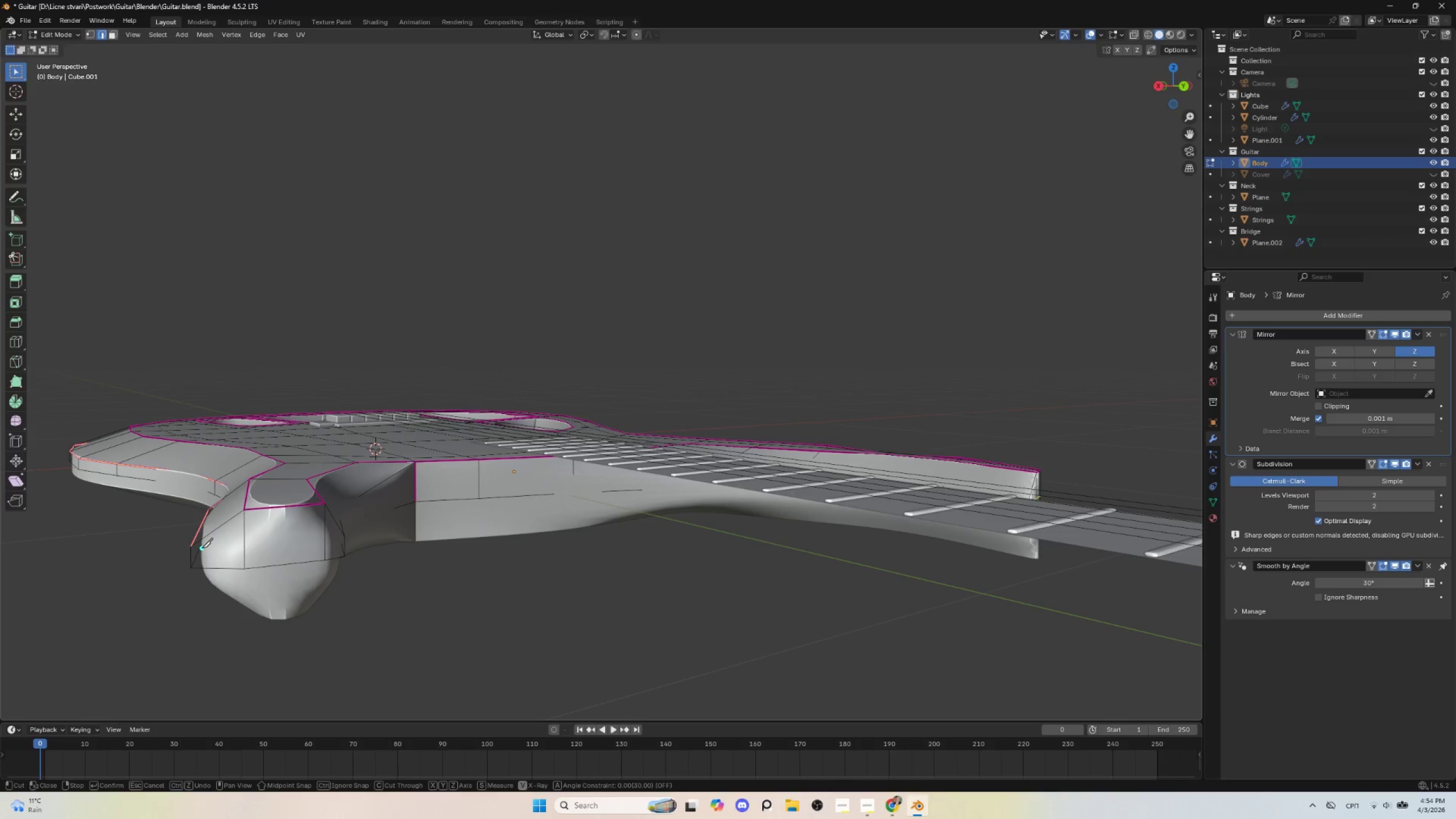 
key(Escape)
 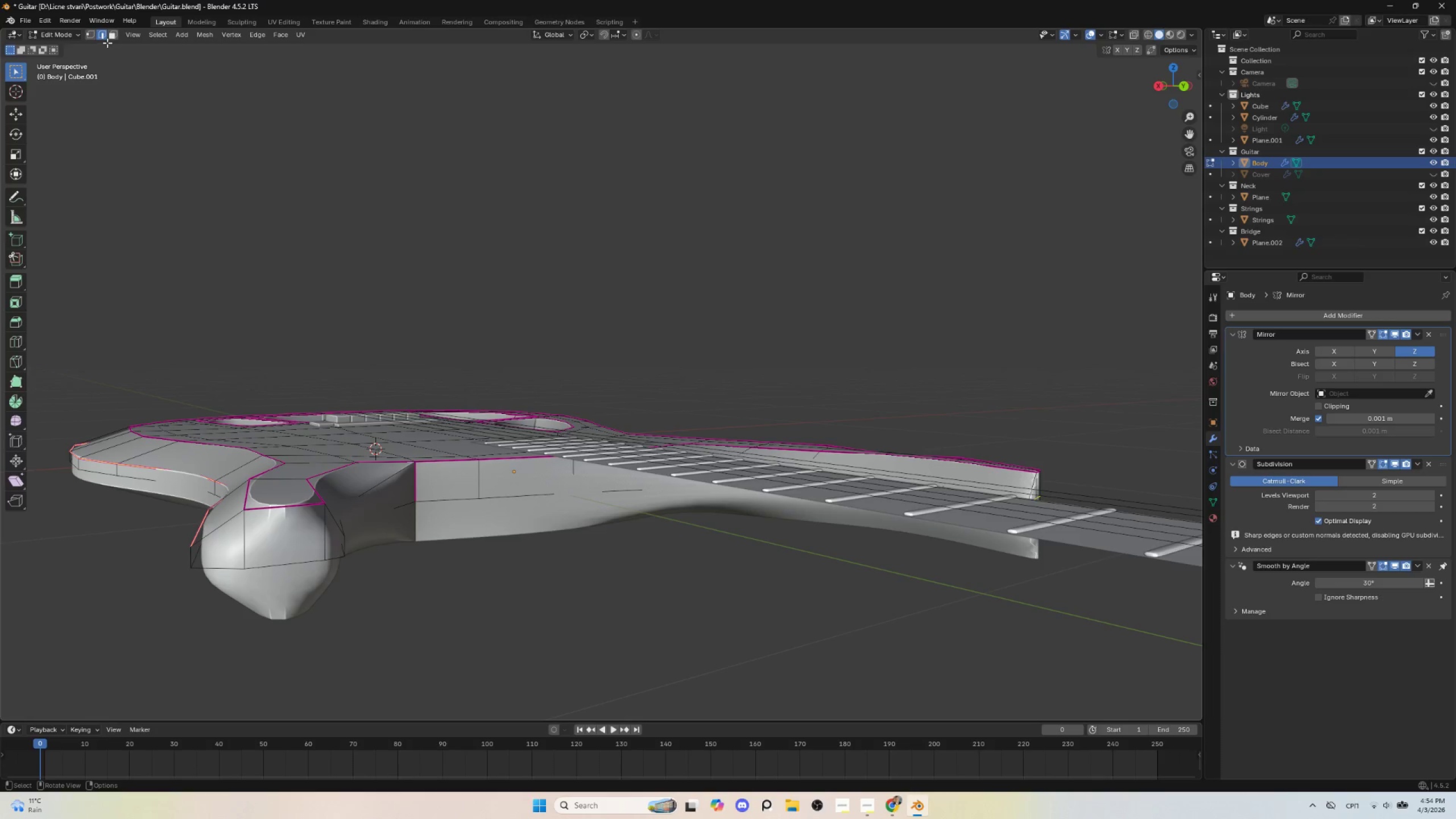 
left_click([92, 38])
 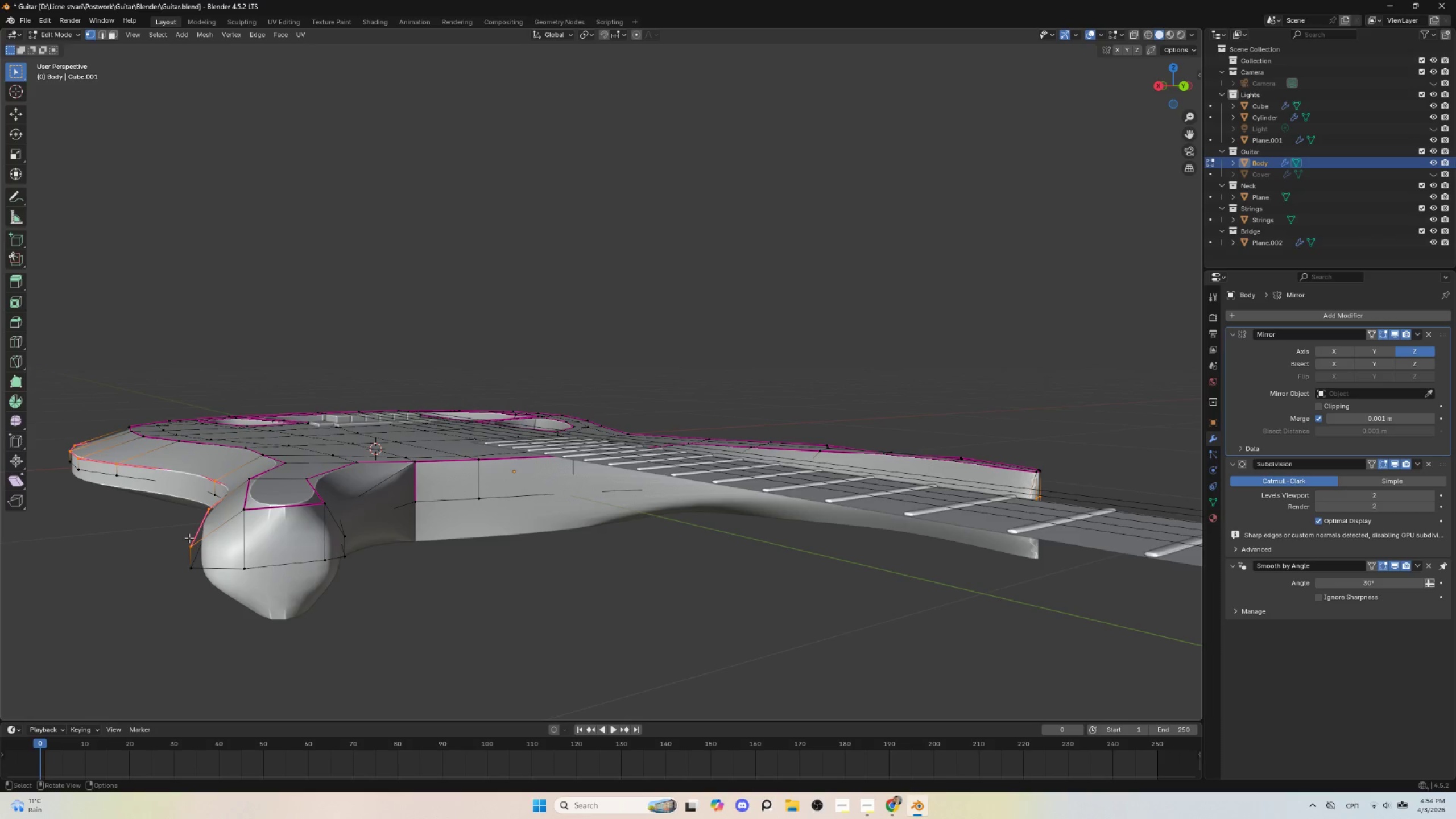 
left_click([189, 545])
 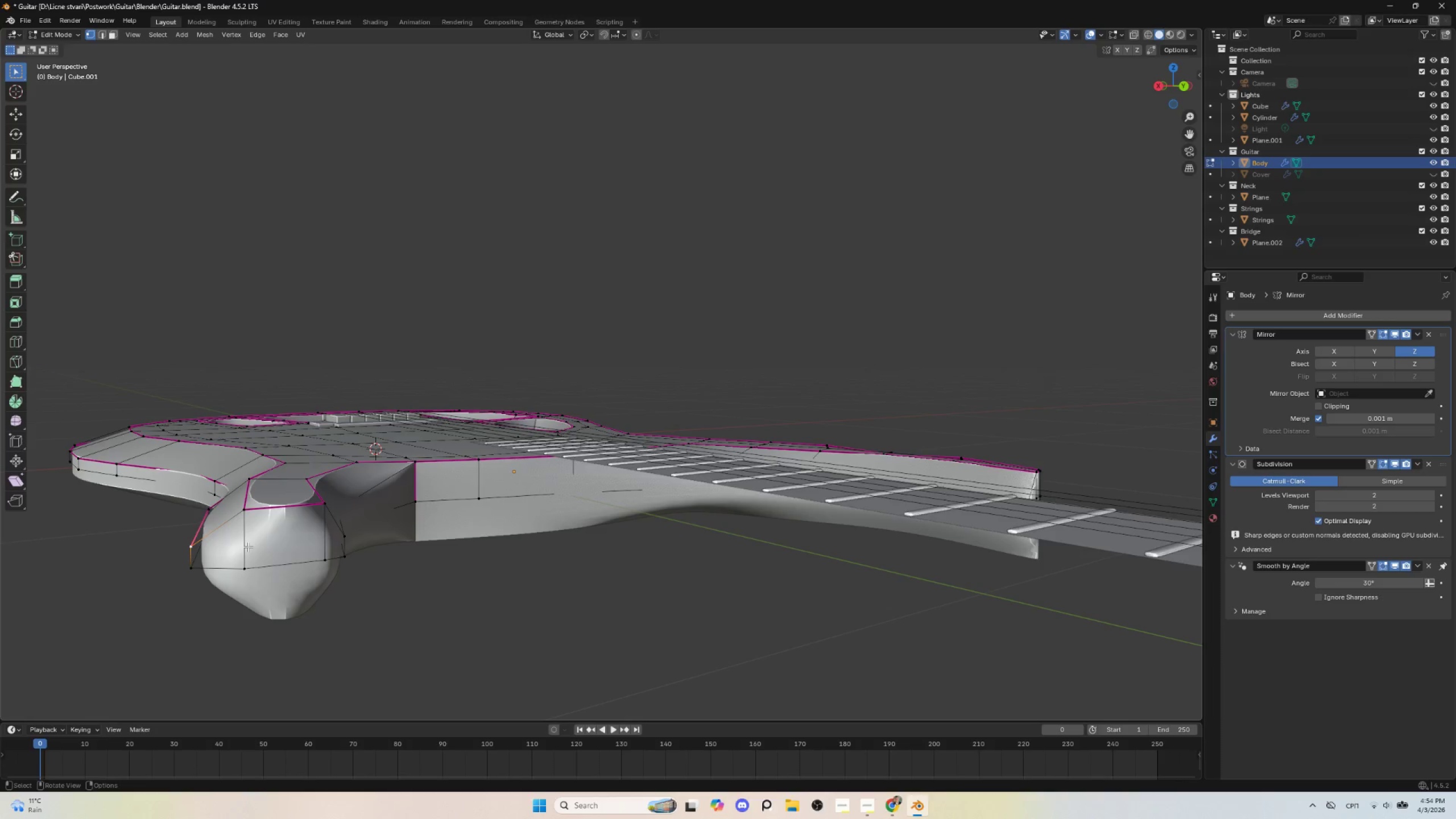 
hold_key(key=ShiftLeft, duration=0.8)
left_click([342, 535])
 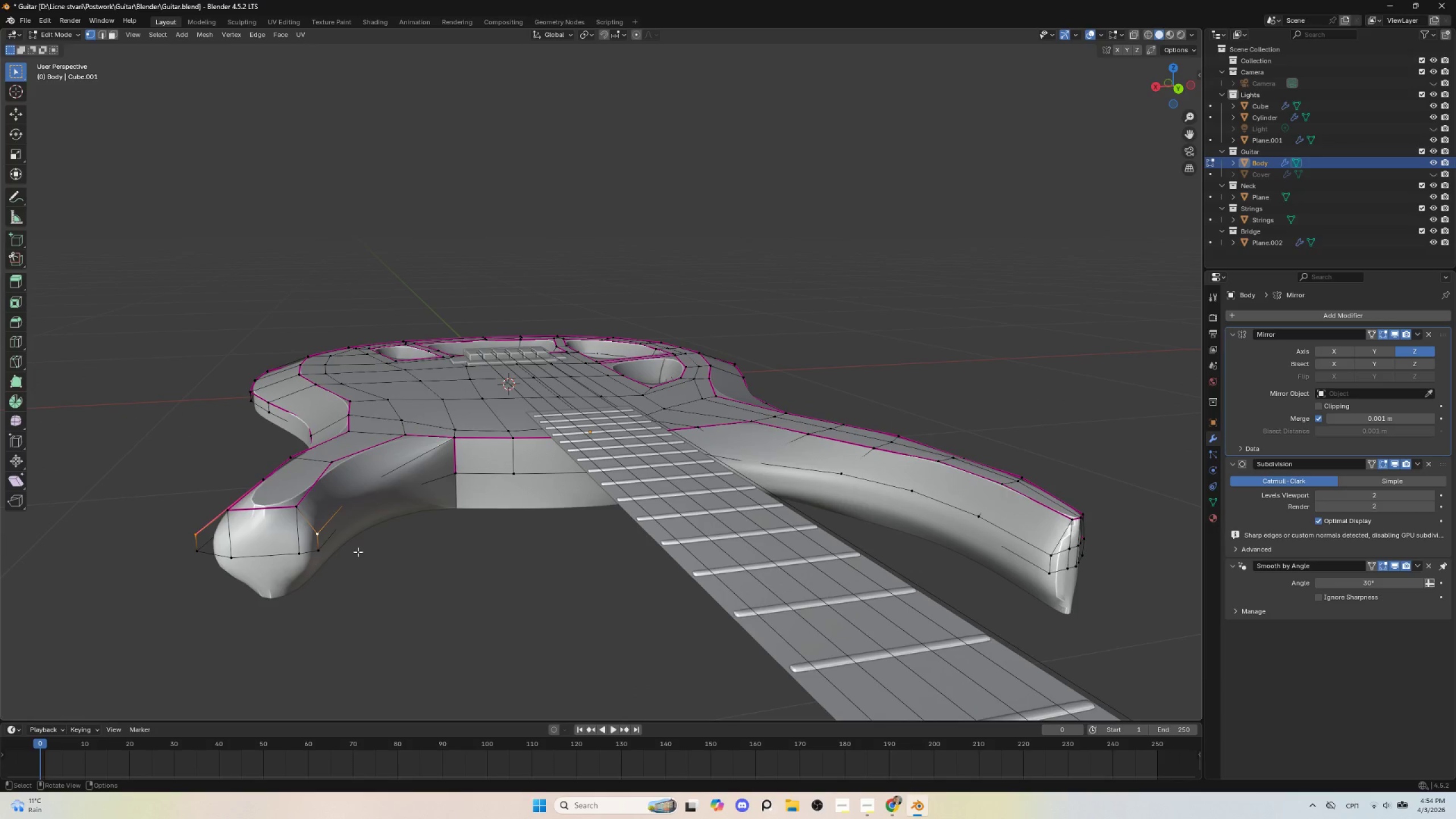 
key(J)
 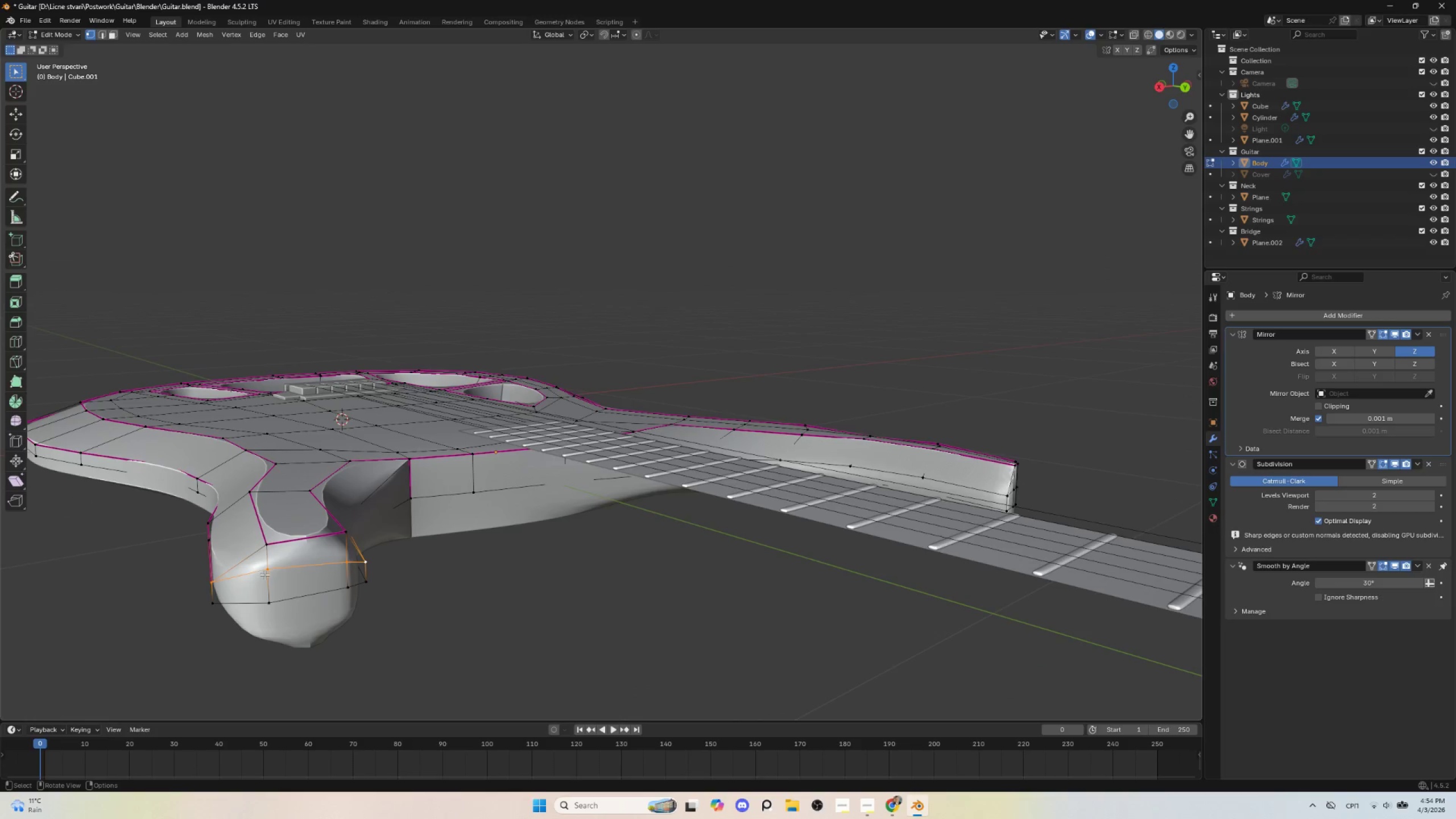 
left_click([269, 570])
 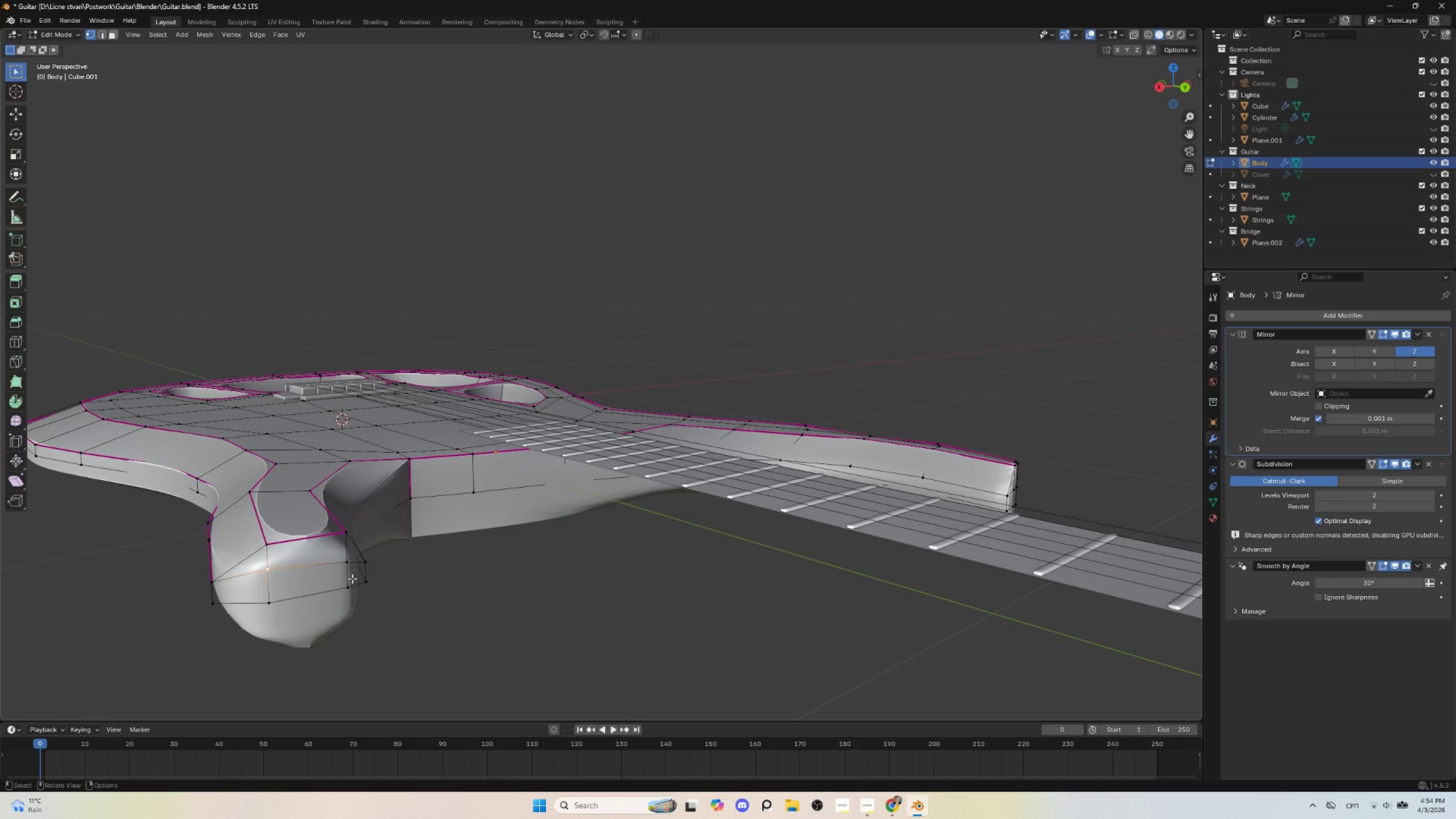 
hold_key(key=ShiftLeft, duration=0.52)
left_click([340, 565])
 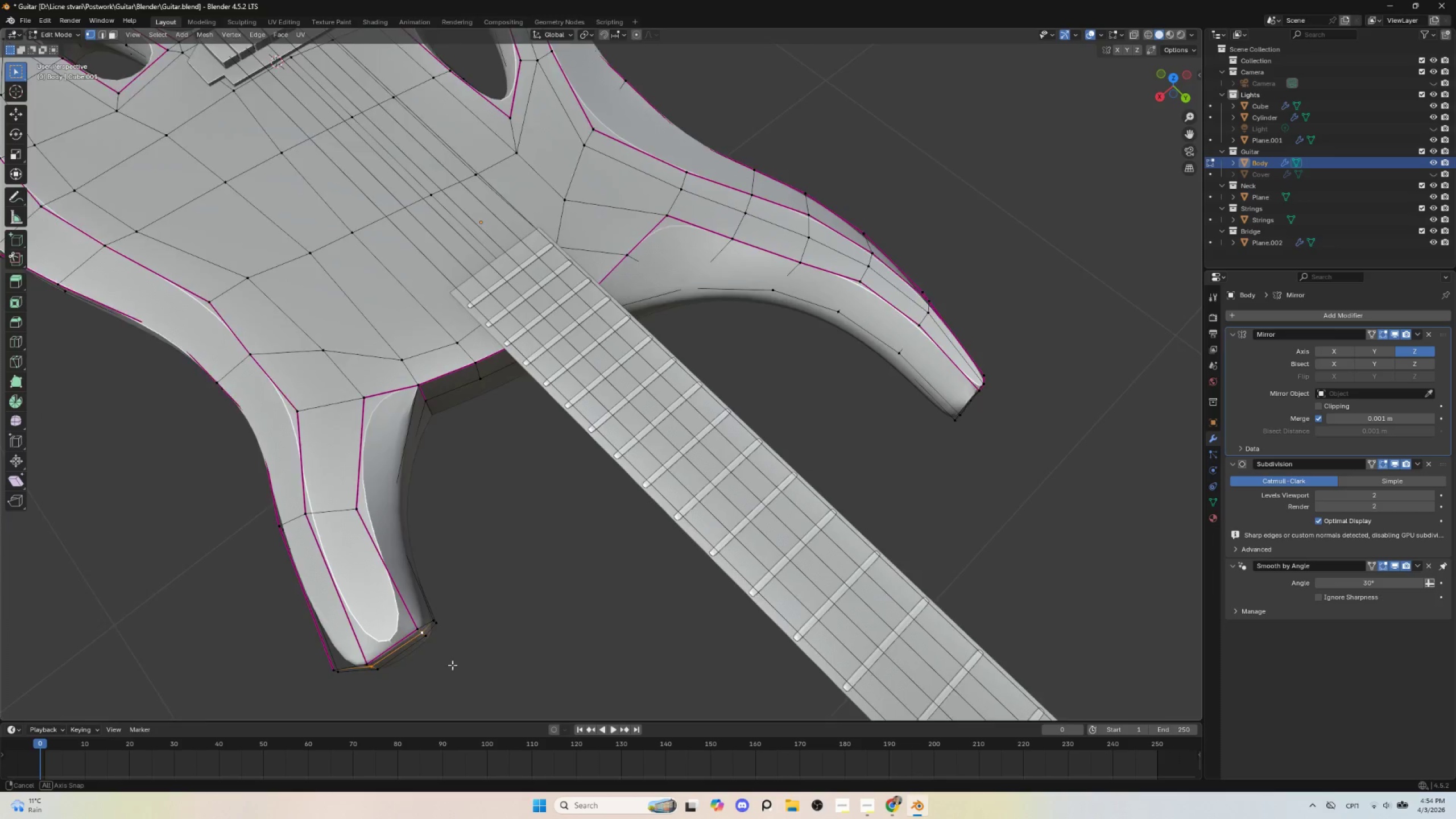 
hold_key(key=AltLeft, duration=1.17)
 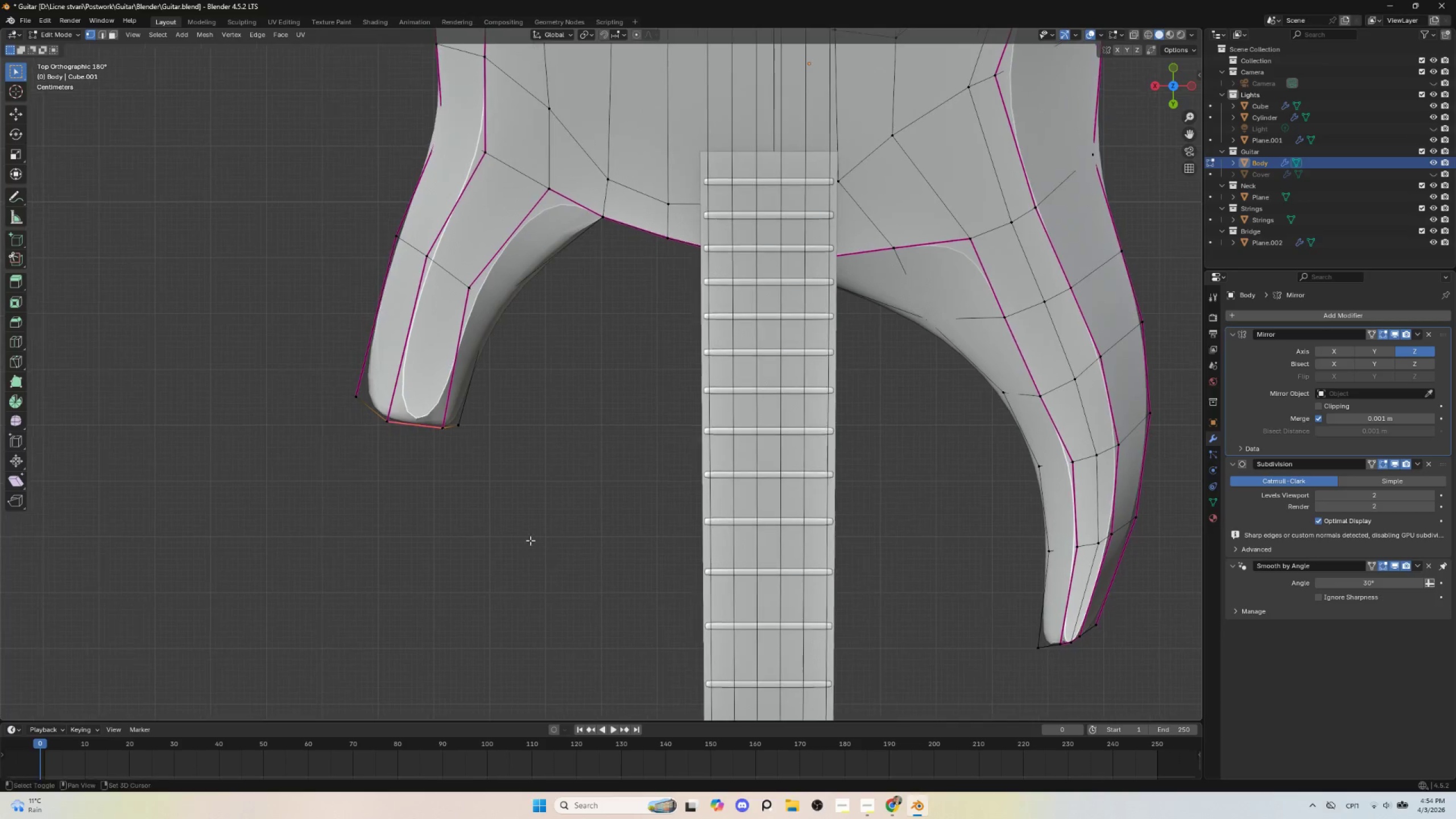 
hold_key(key=AltLeft, duration=17.73)
 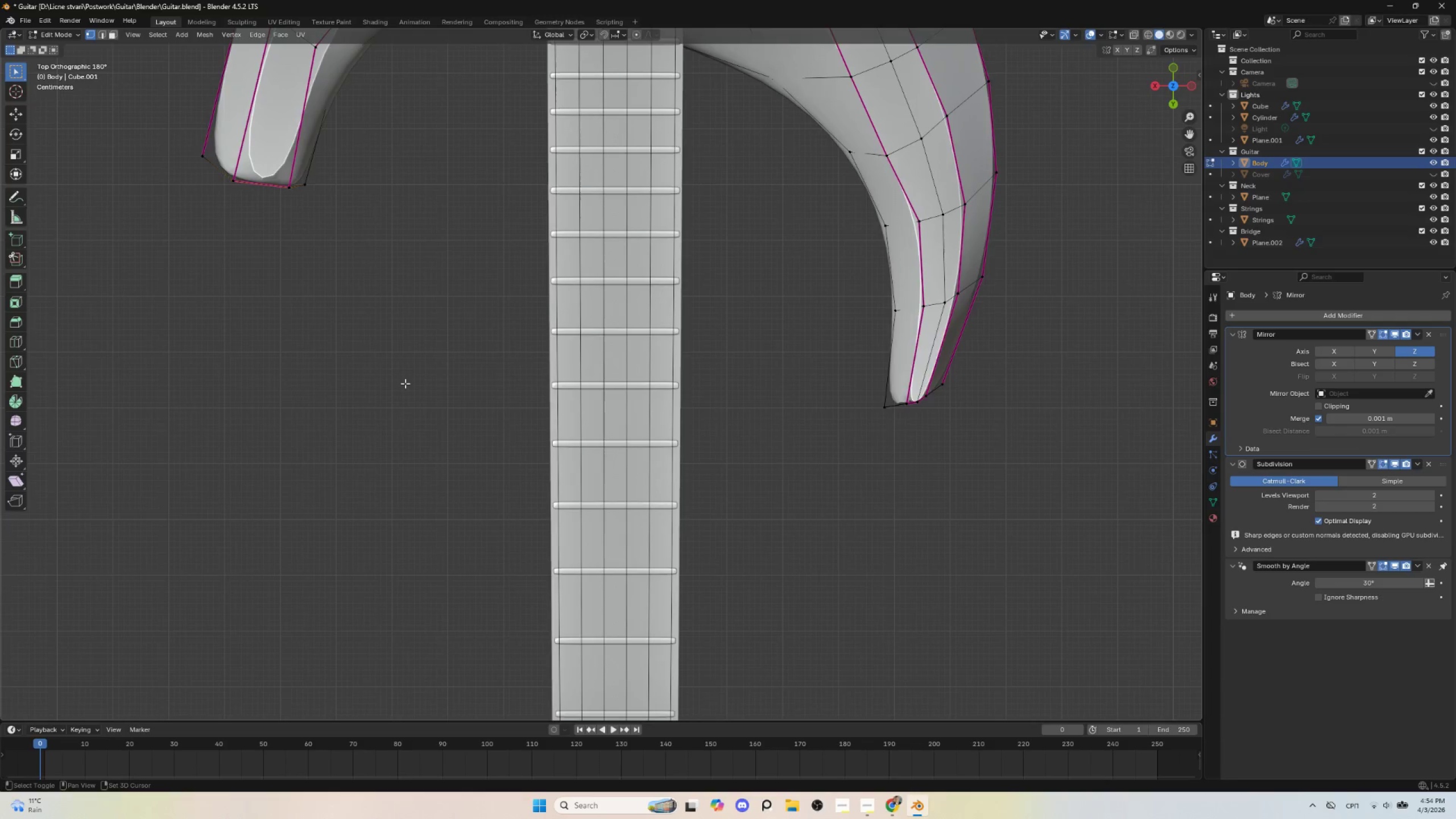 
hold_key(key=ShiftLeft, duration=0.47)
 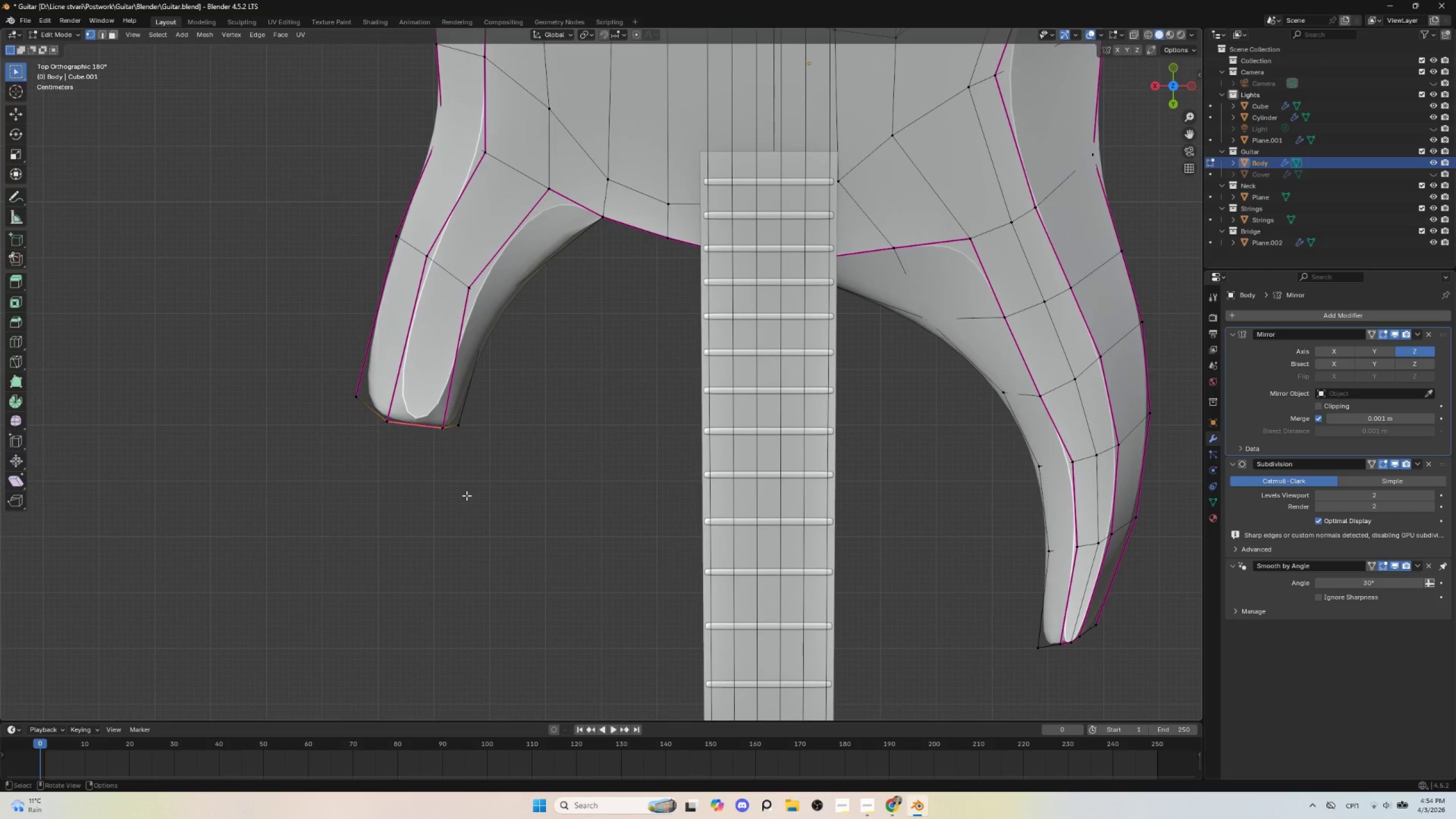 
key(G)
 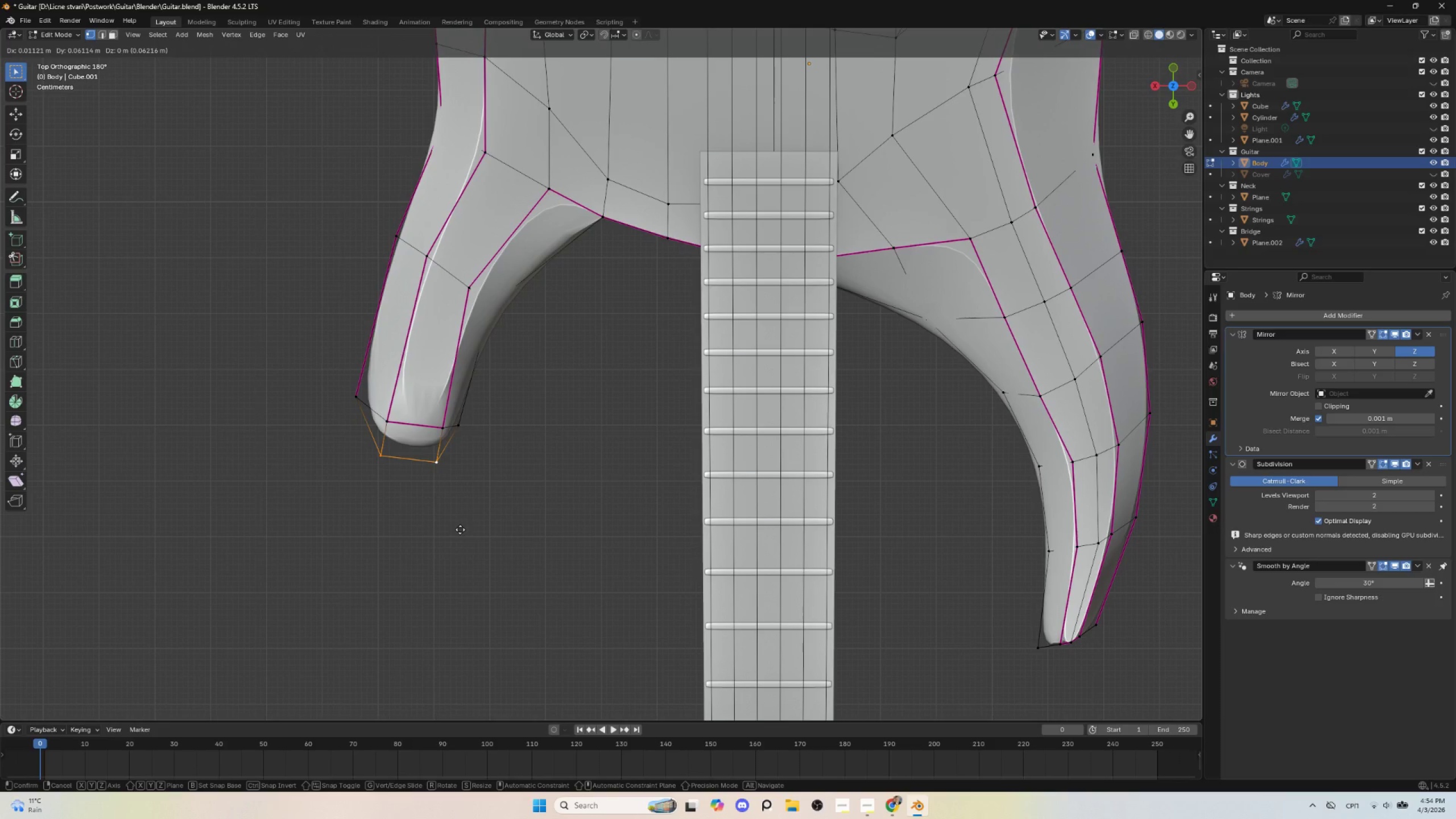 
left_click([461, 527])
 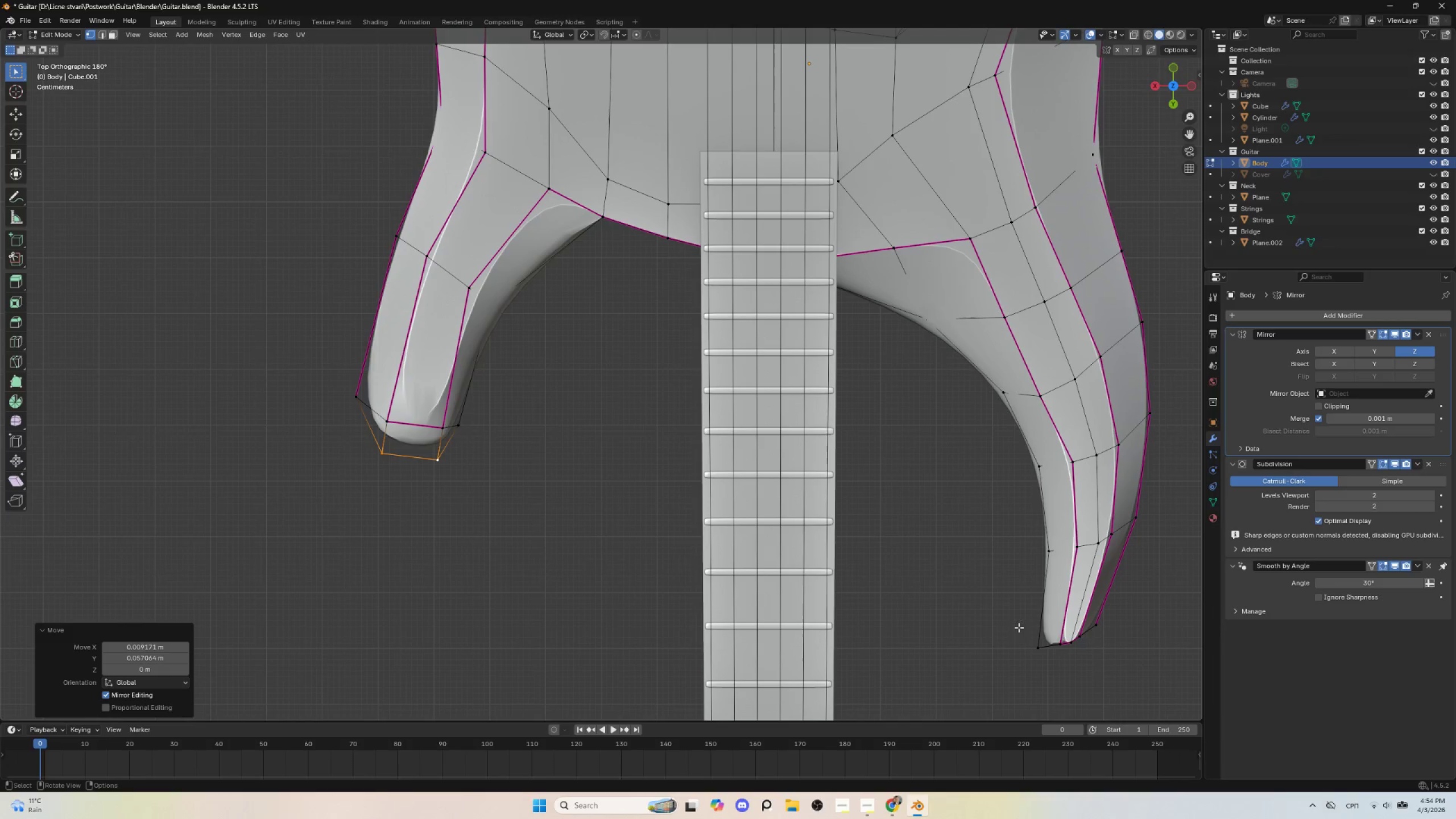 
hold_key(key=ShiftLeft, duration=0.53)
 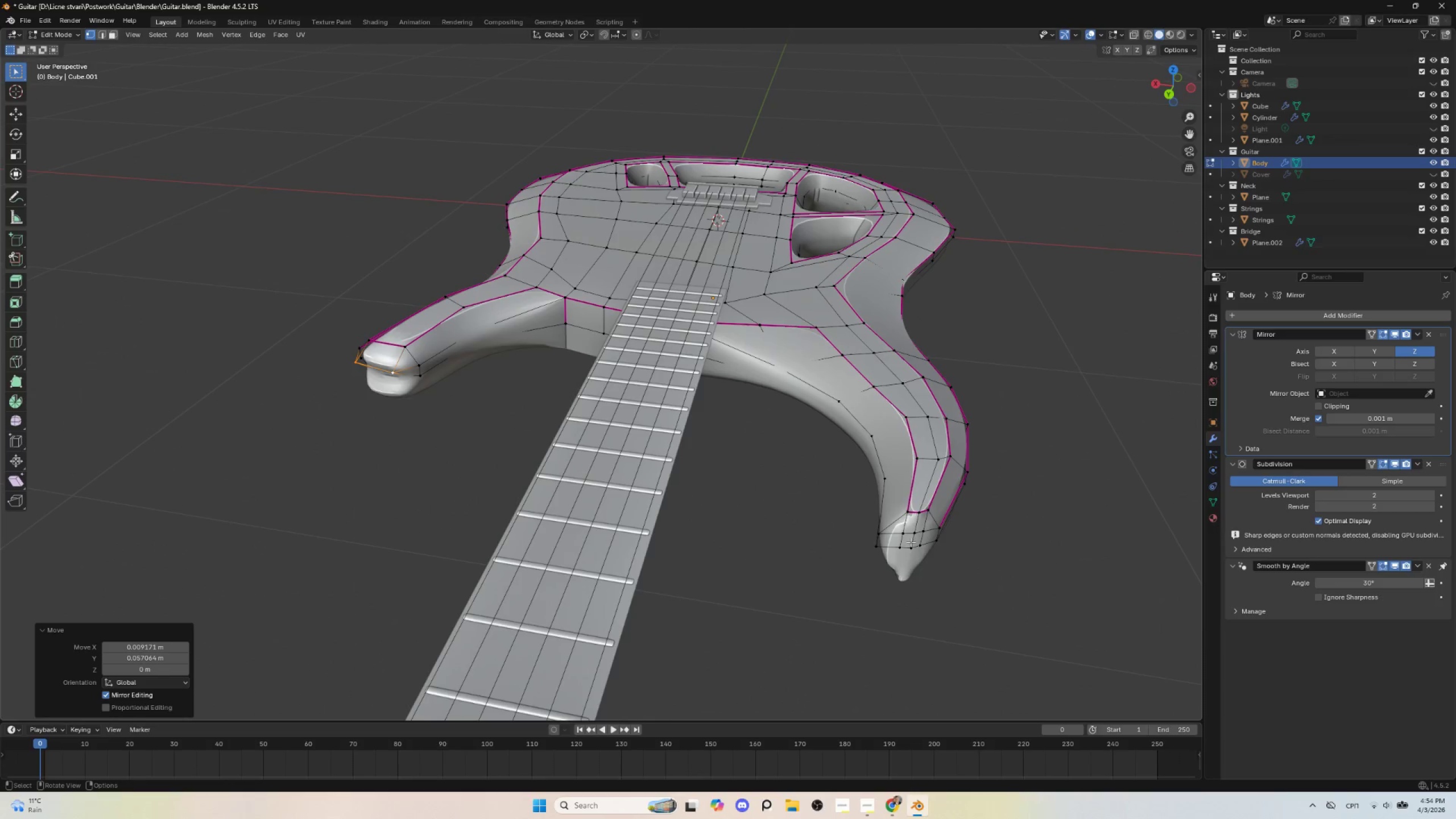 
left_click([904, 532])
 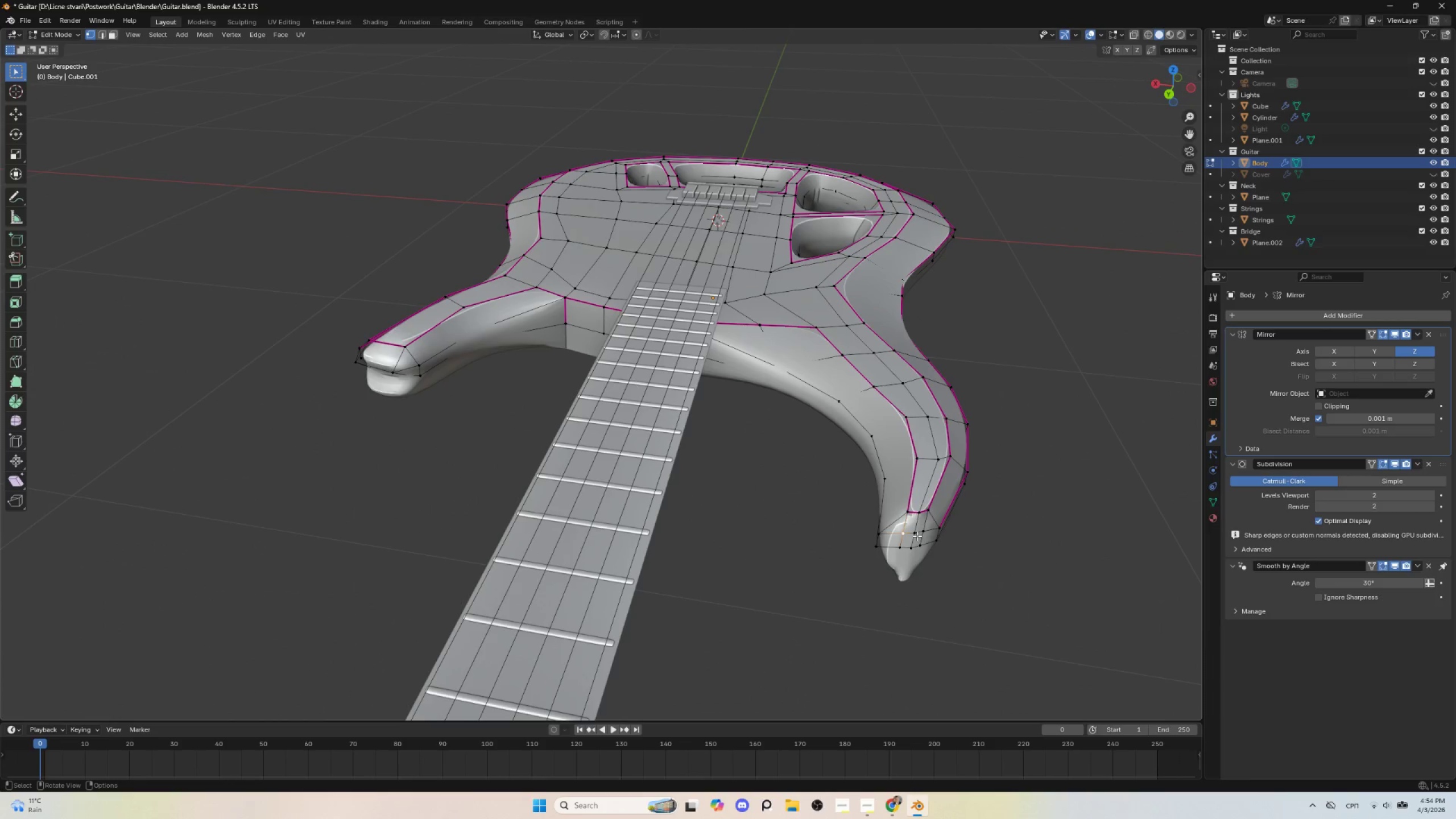 
hold_key(key=ShiftLeft, duration=1.5)
left_click([916, 535])
 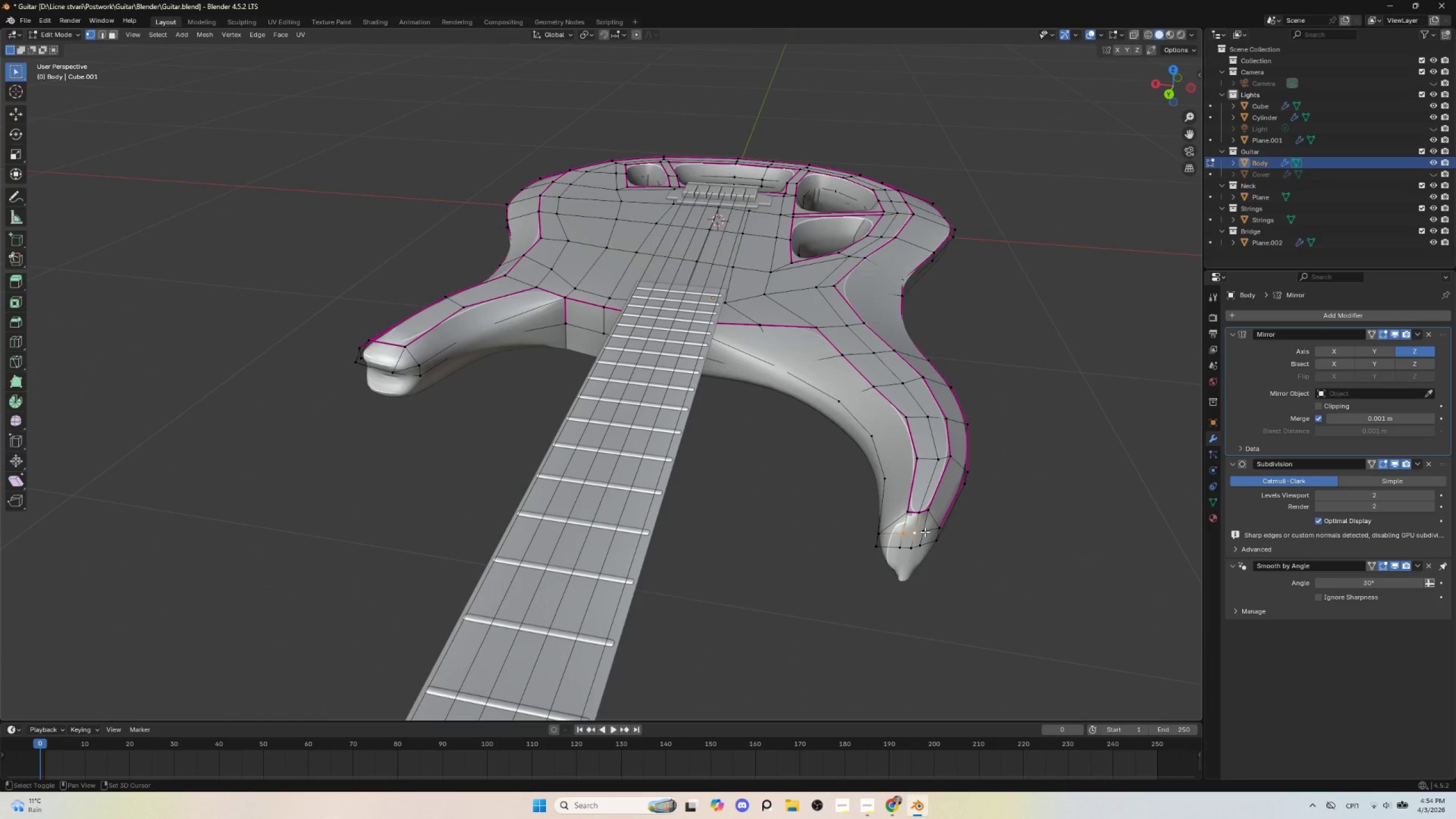 
hold_key(key=ShiftLeft, duration=0.36)
 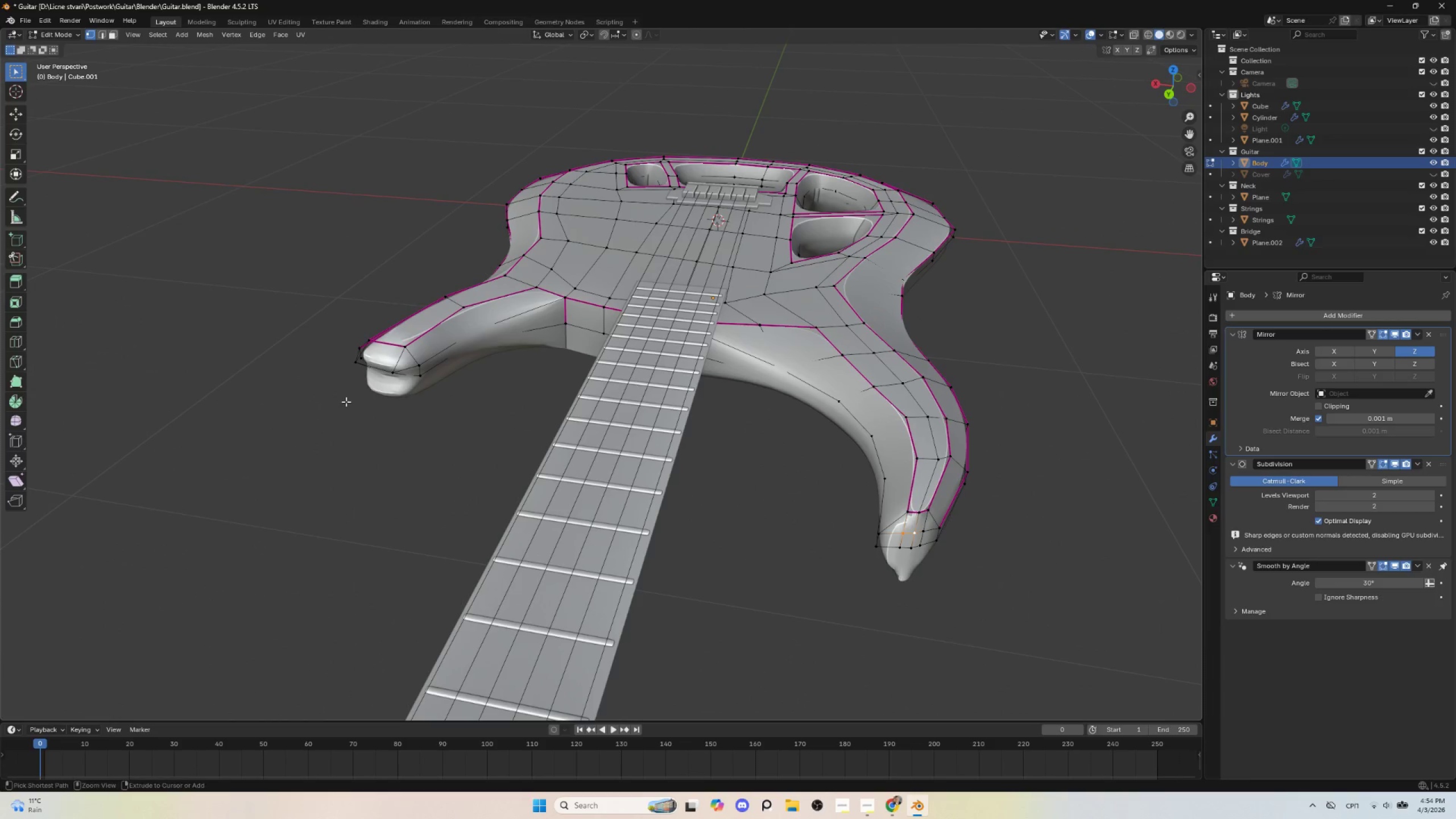 
key(Control+Z)
 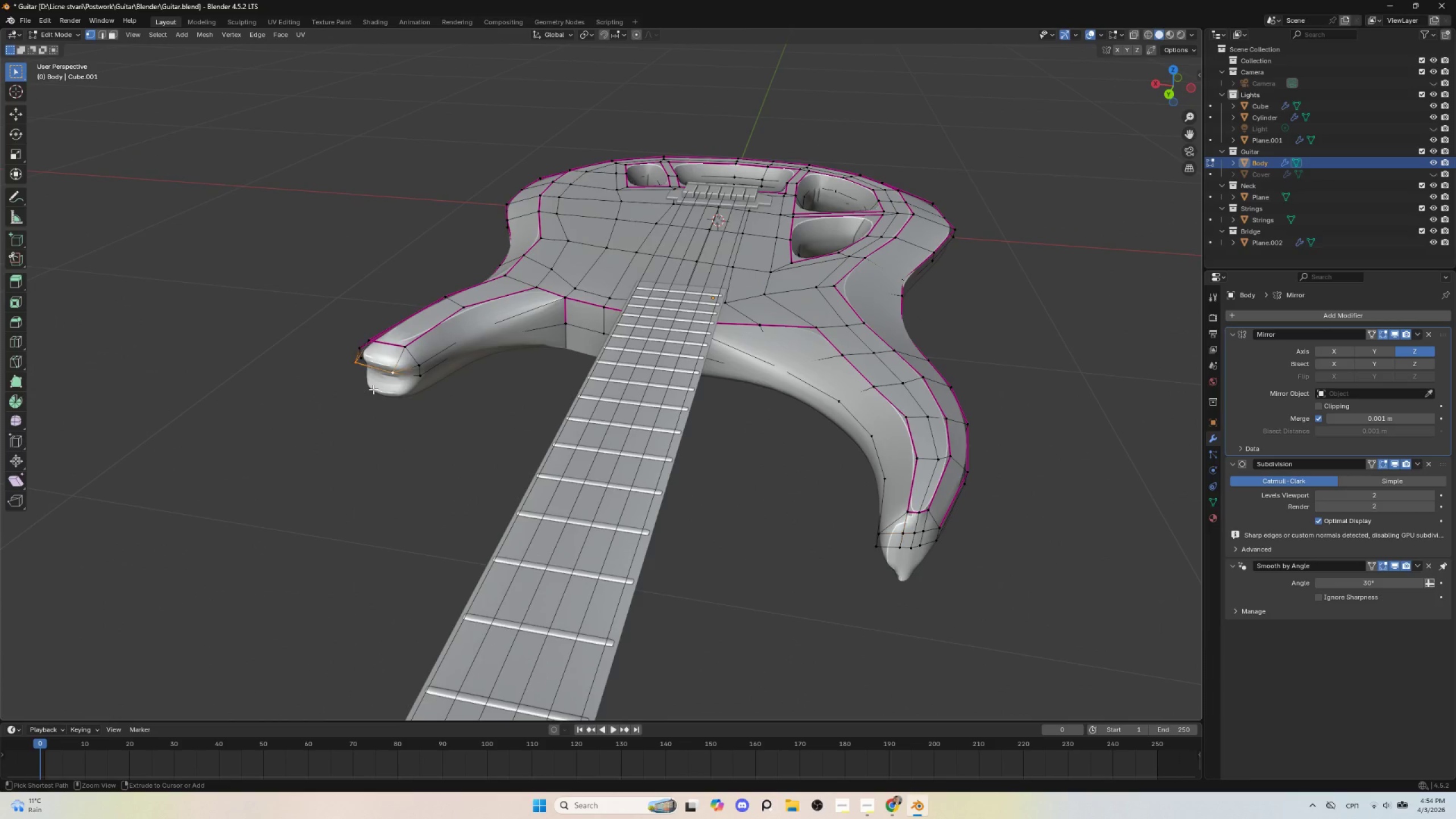 
key(Control+Z)
 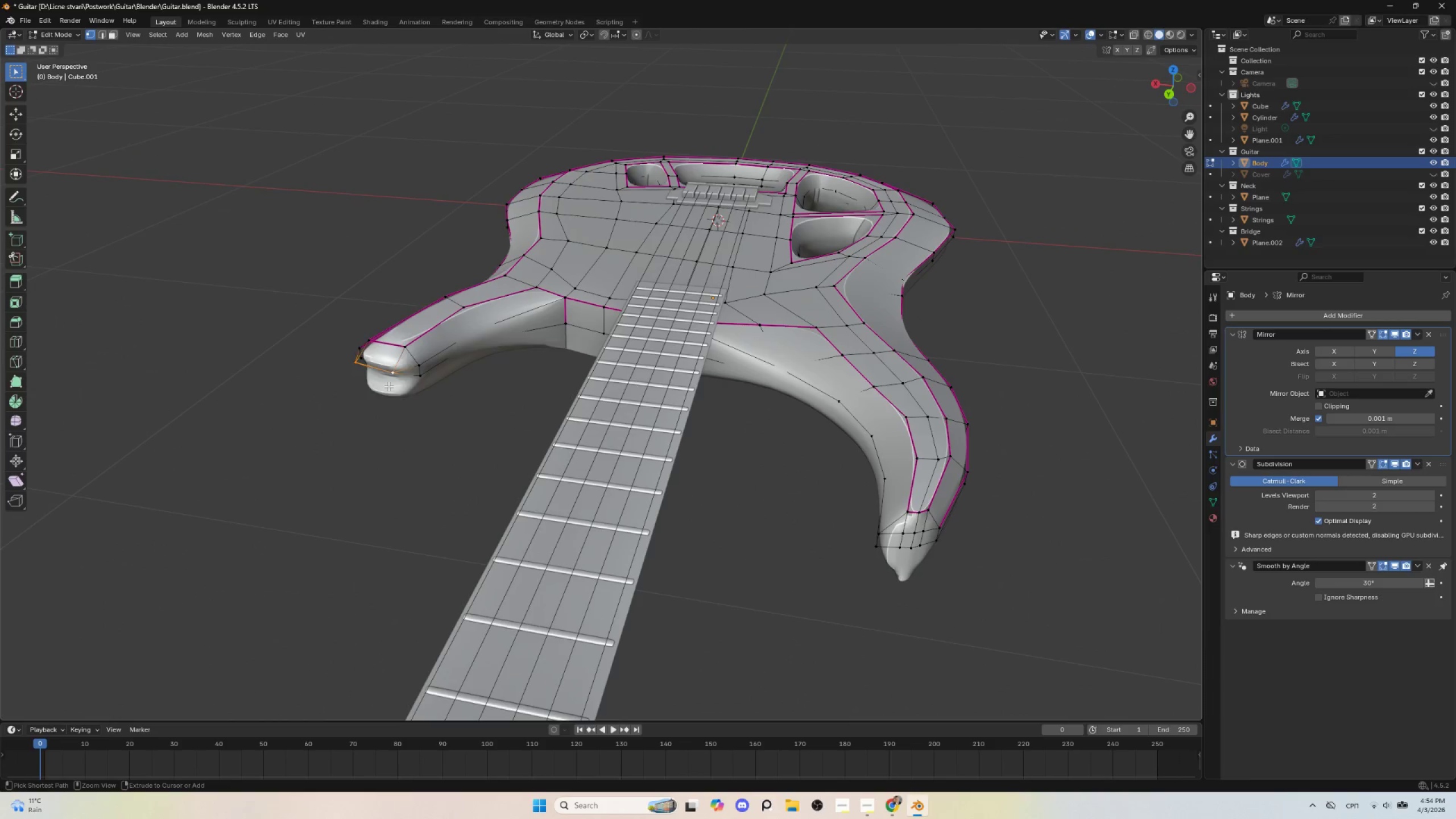 
key(Control+Z)
 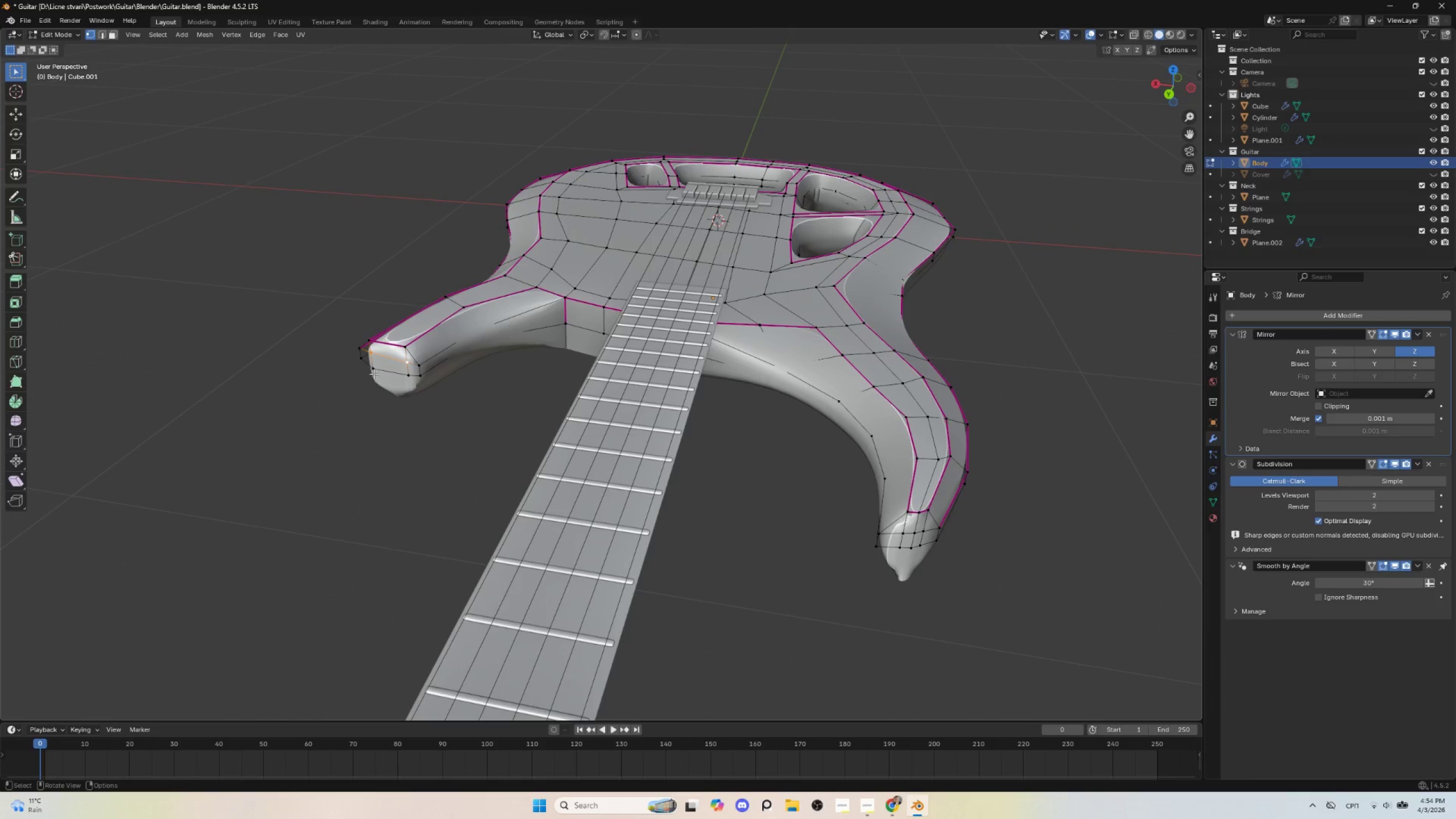 
left_click([373, 373])
 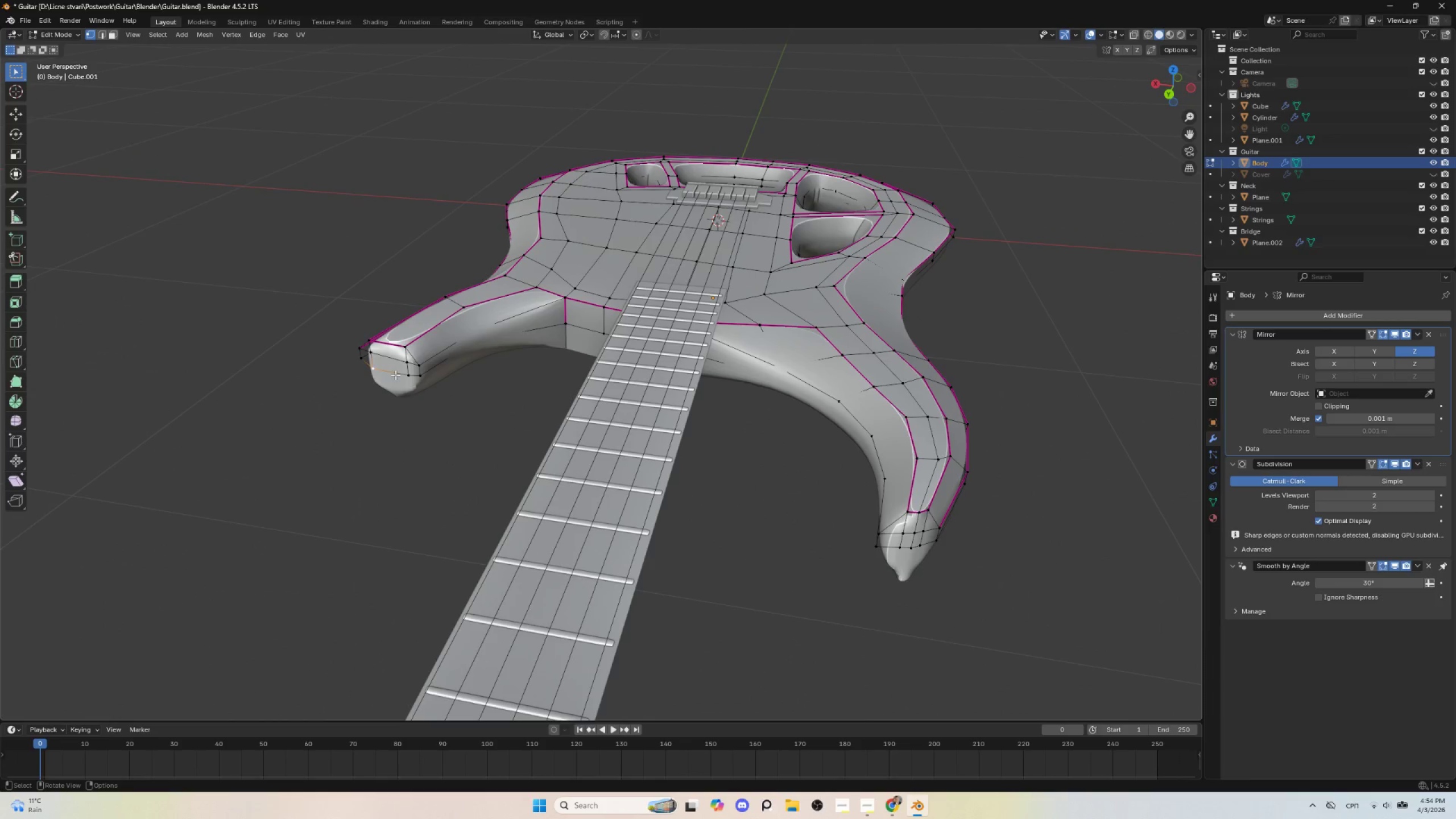 
hold_key(key=ShiftLeft, duration=0.75)
left_click([403, 373])
 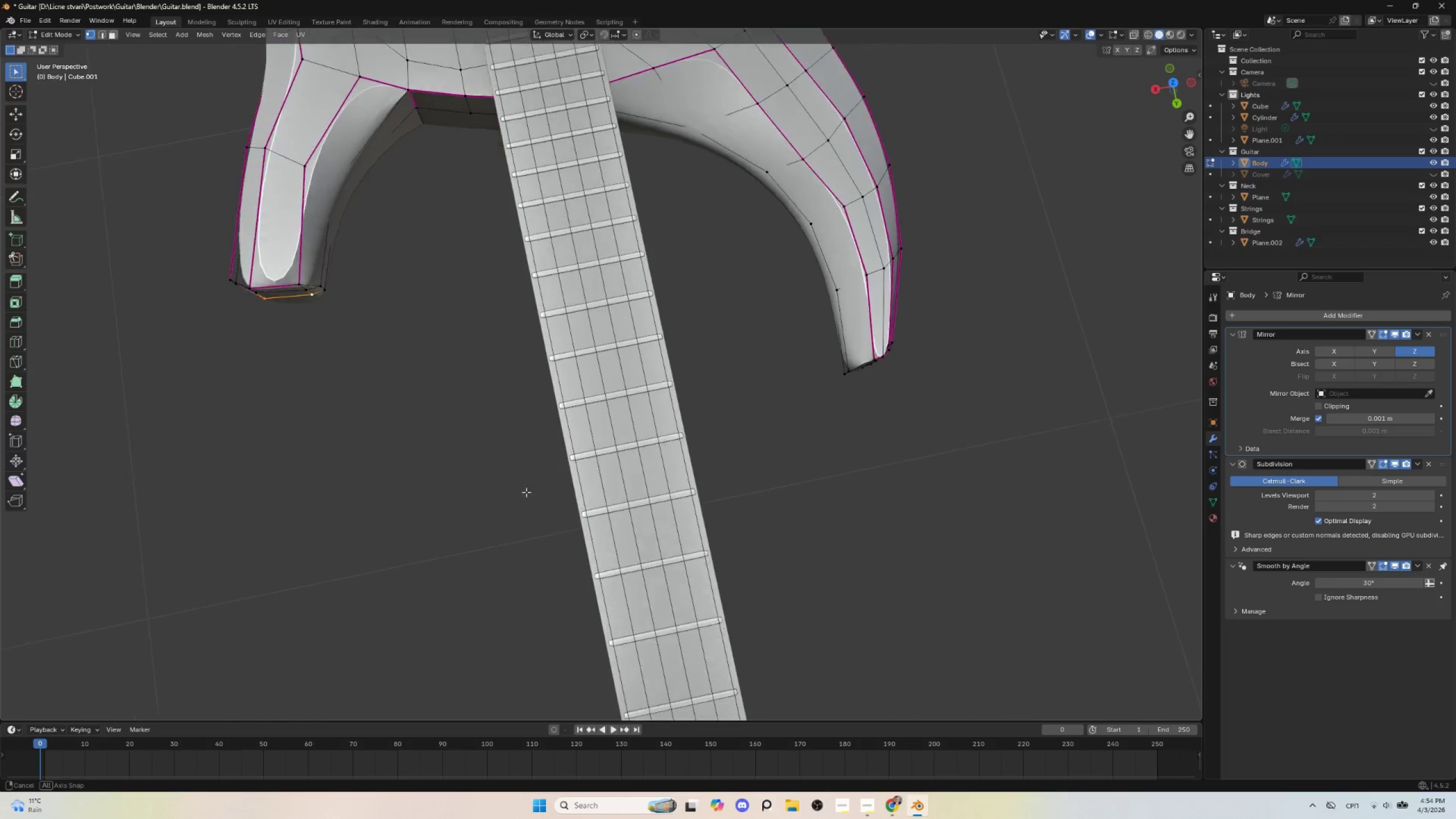 
hold_key(key=AltLeft, duration=0.41)
 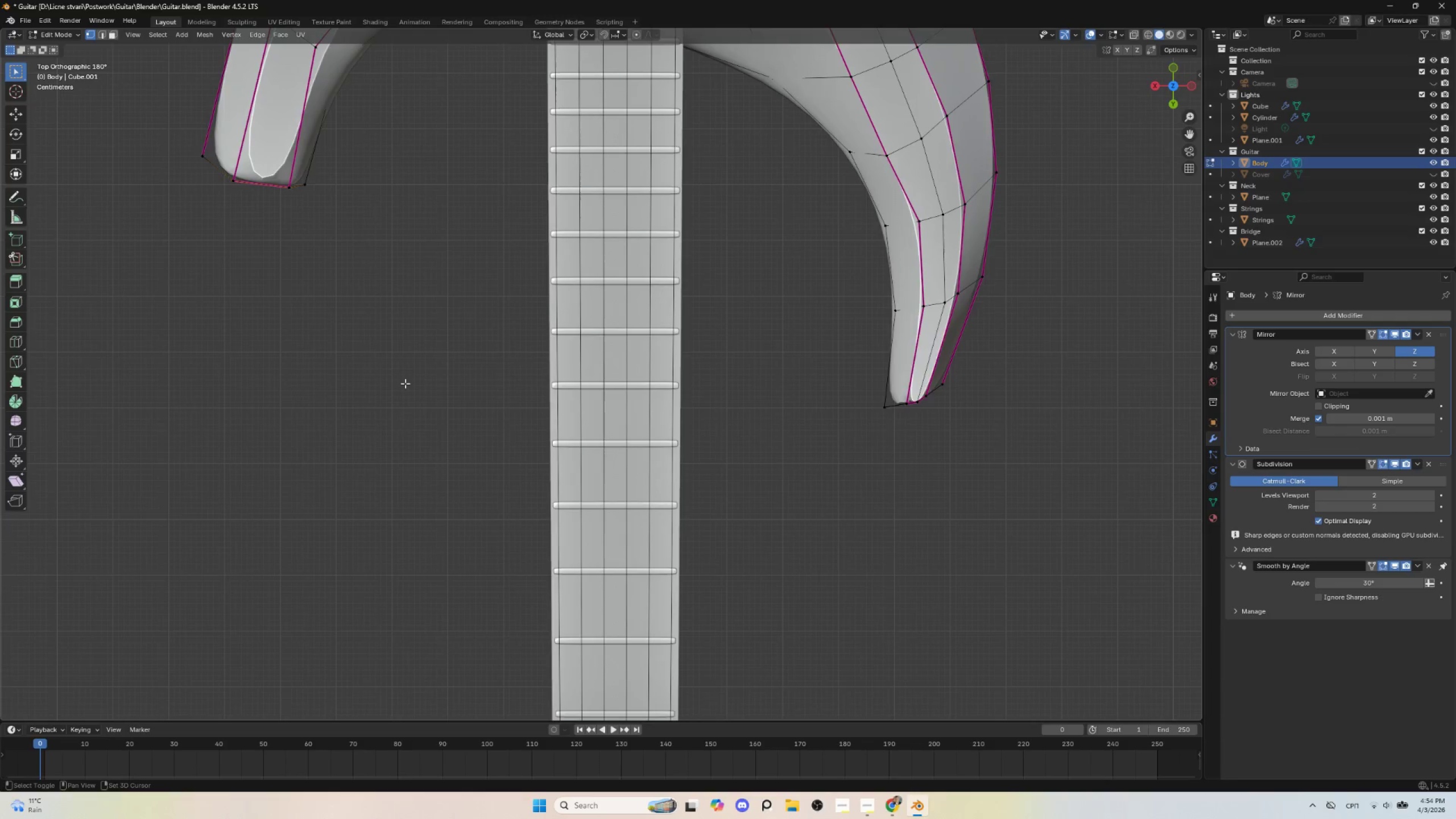 
hold_key(key=ShiftLeft, duration=0.48)
 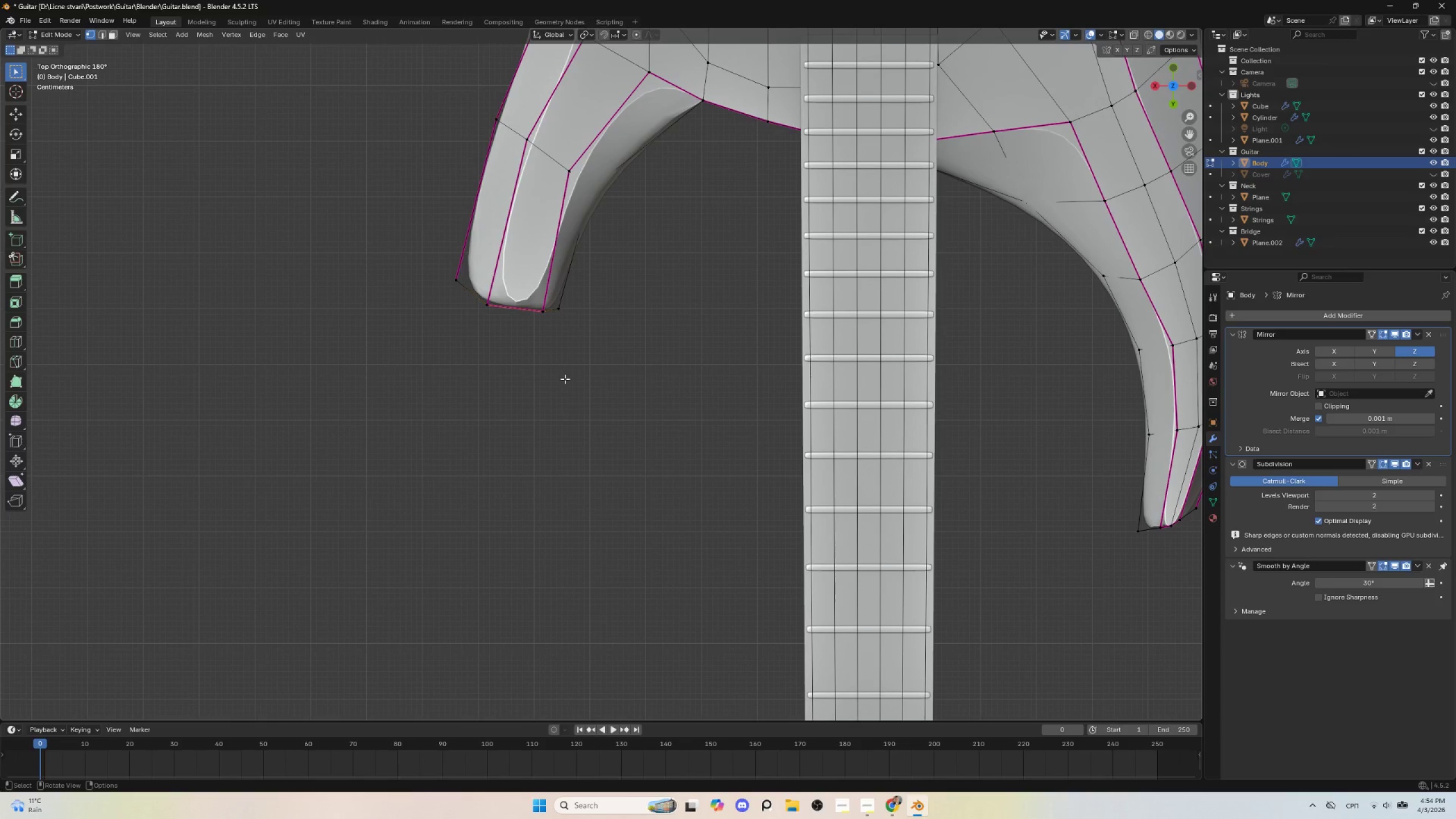 
key(G)
 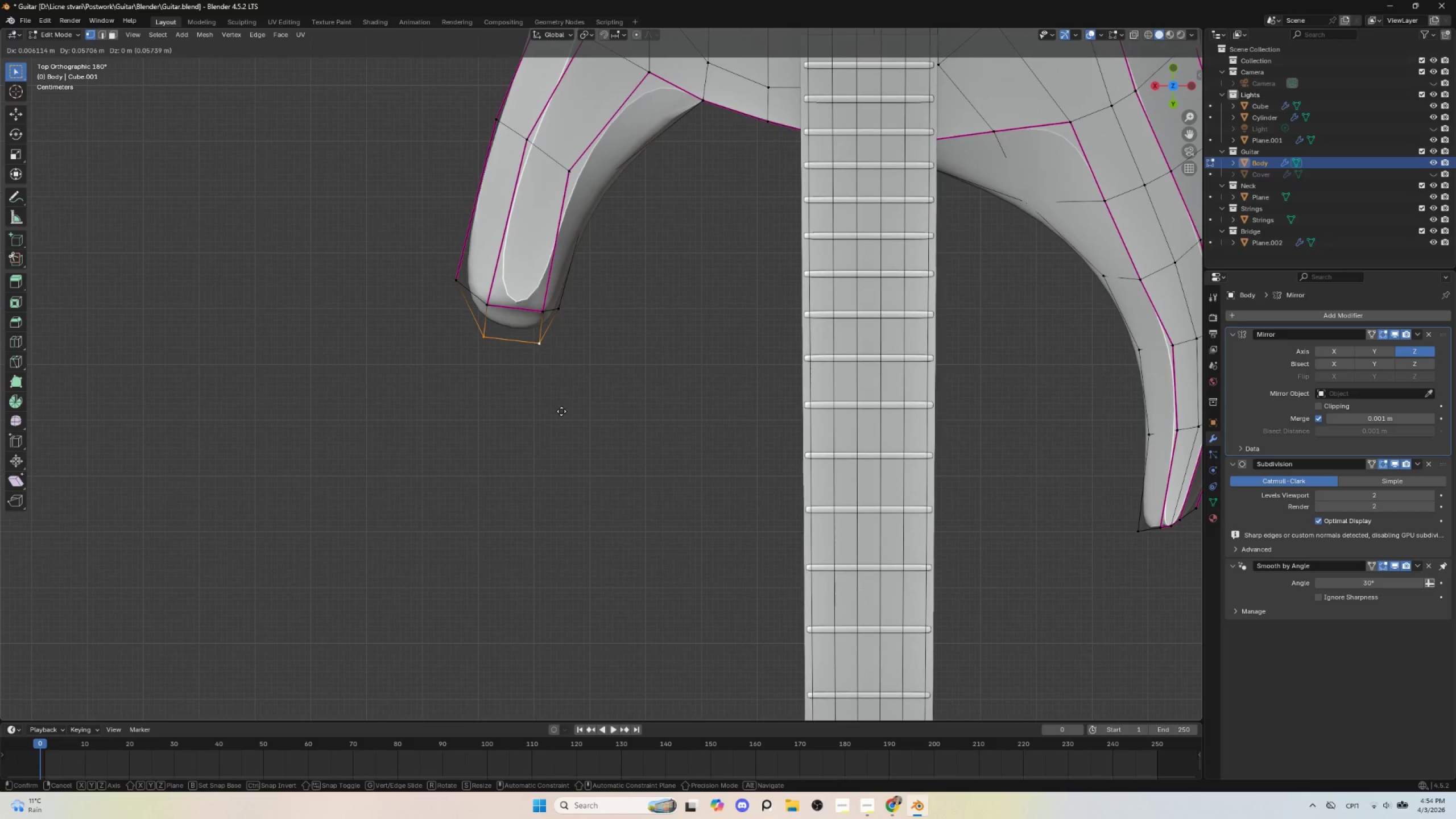 
left_click([561, 411])
 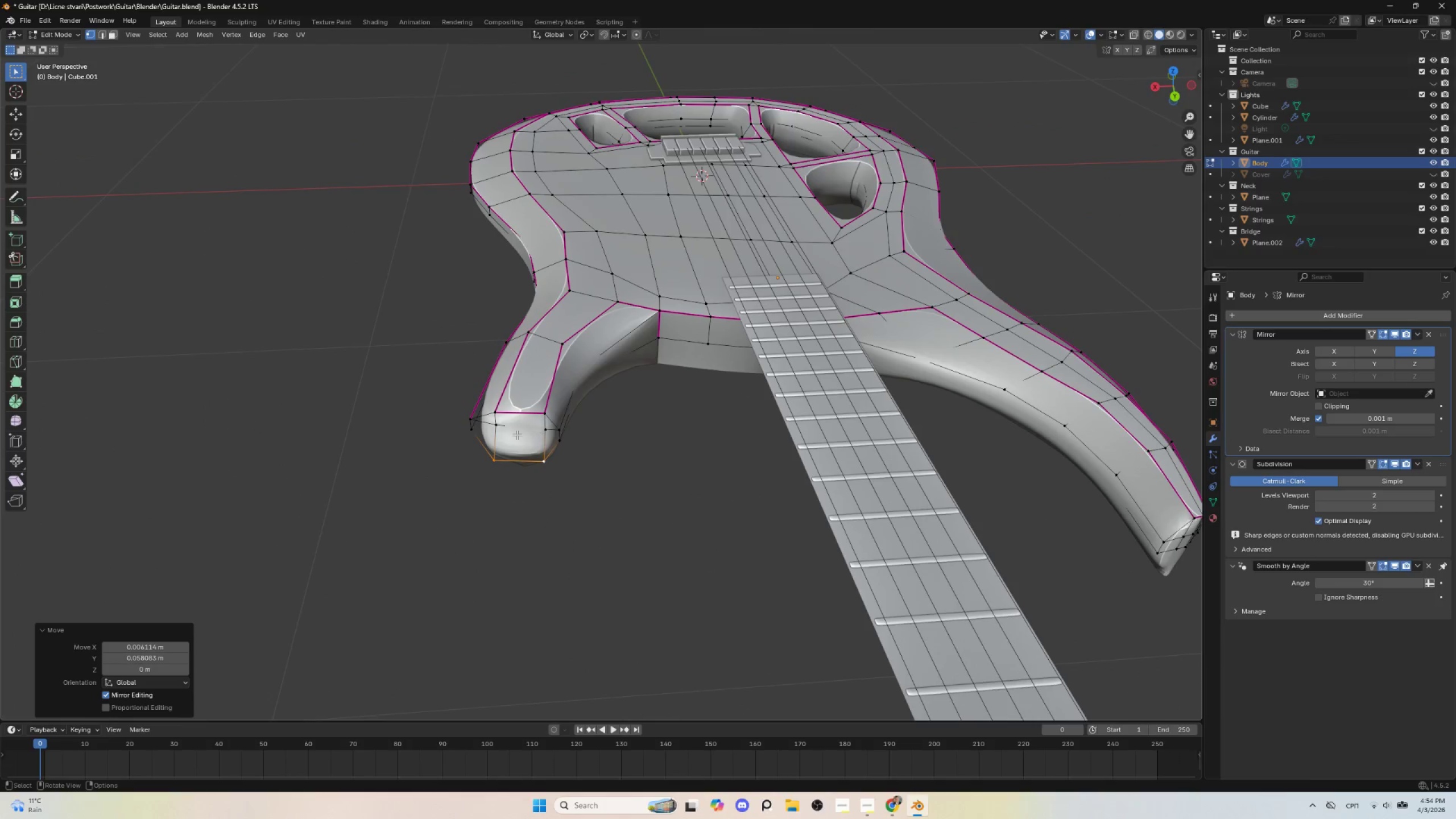 
left_click([498, 427])
 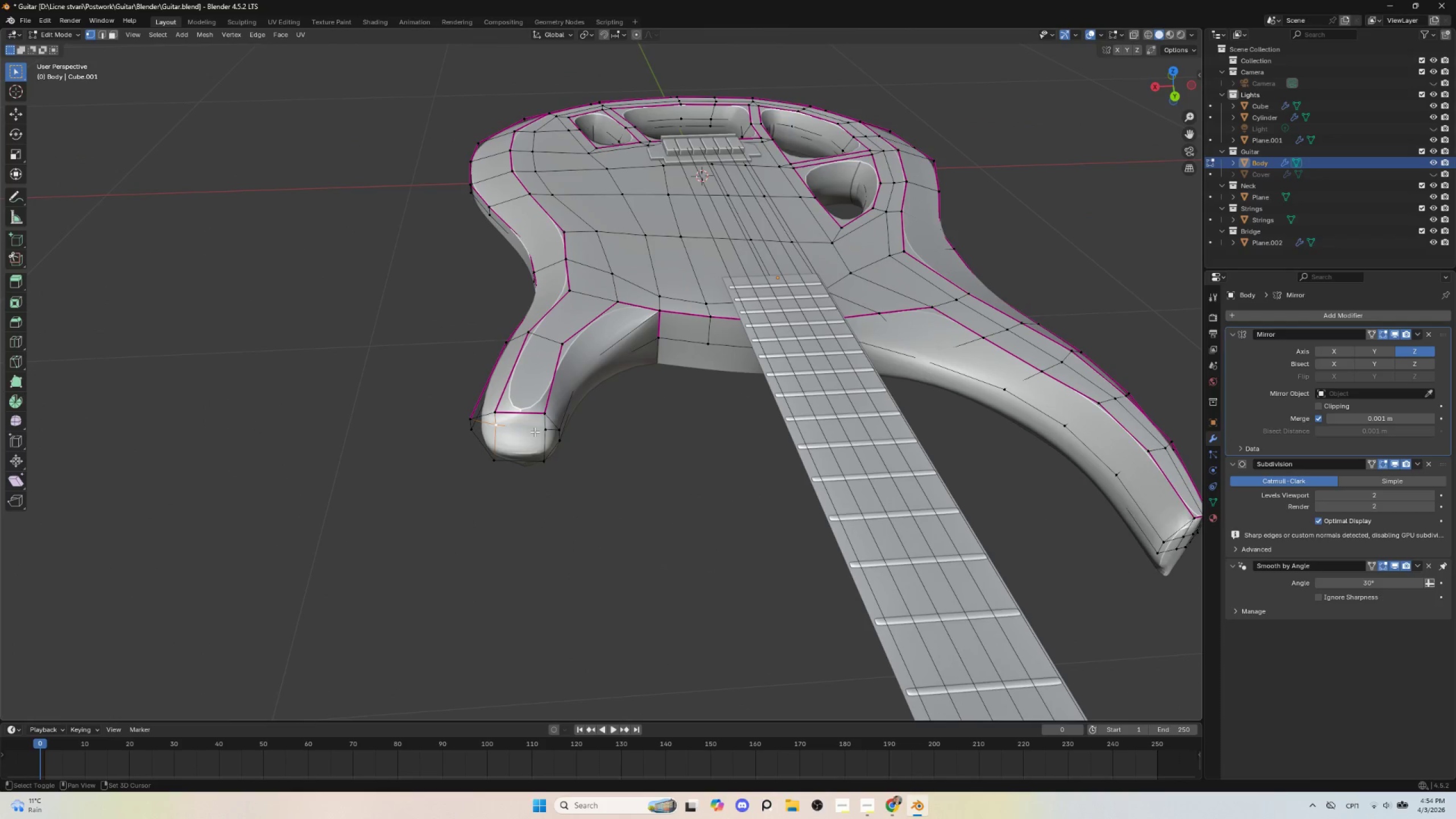 
hold_key(key=ShiftLeft, duration=0.62)
left_click([540, 431])
 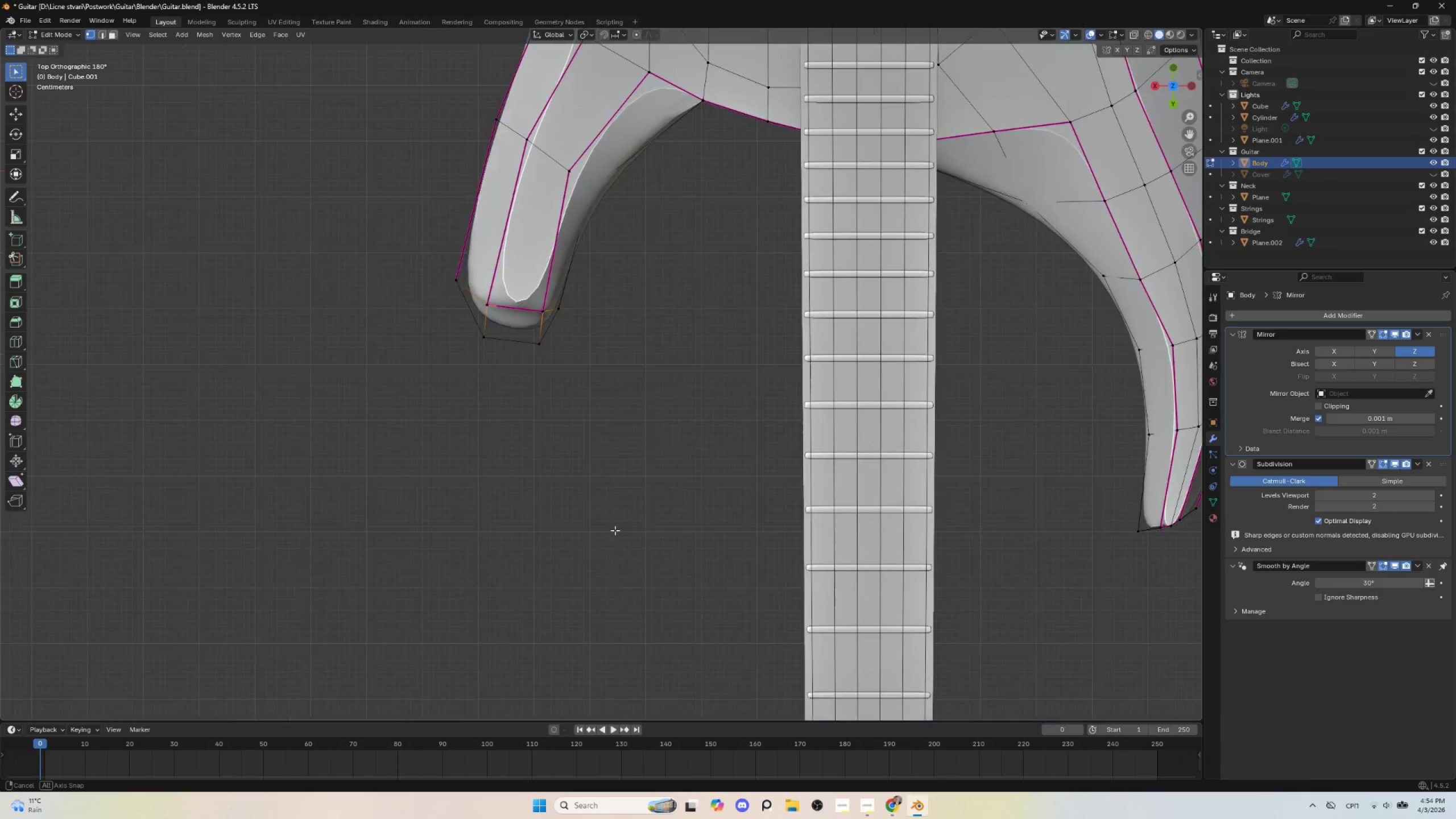 
hold_key(key=AltLeft, duration=0.45)
 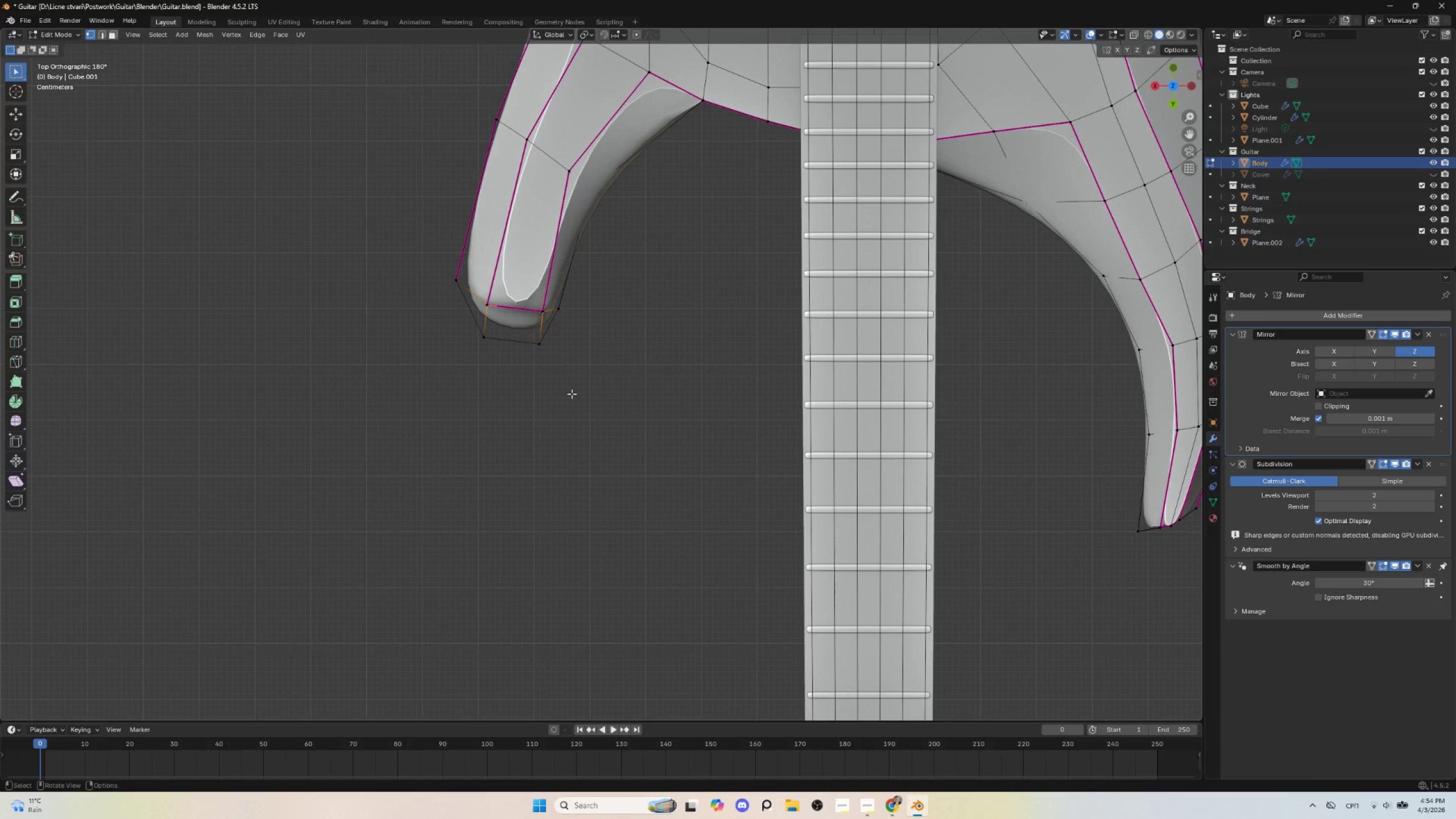 
key(G)
 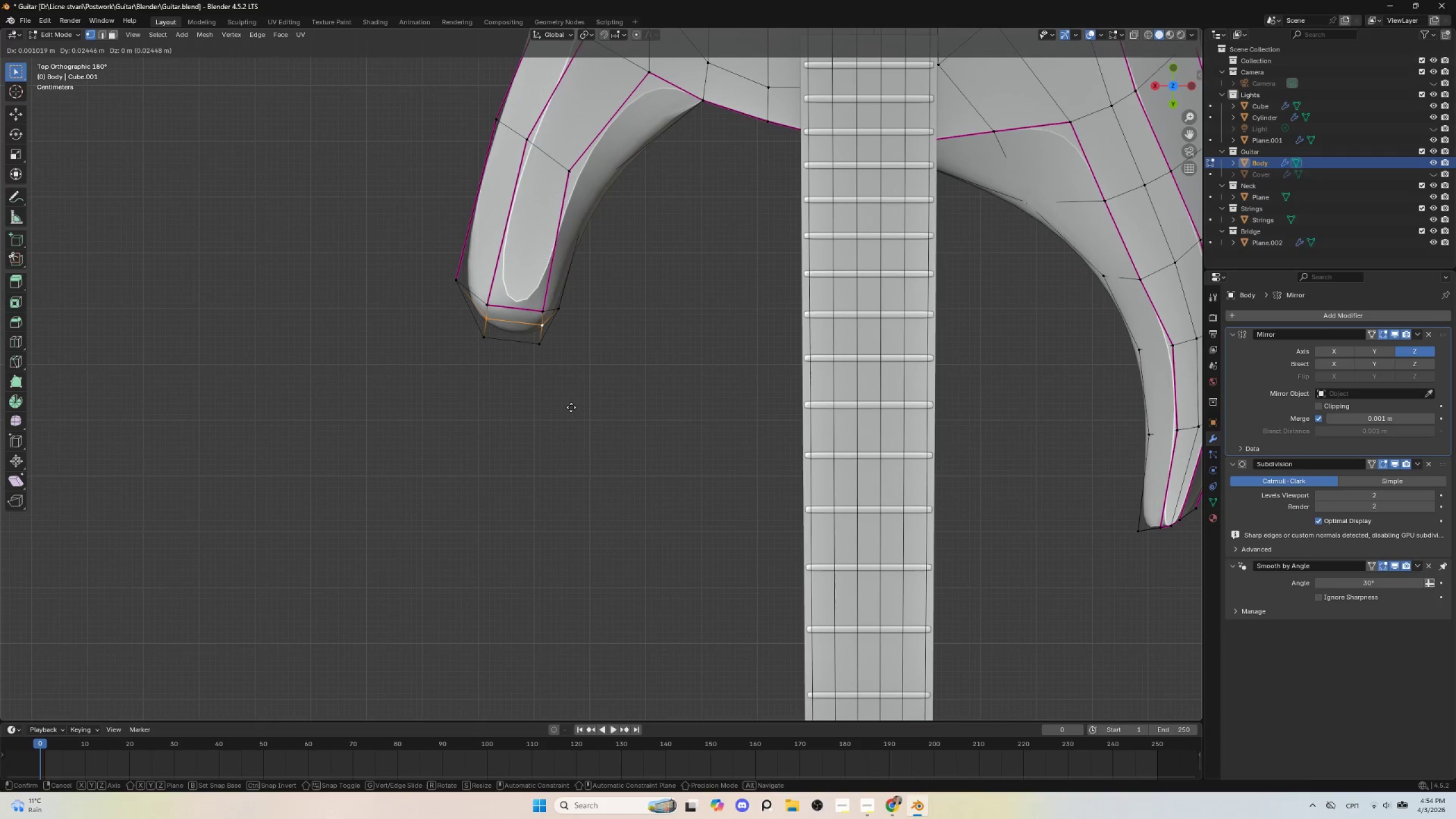 
left_click([571, 407])
 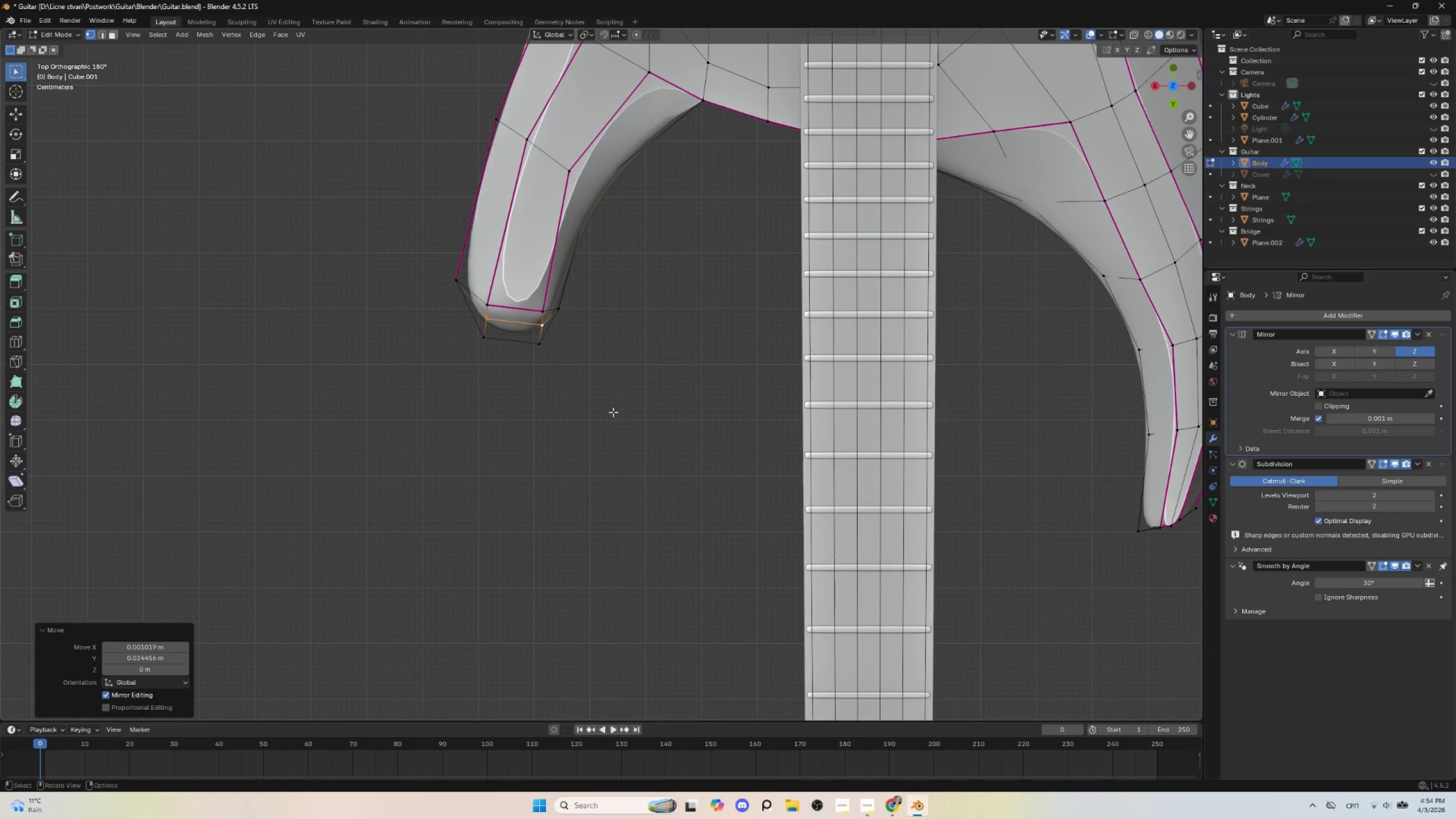 
scroll: coordinate [614, 414], scroll_direction: down, amount: 2.0
 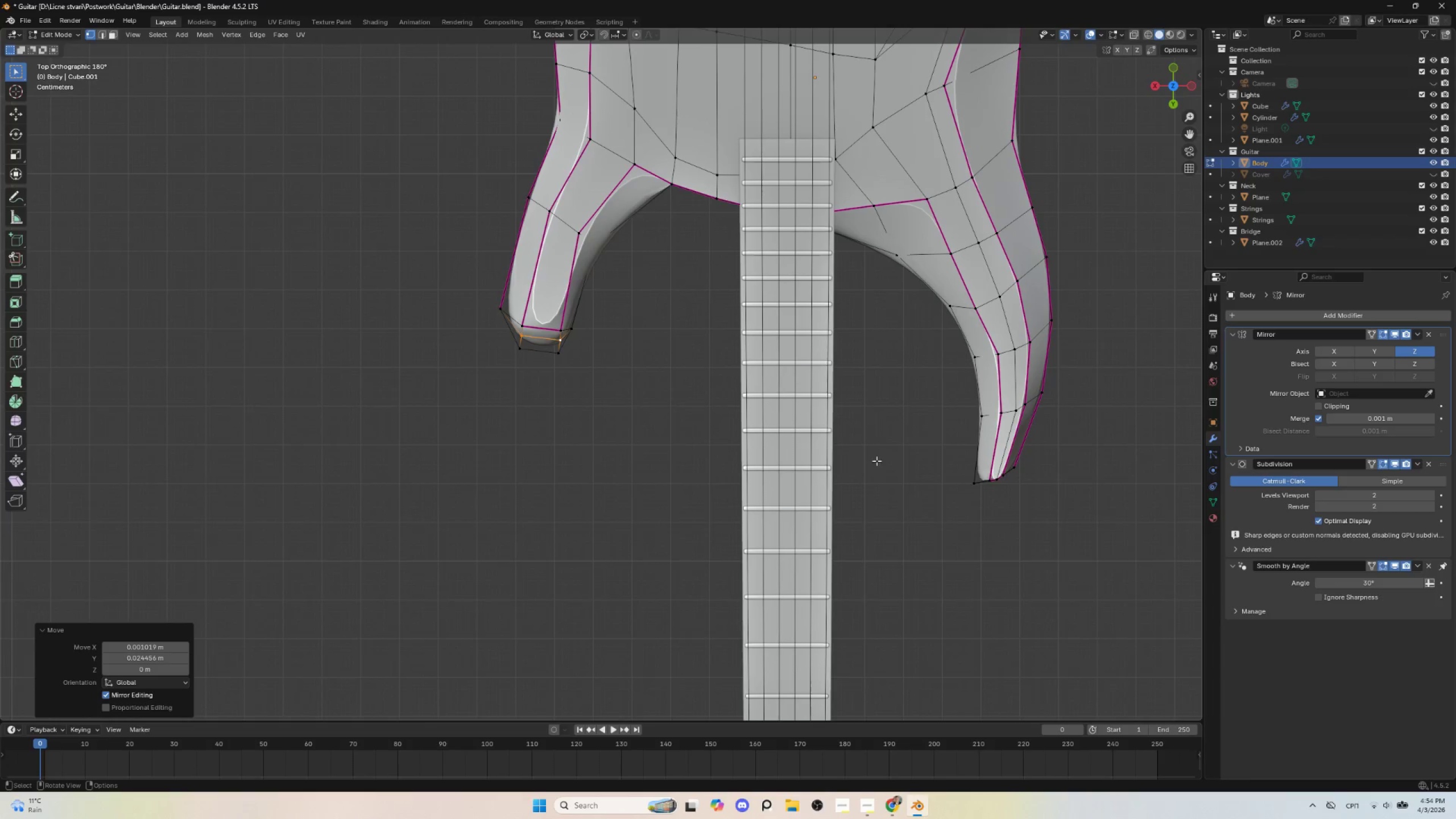 
hold_key(key=ShiftLeft, duration=0.5)
 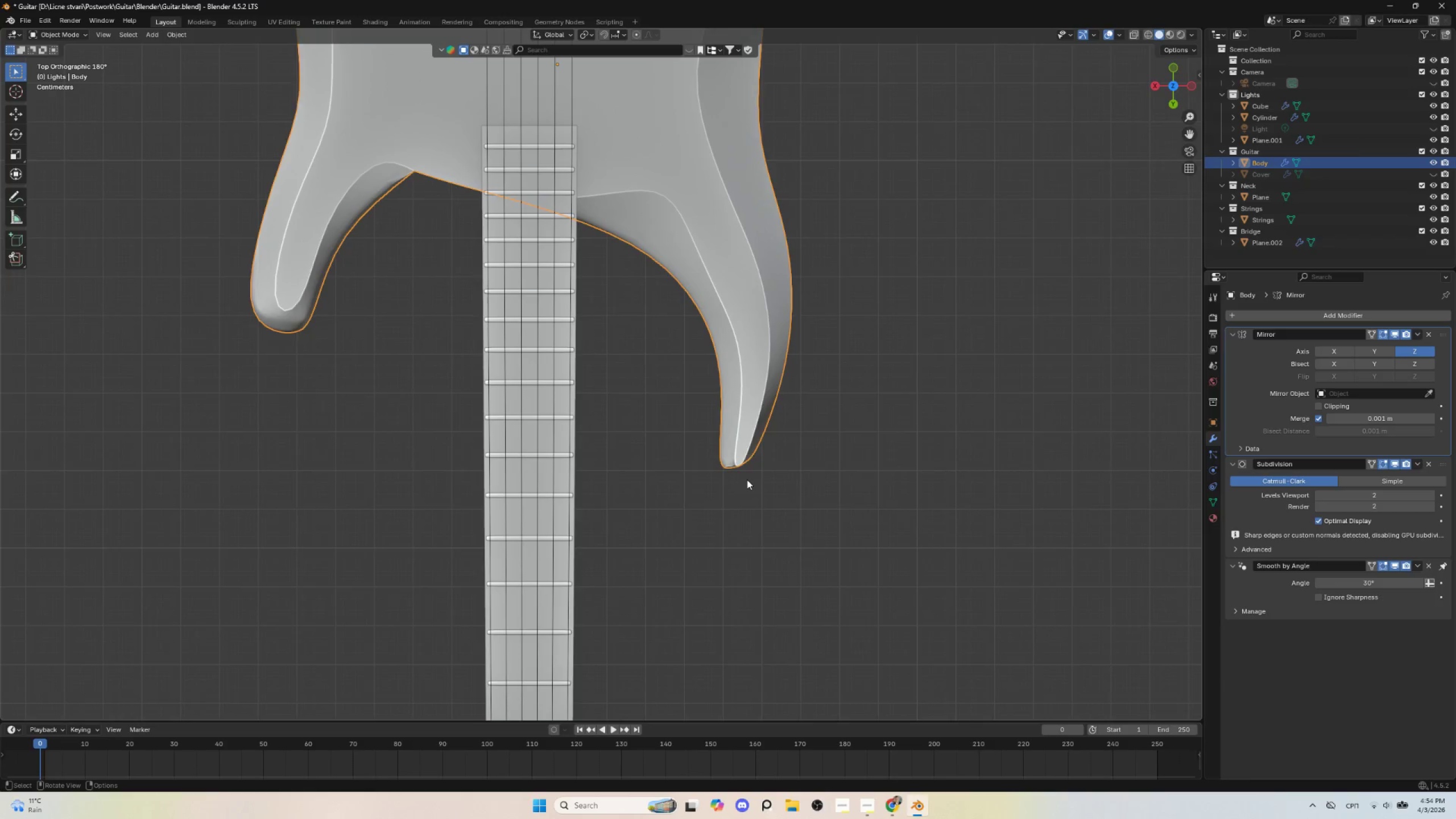 
hold_key(key=ShiftLeft, duration=2.92)
 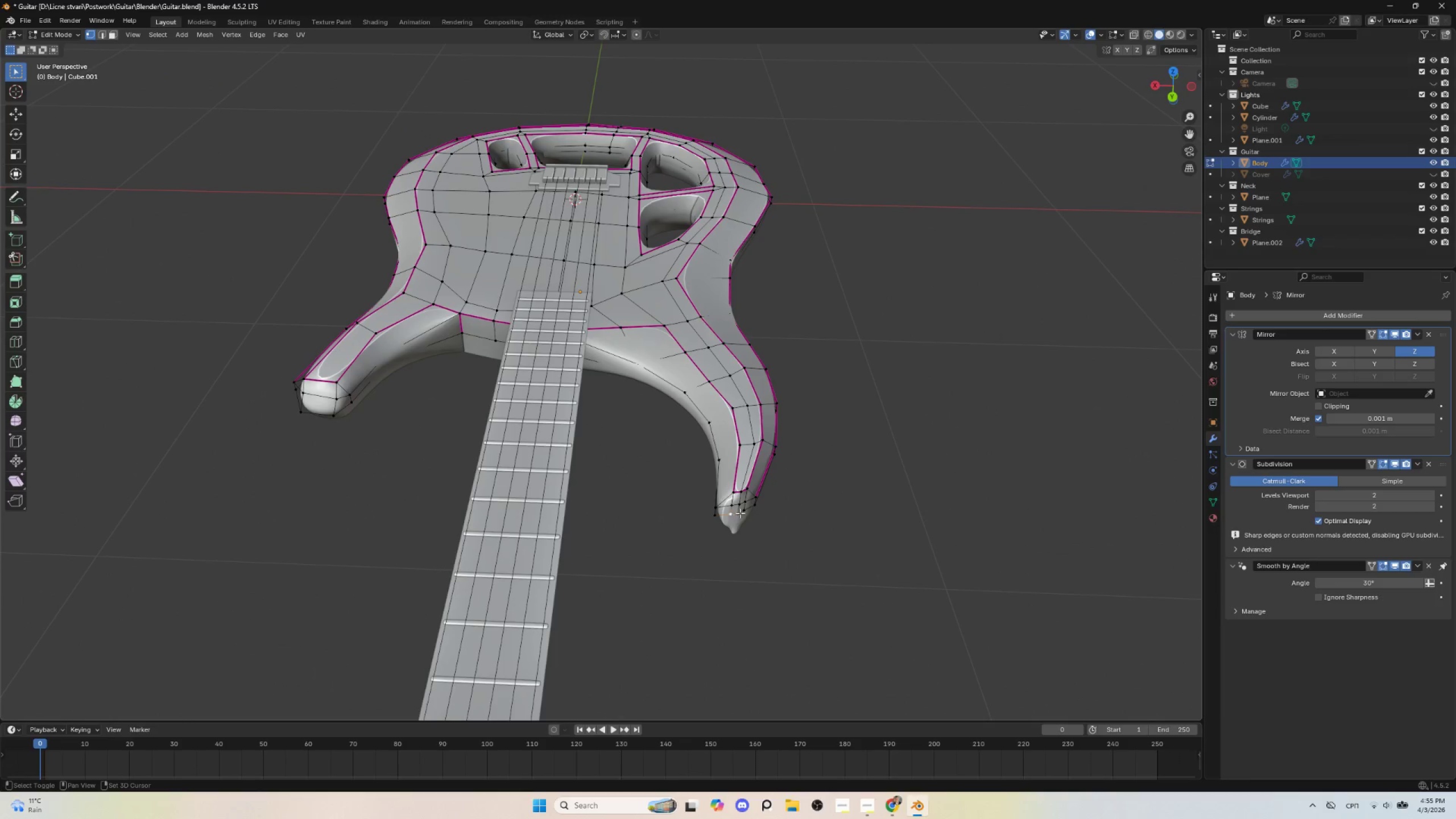 
key(Tab)
 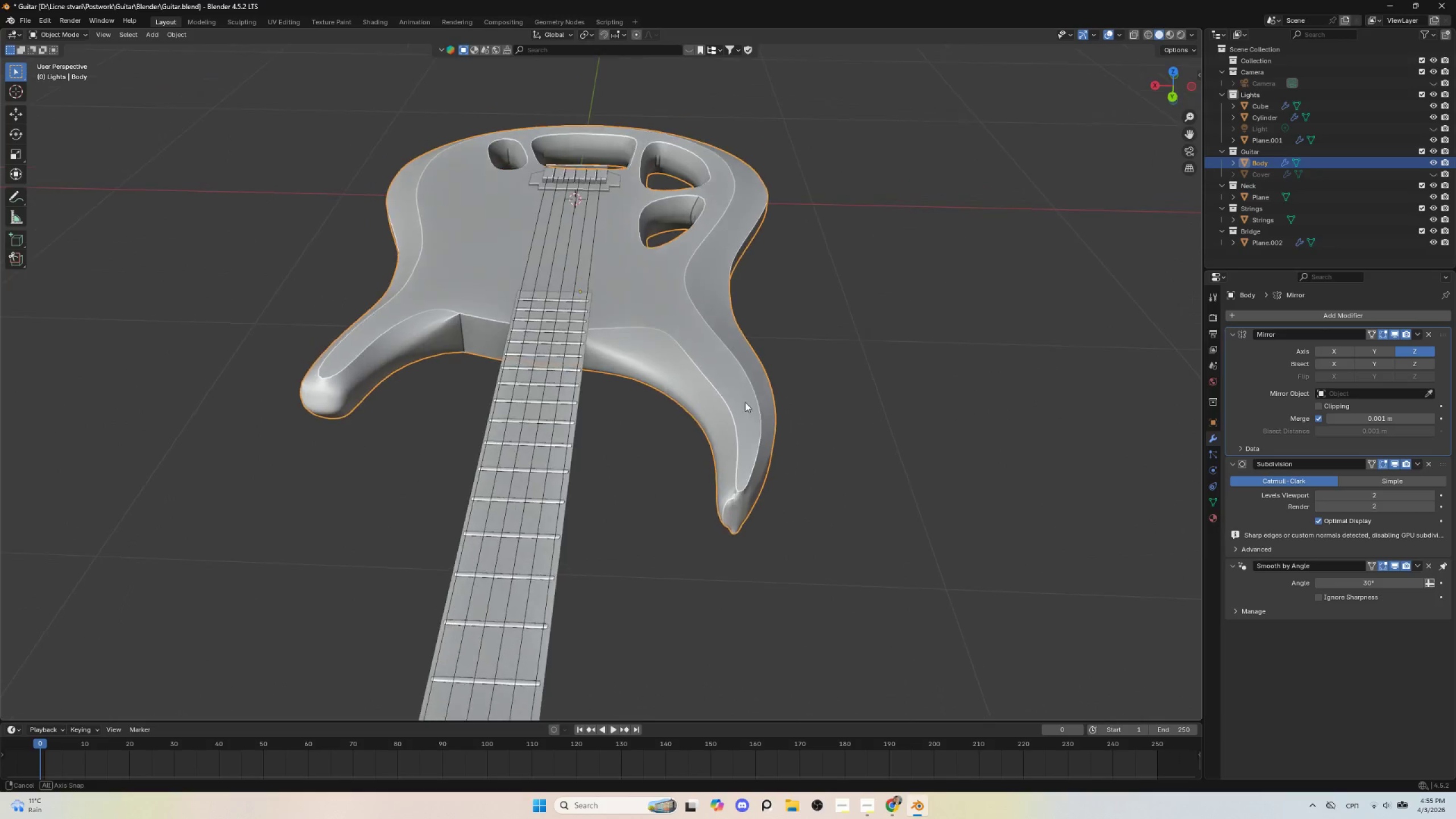 
key(Tab)
 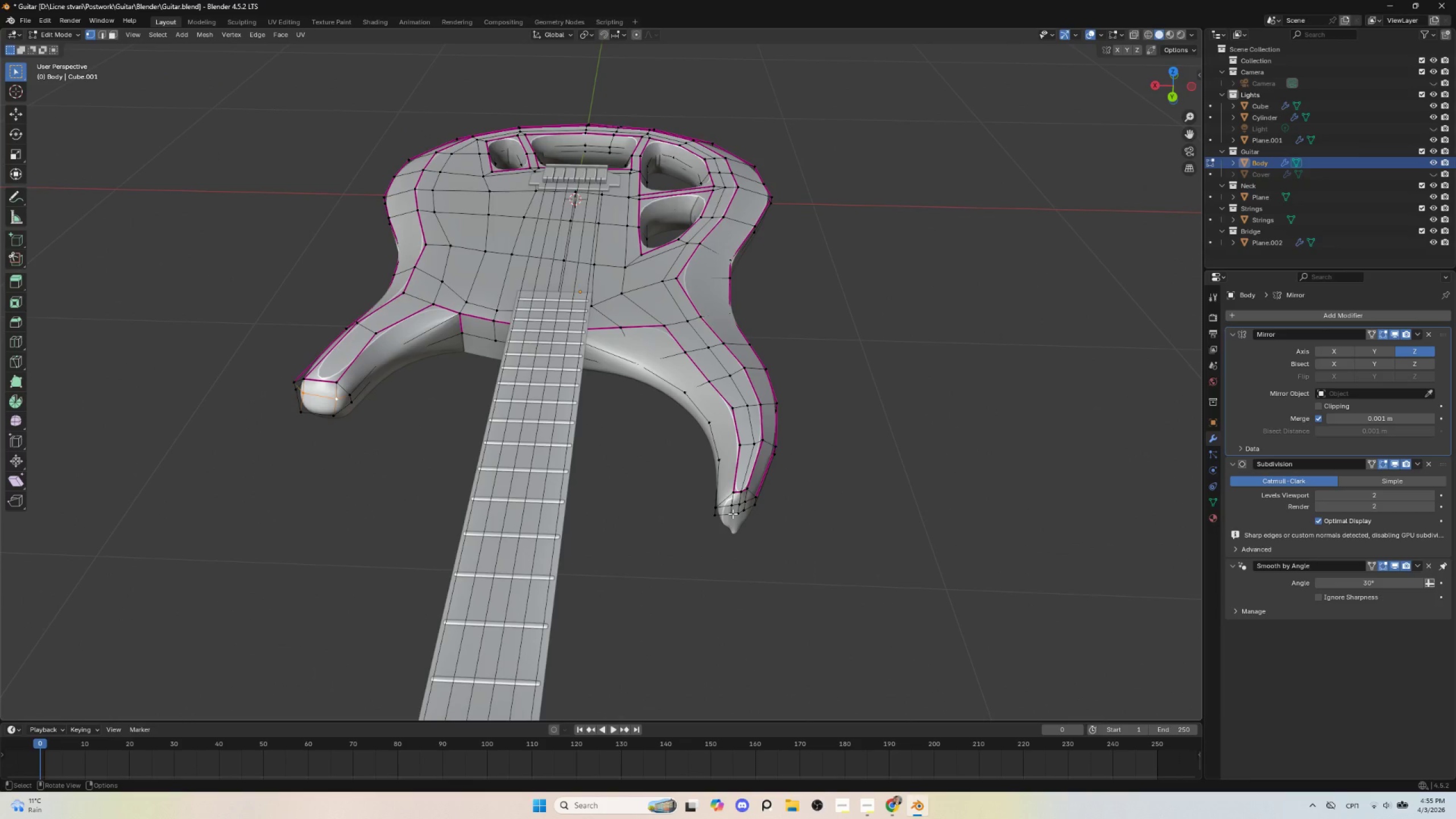 
left_click([733, 514])
 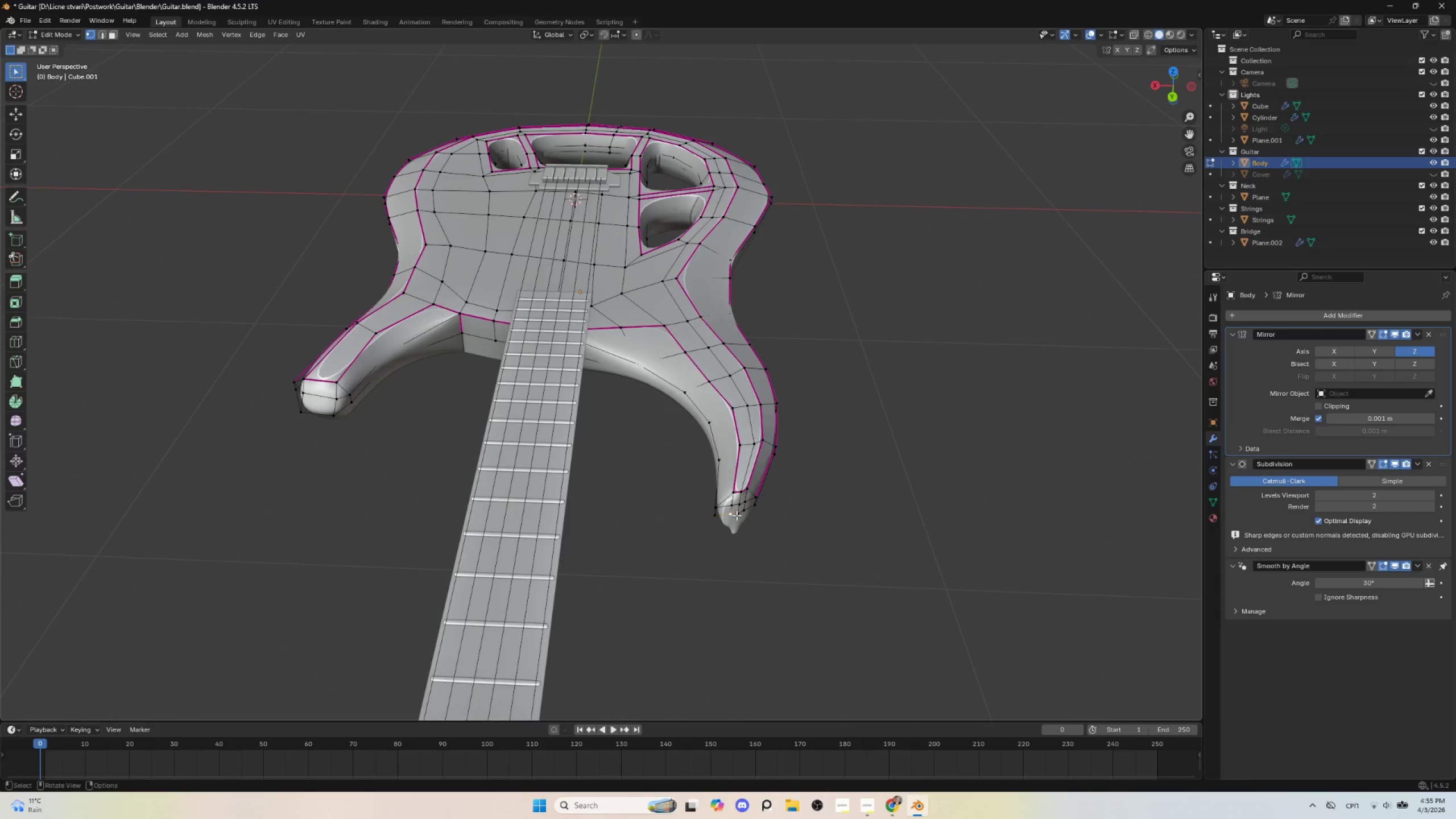 
hold_key(key=ShiftLeft, duration=1.5)
left_click([740, 513])
 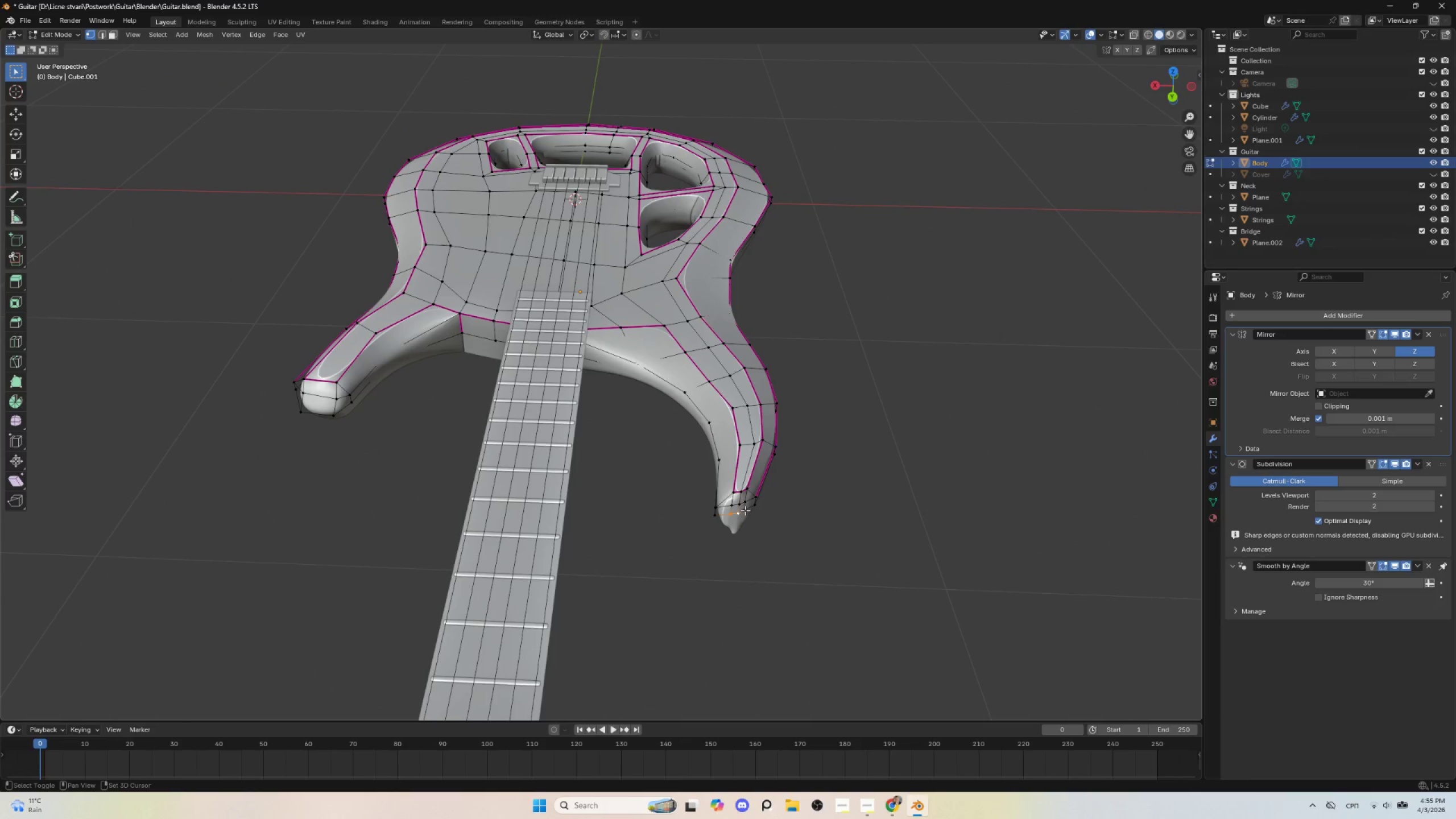 
left_click([745, 510])
 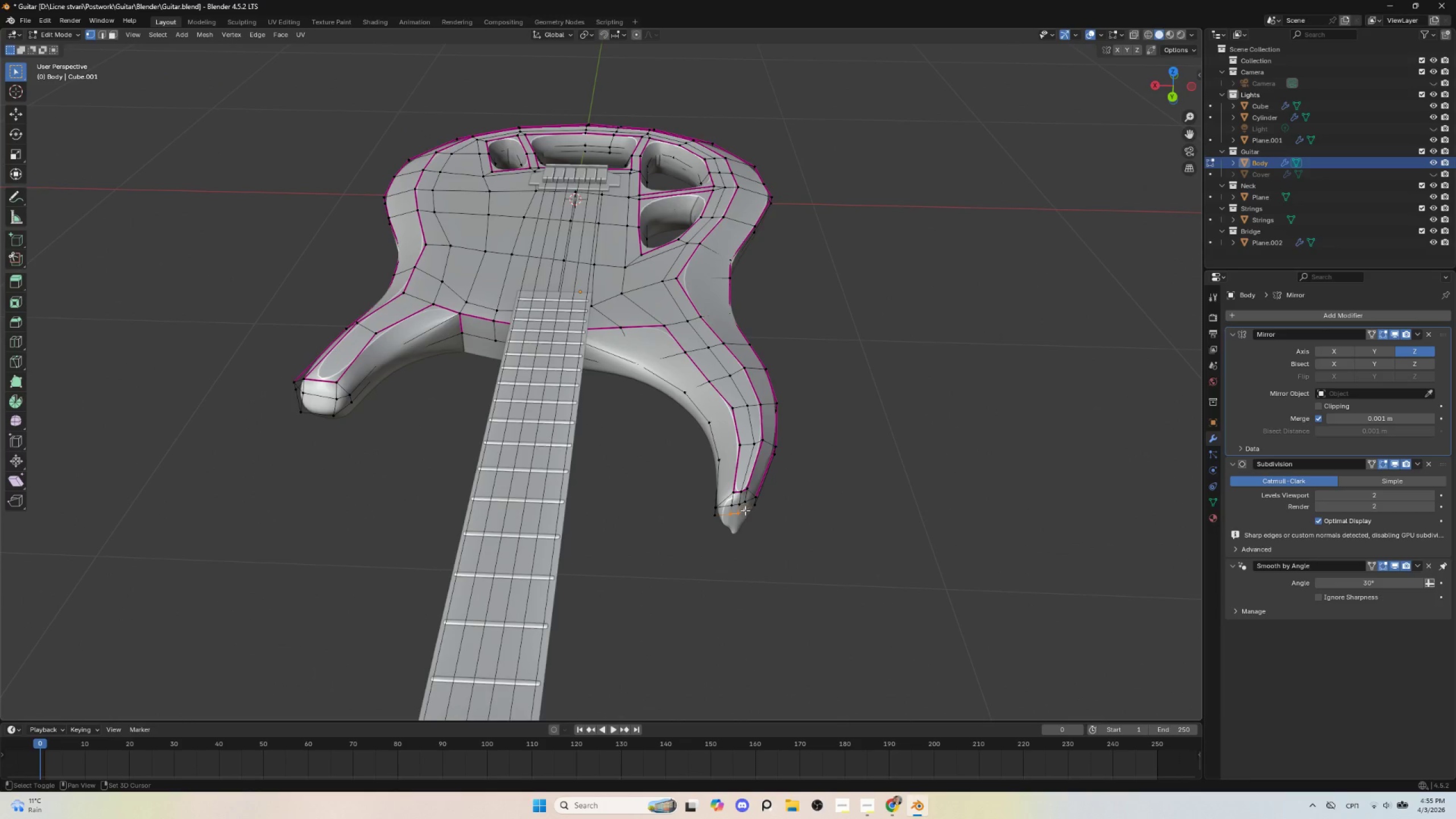 
hold_key(key=ShiftLeft, duration=0.47)
 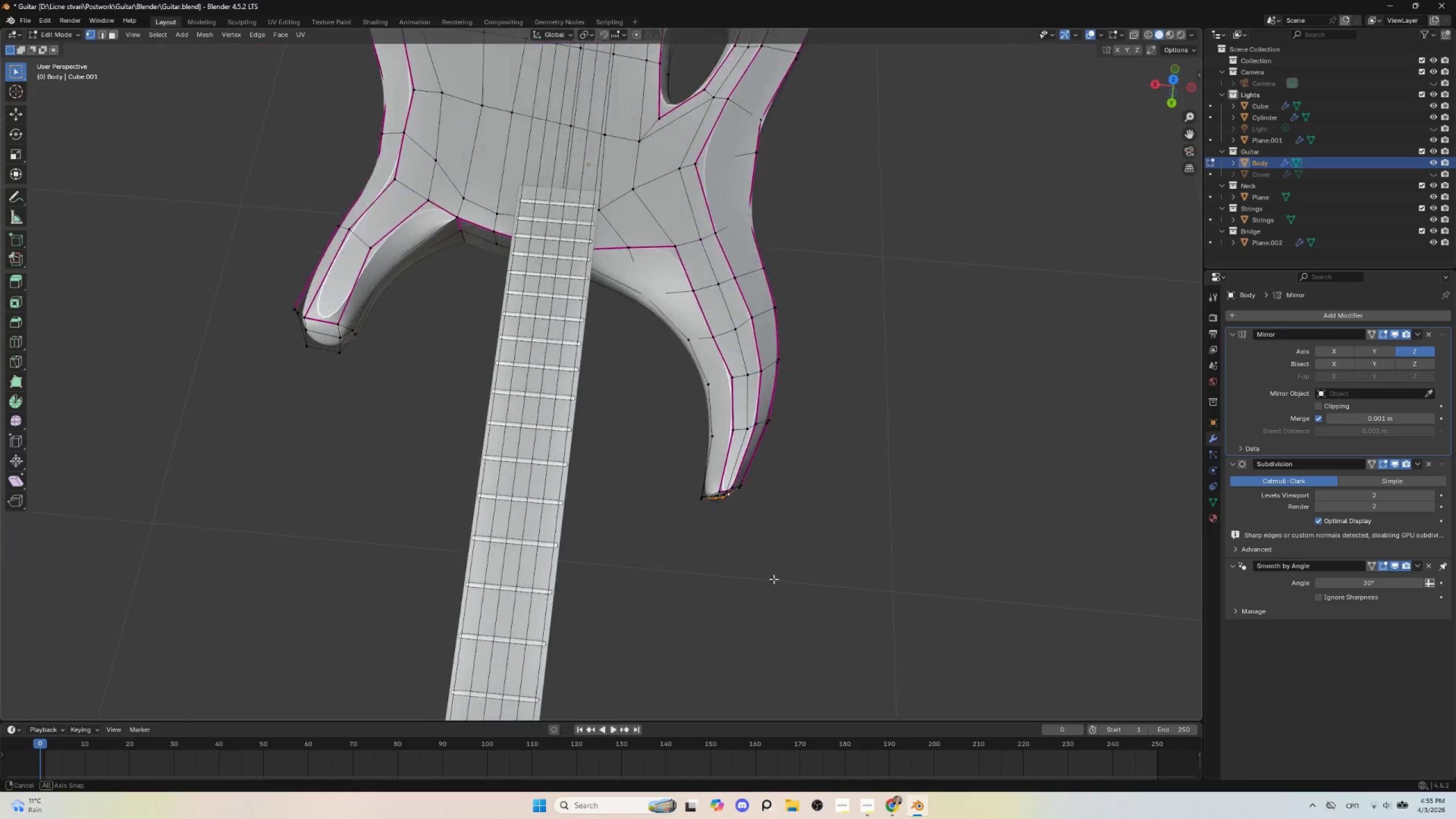 
hold_key(key=AltLeft, duration=0.42)
 